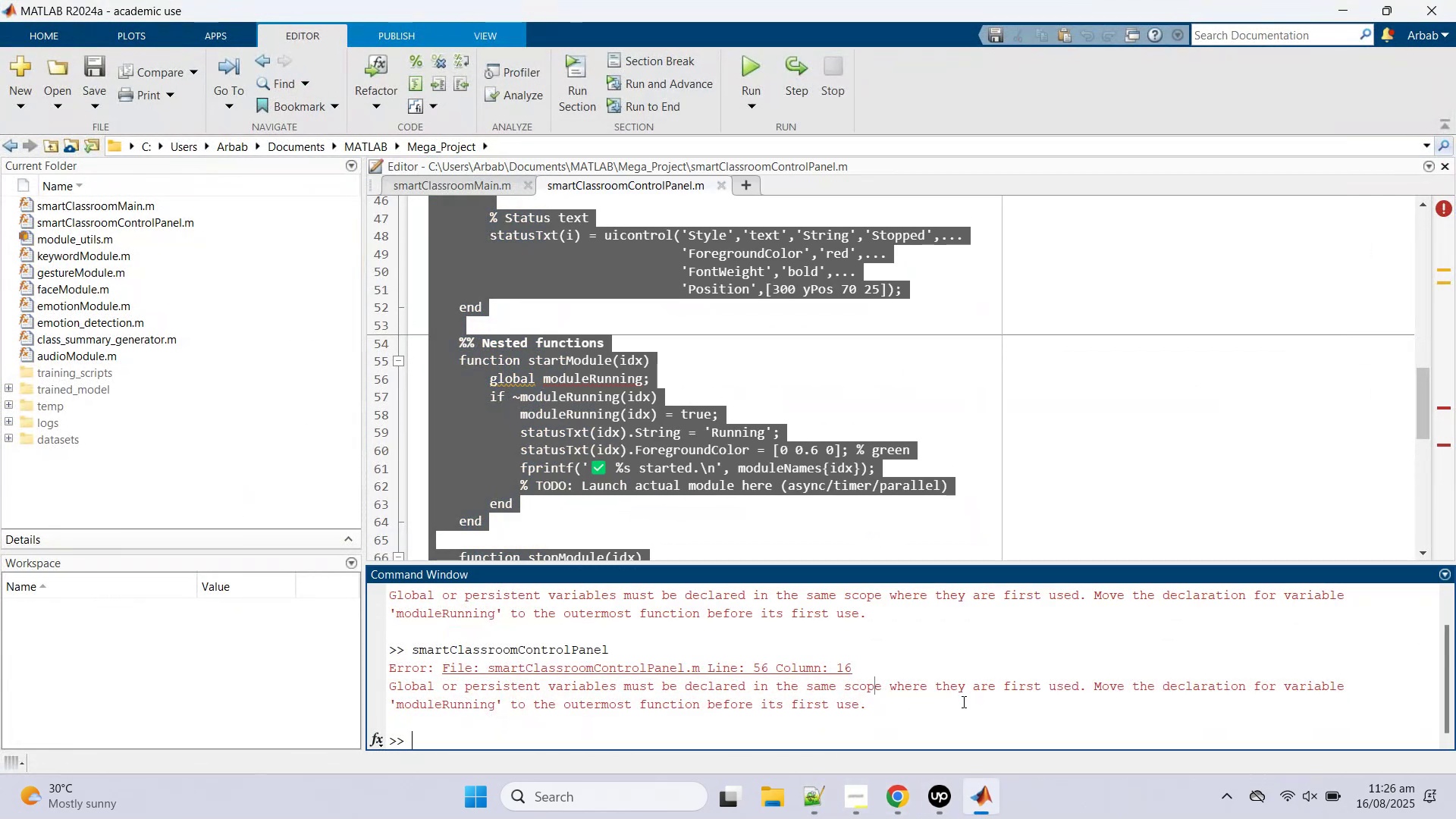 
left_click_drag(start_coordinate=[953, 704], to_coordinate=[379, 654])
 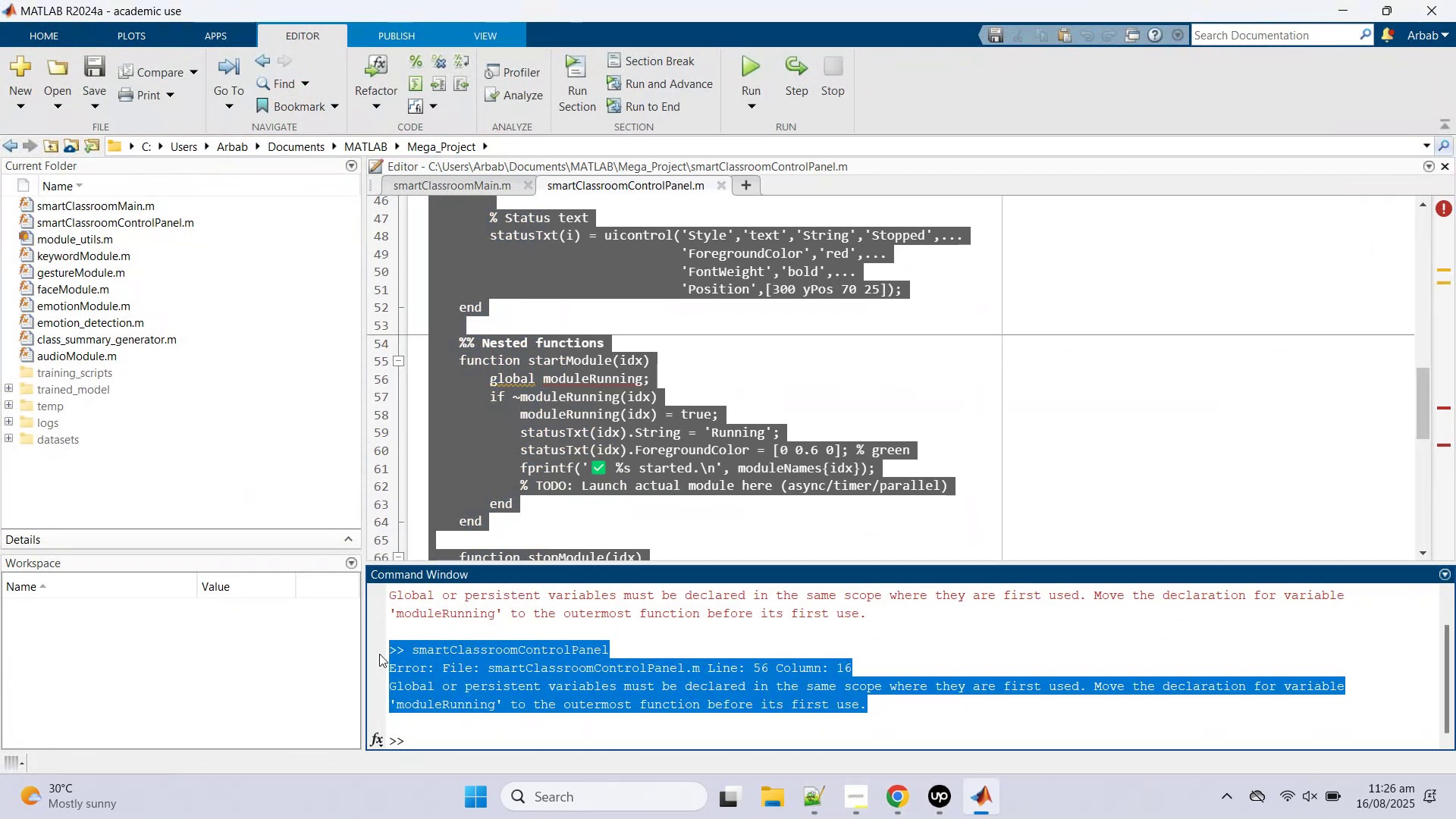 
key(Control+C)
 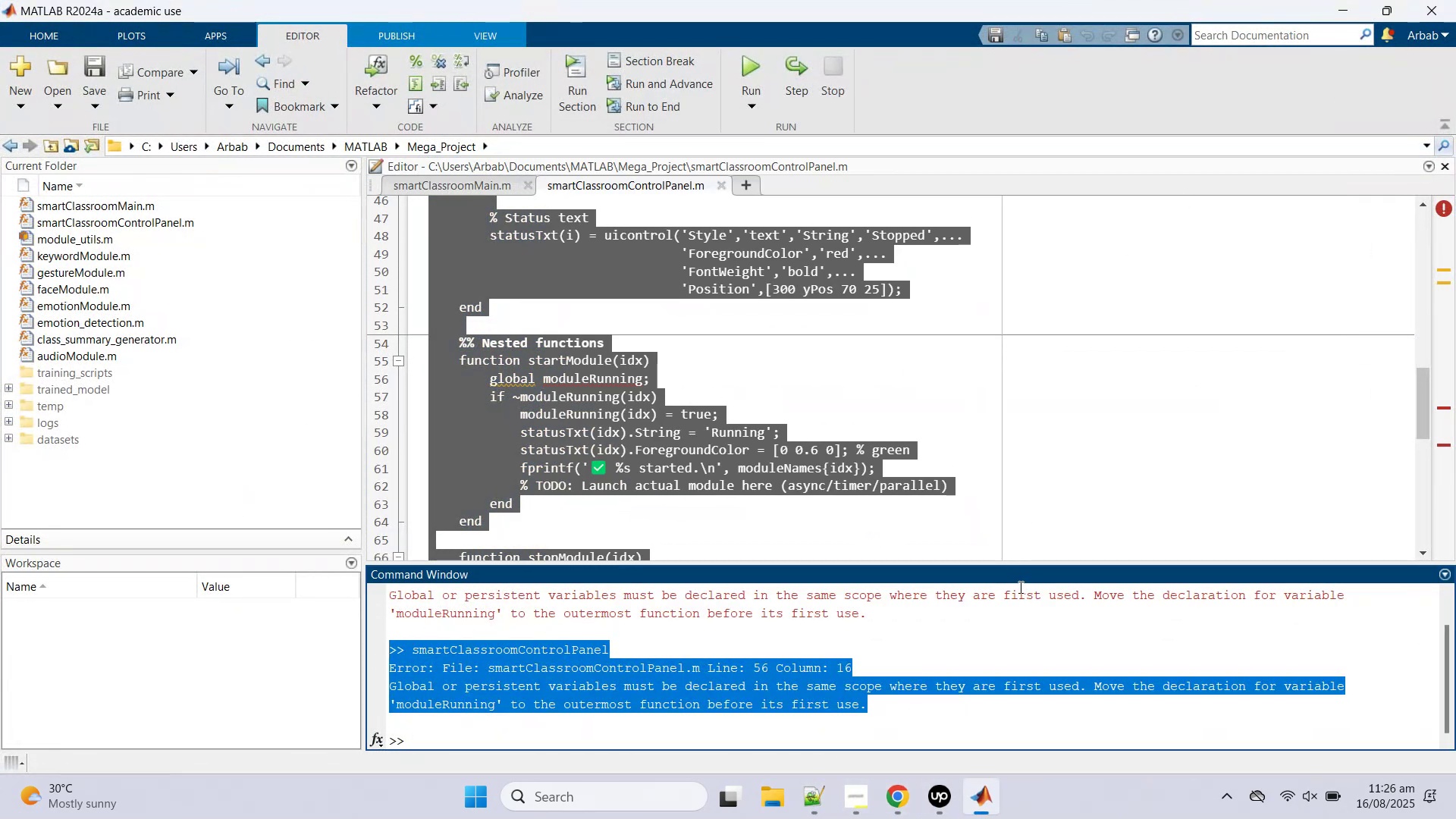 
scroll: coordinate [1027, 629], scroll_direction: up, amount: 5.0
 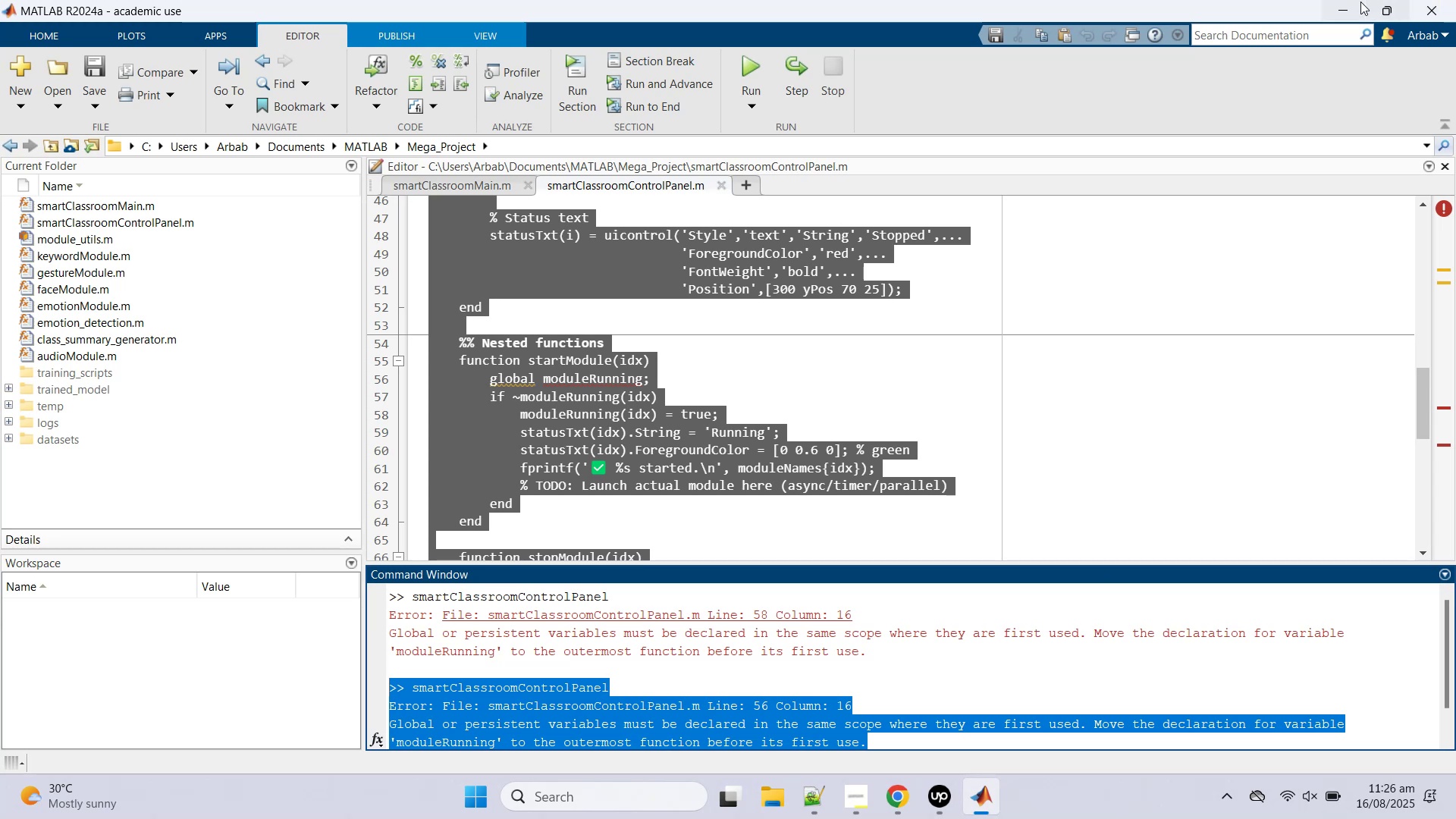 
left_click([1342, 1])
 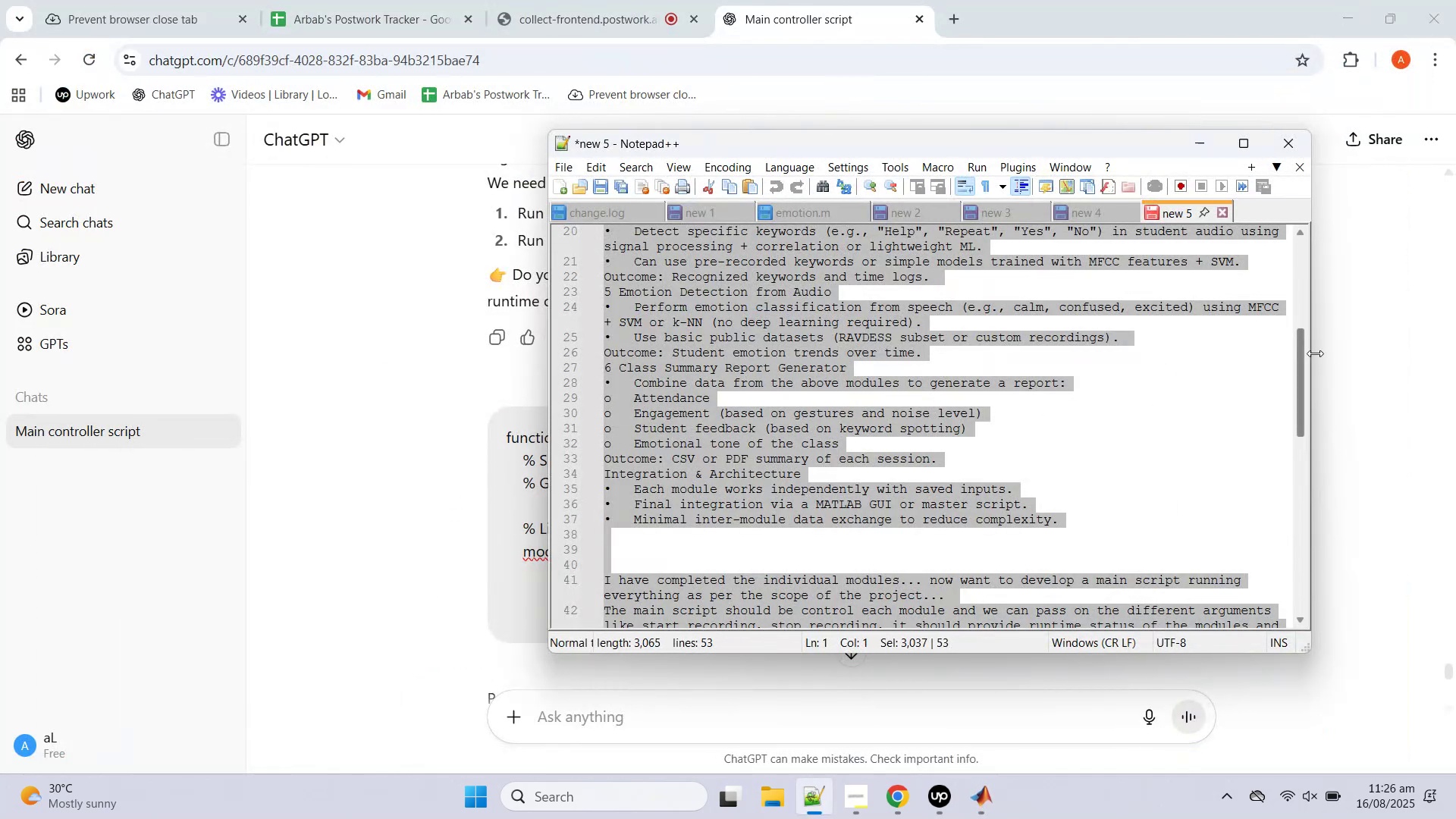 
left_click([1346, 347])
 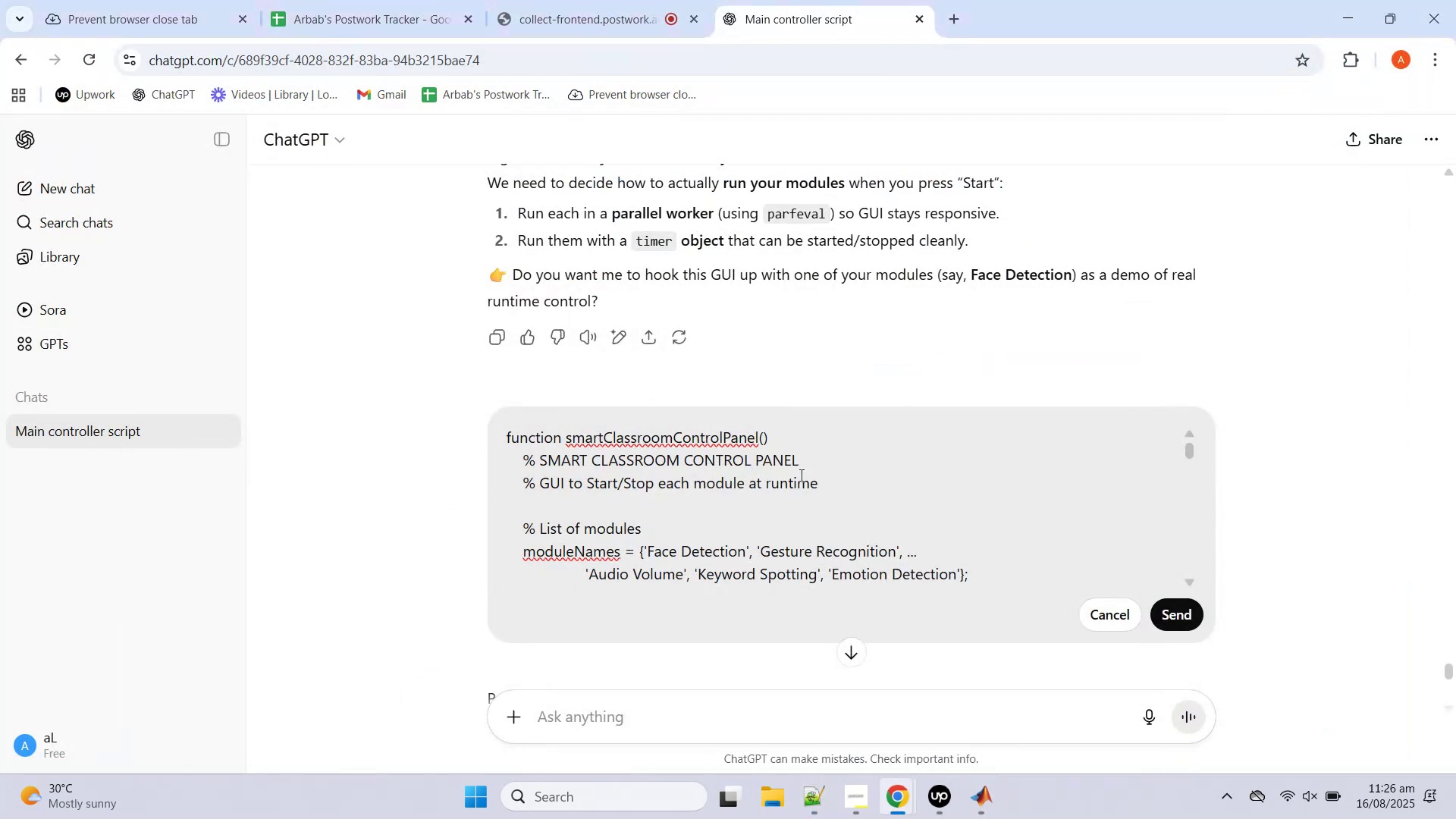 
left_click([799, 479])
 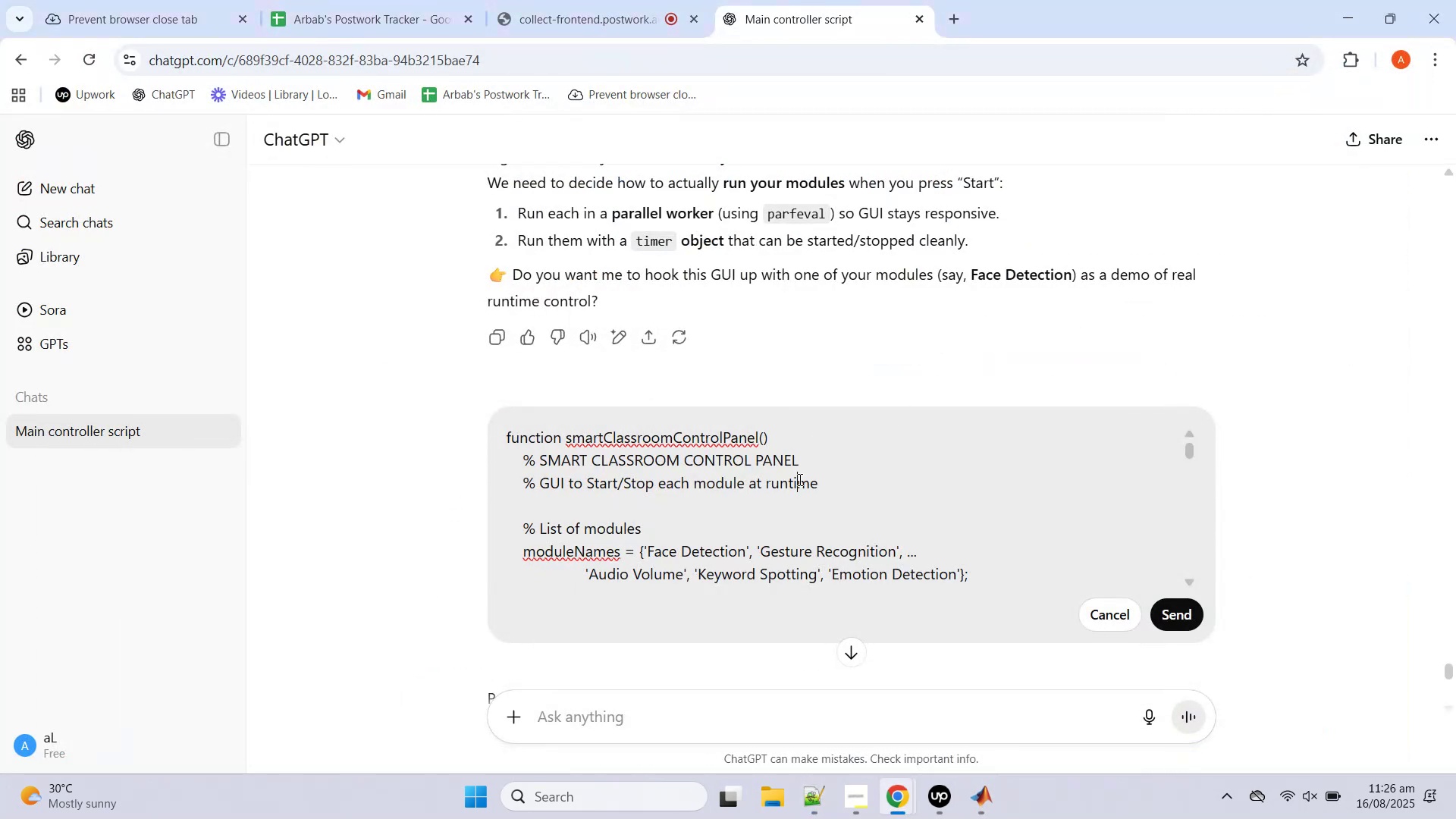 
key(Control+A)
 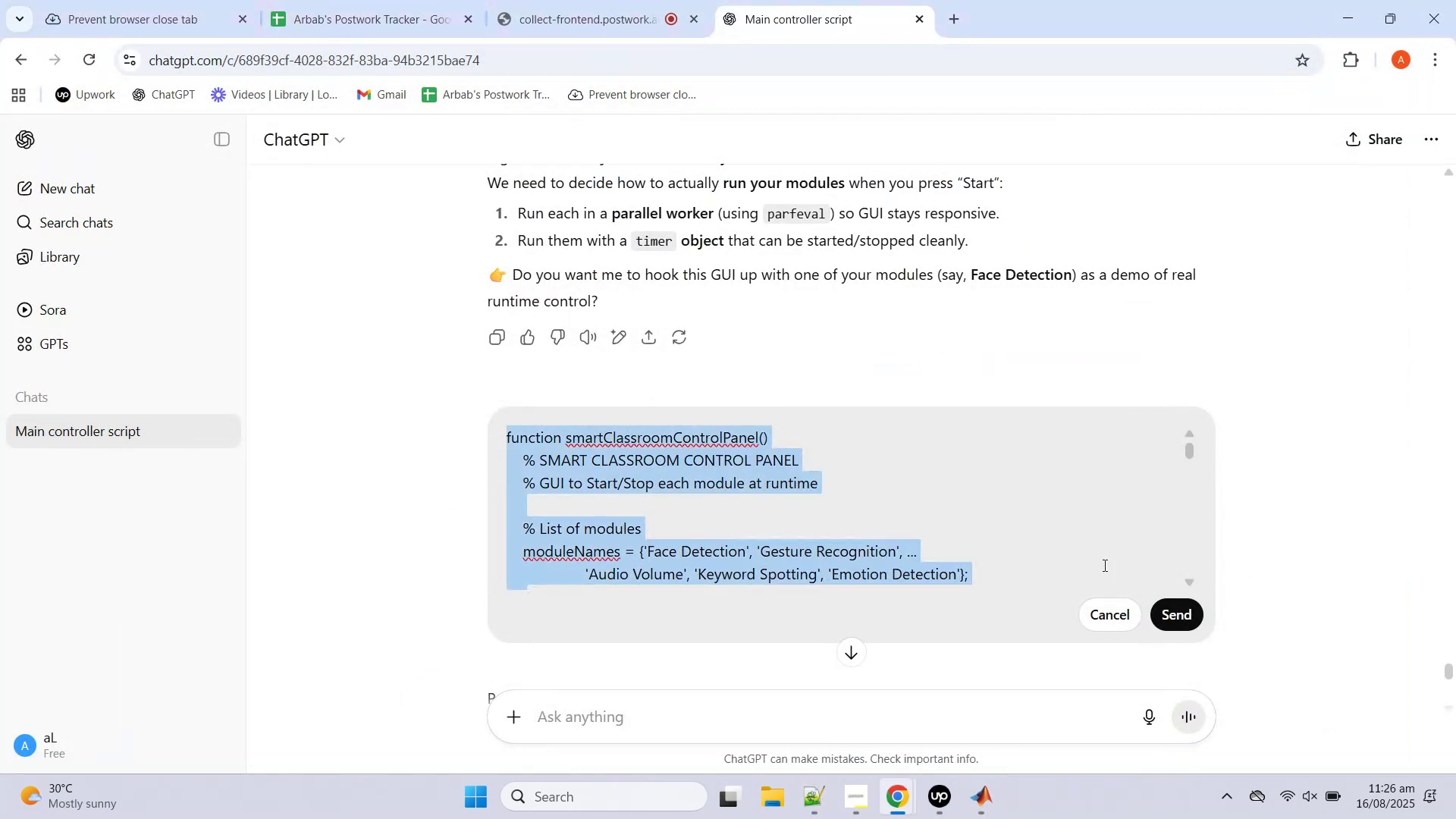 
key(Control+V)
 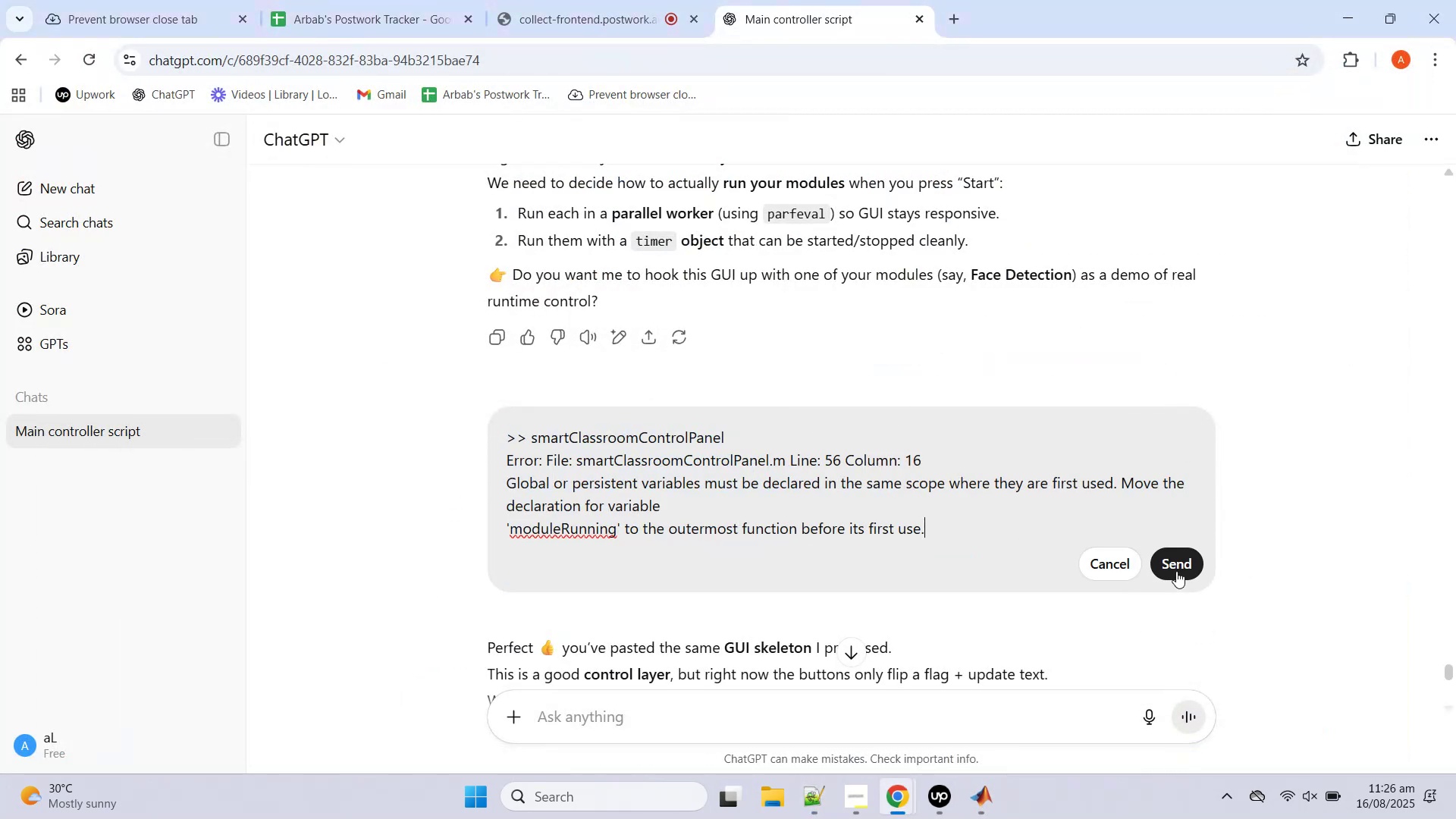 
left_click([1175, 563])
 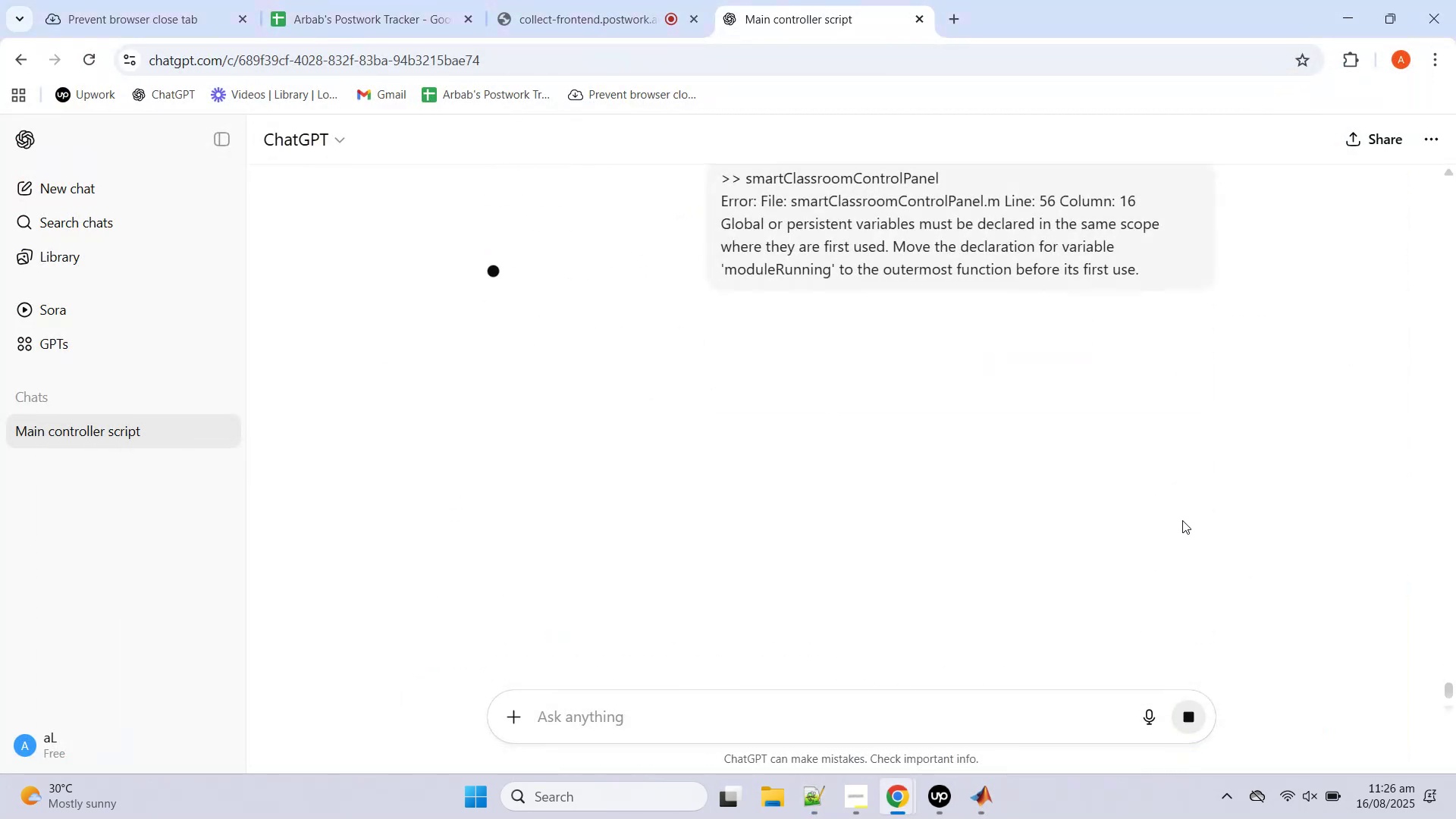 
mouse_move([1170, 493])
 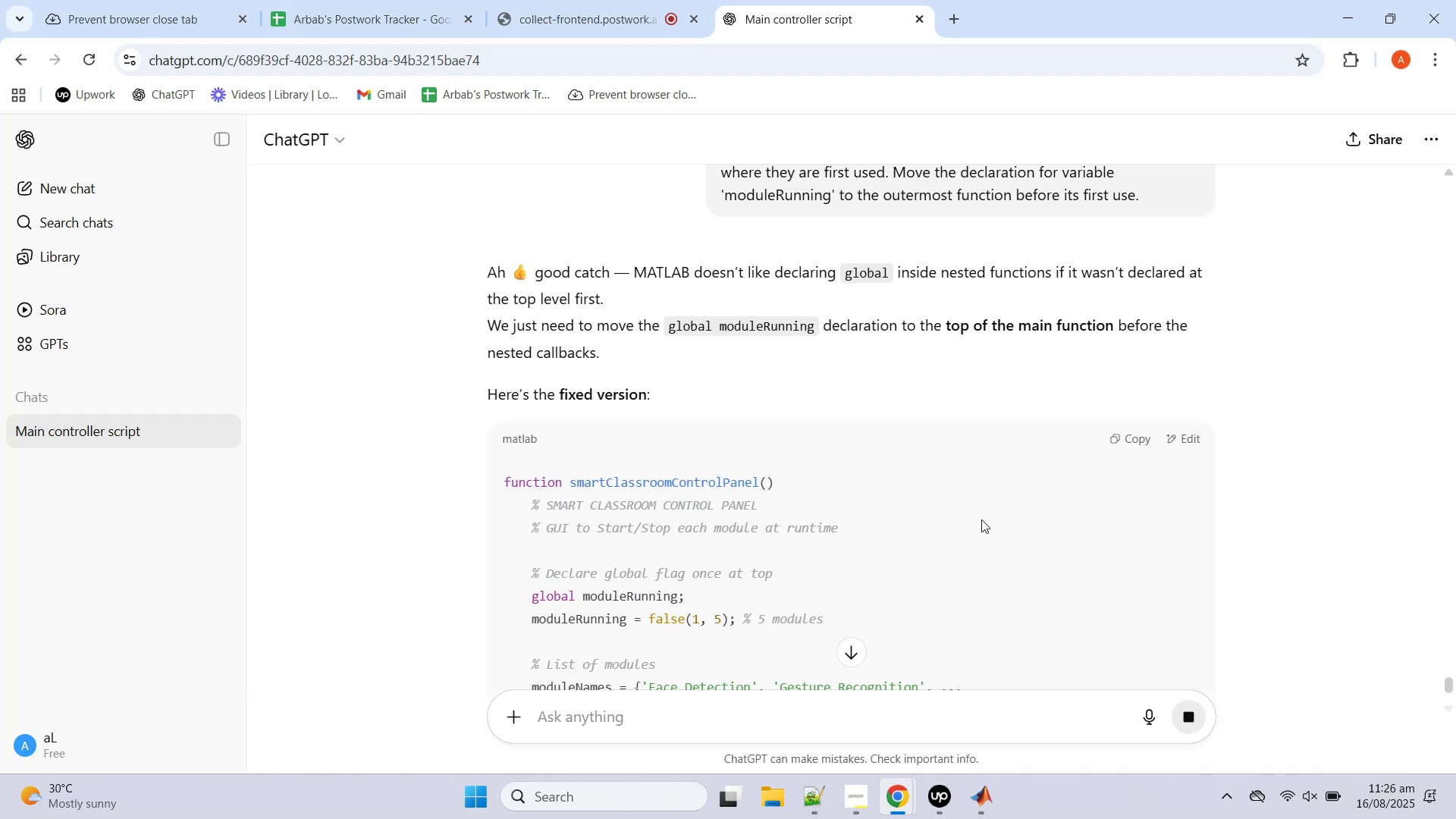 
scroll: coordinate [981, 519], scroll_direction: down, amount: 3.0
 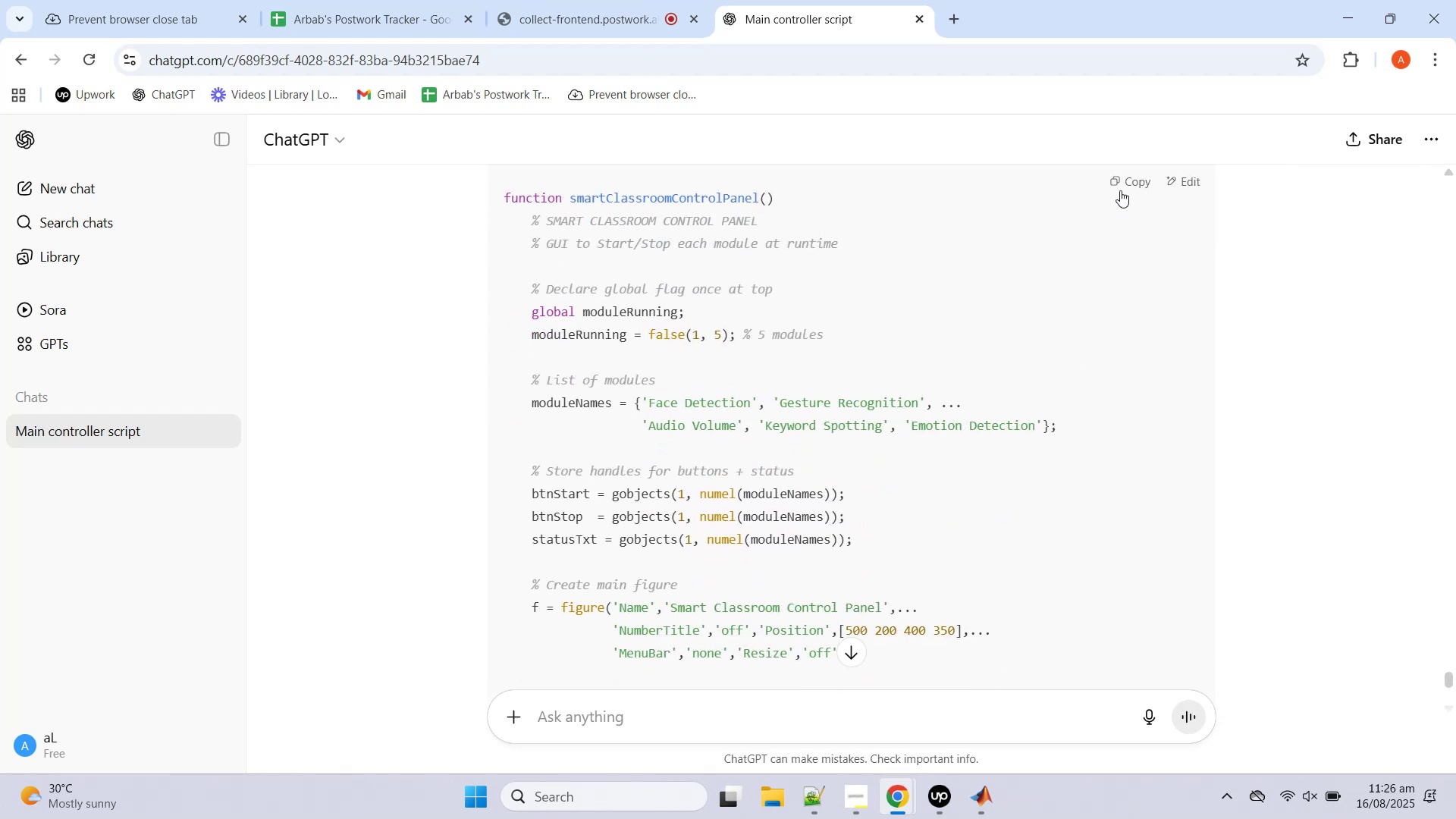 
wait(7.07)
 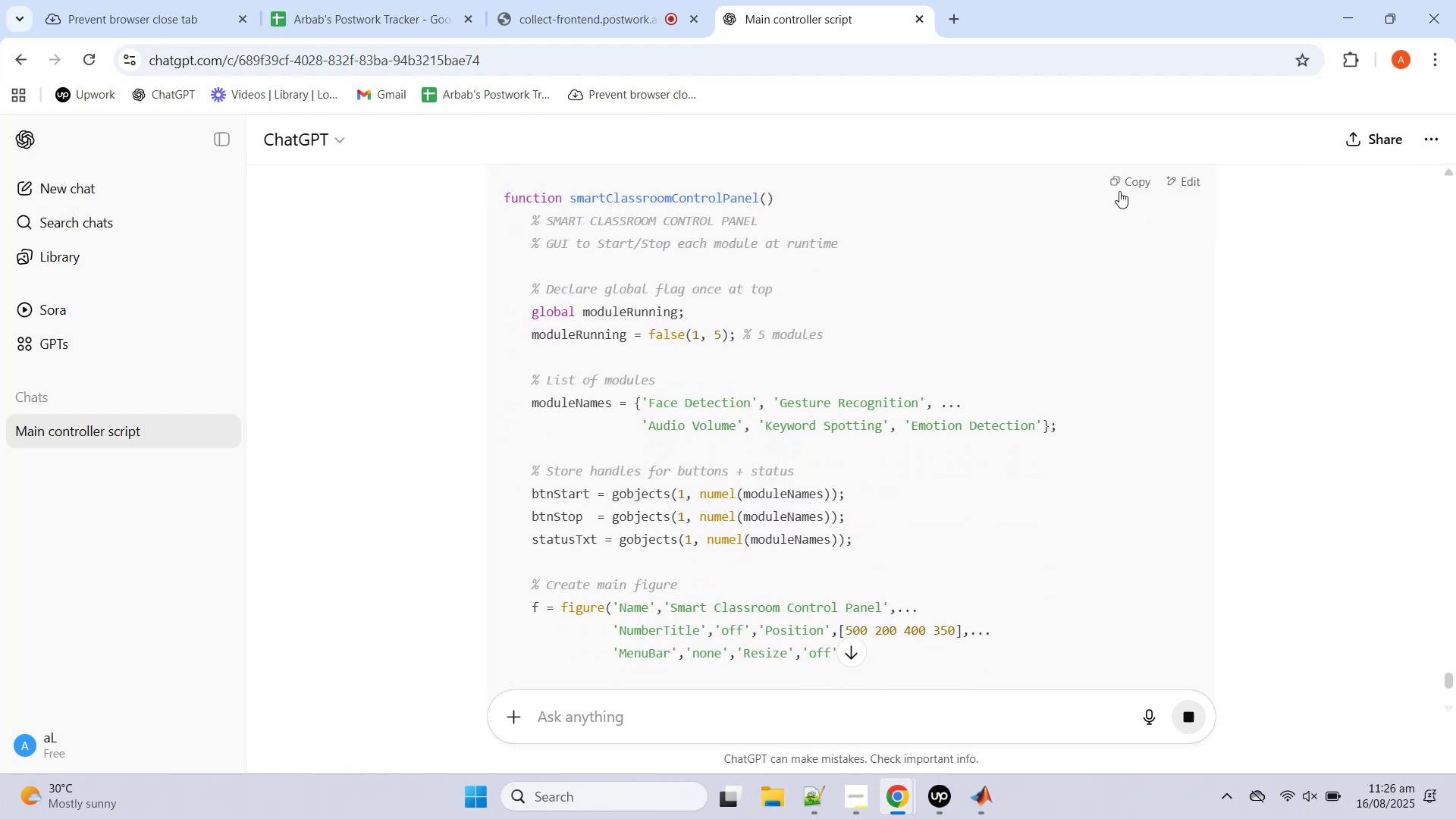 
left_click([1122, 181])
 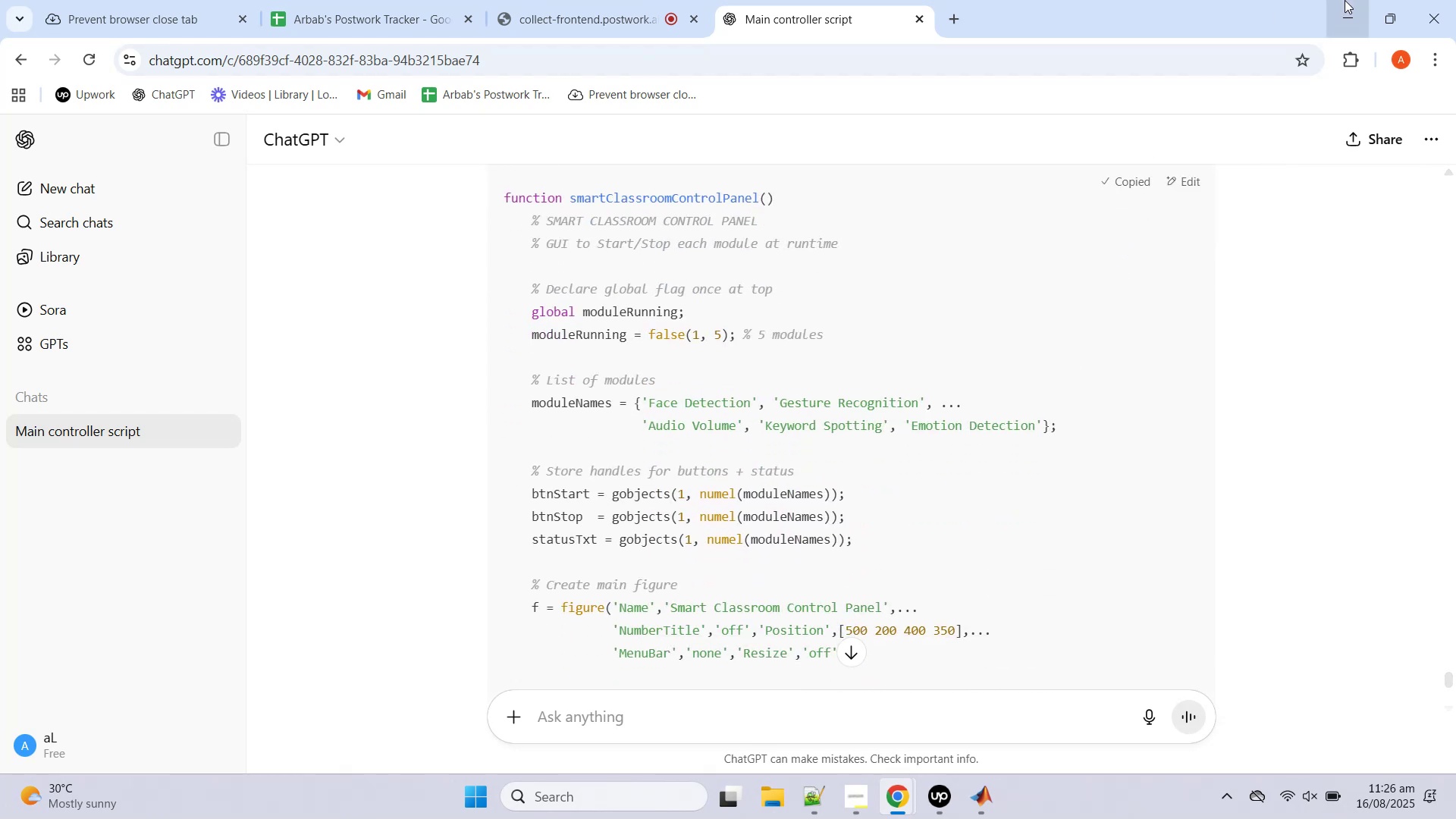 
left_click([1345, 0])
 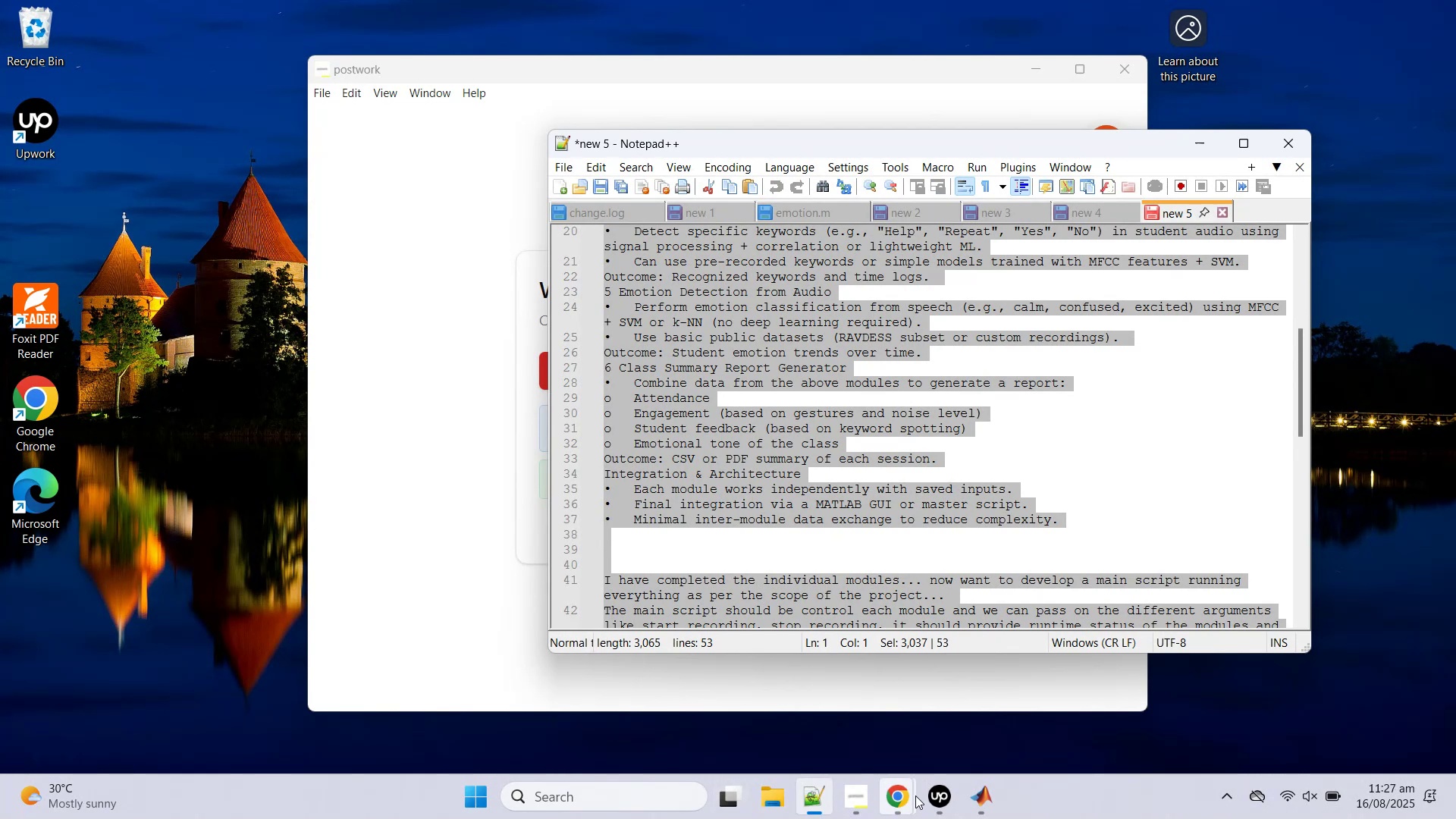 
left_click([990, 809])
 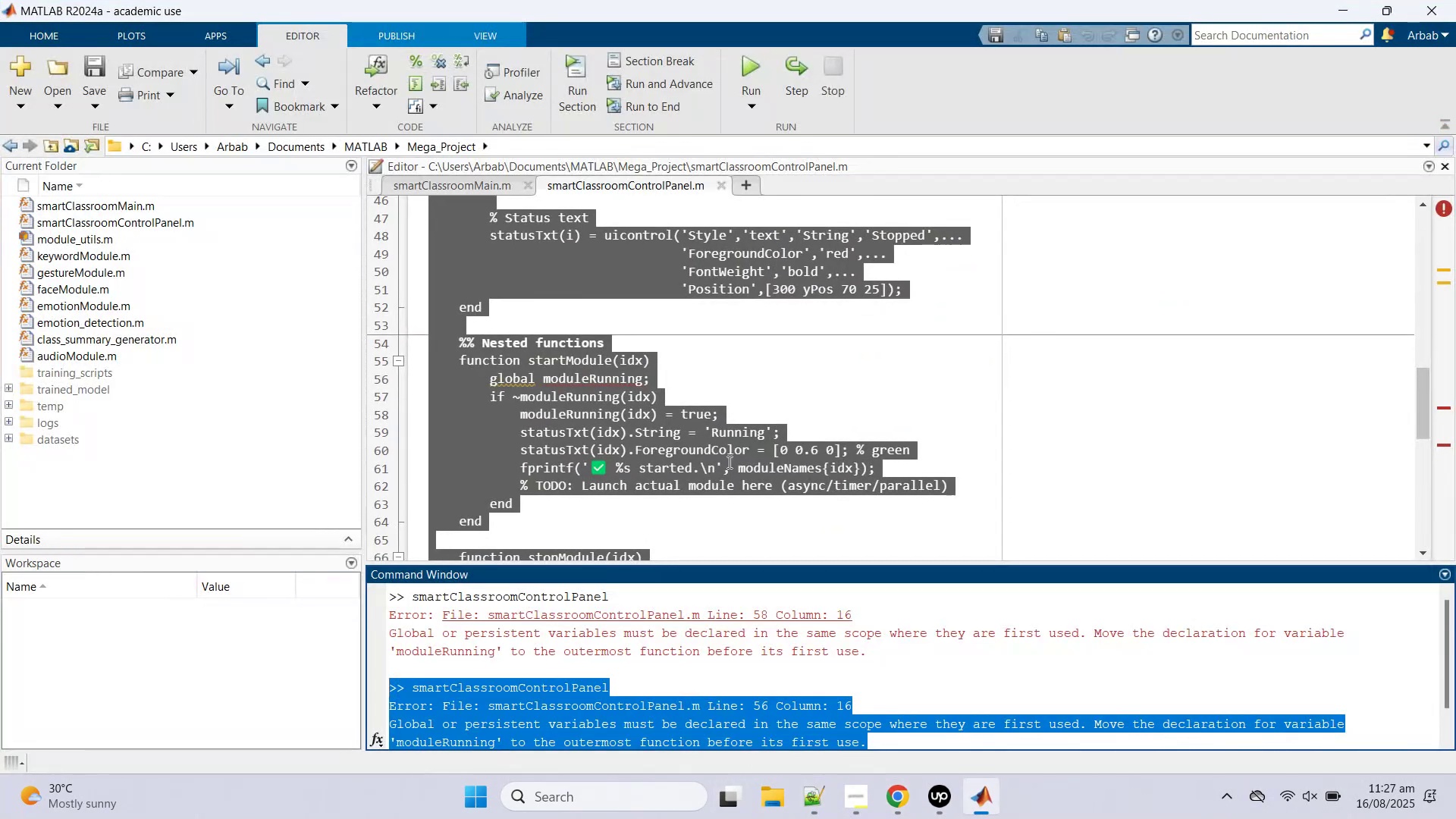 
key(Control+A)
 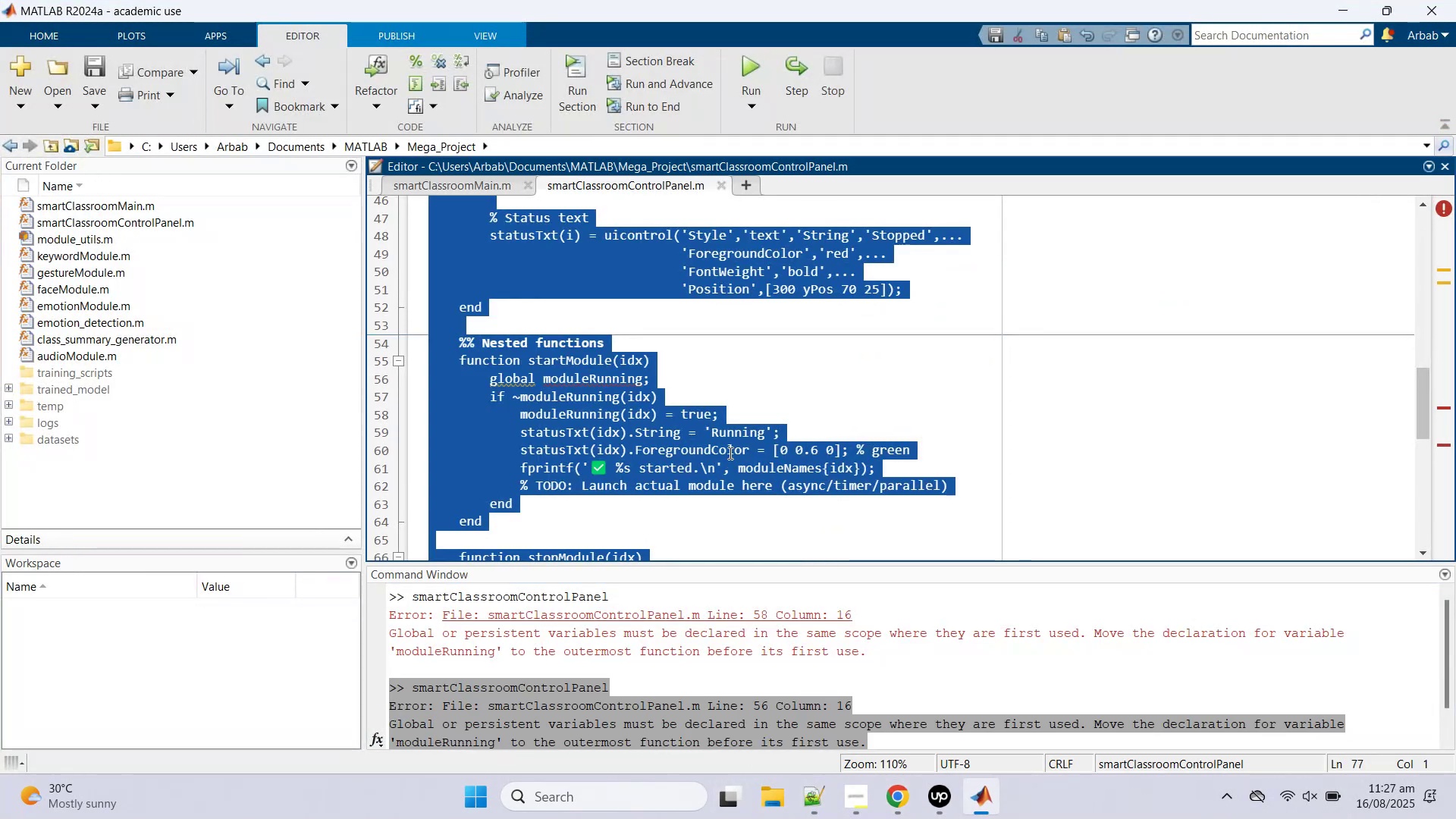 
key(Control+V)
 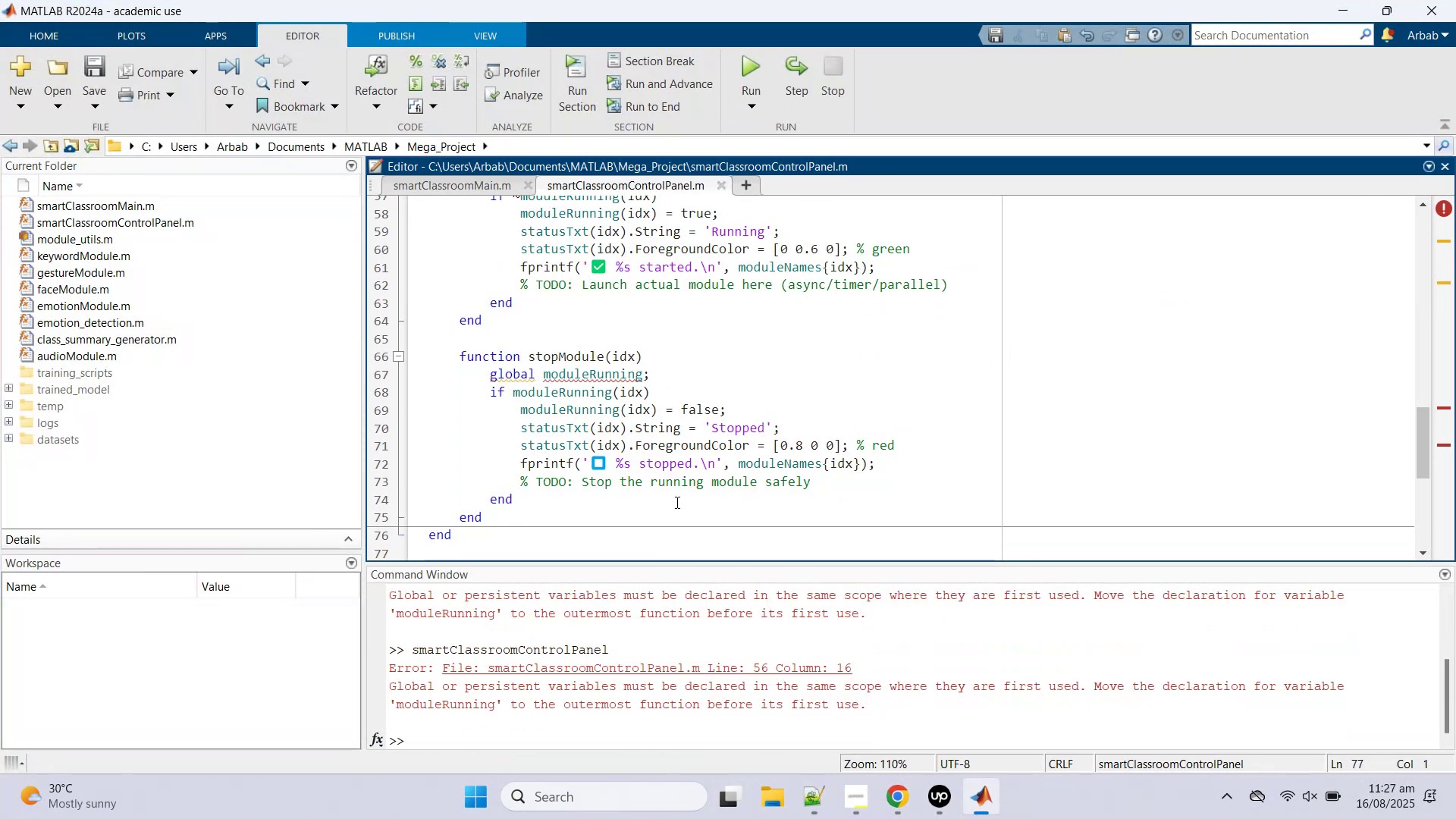 
wait(7.94)
 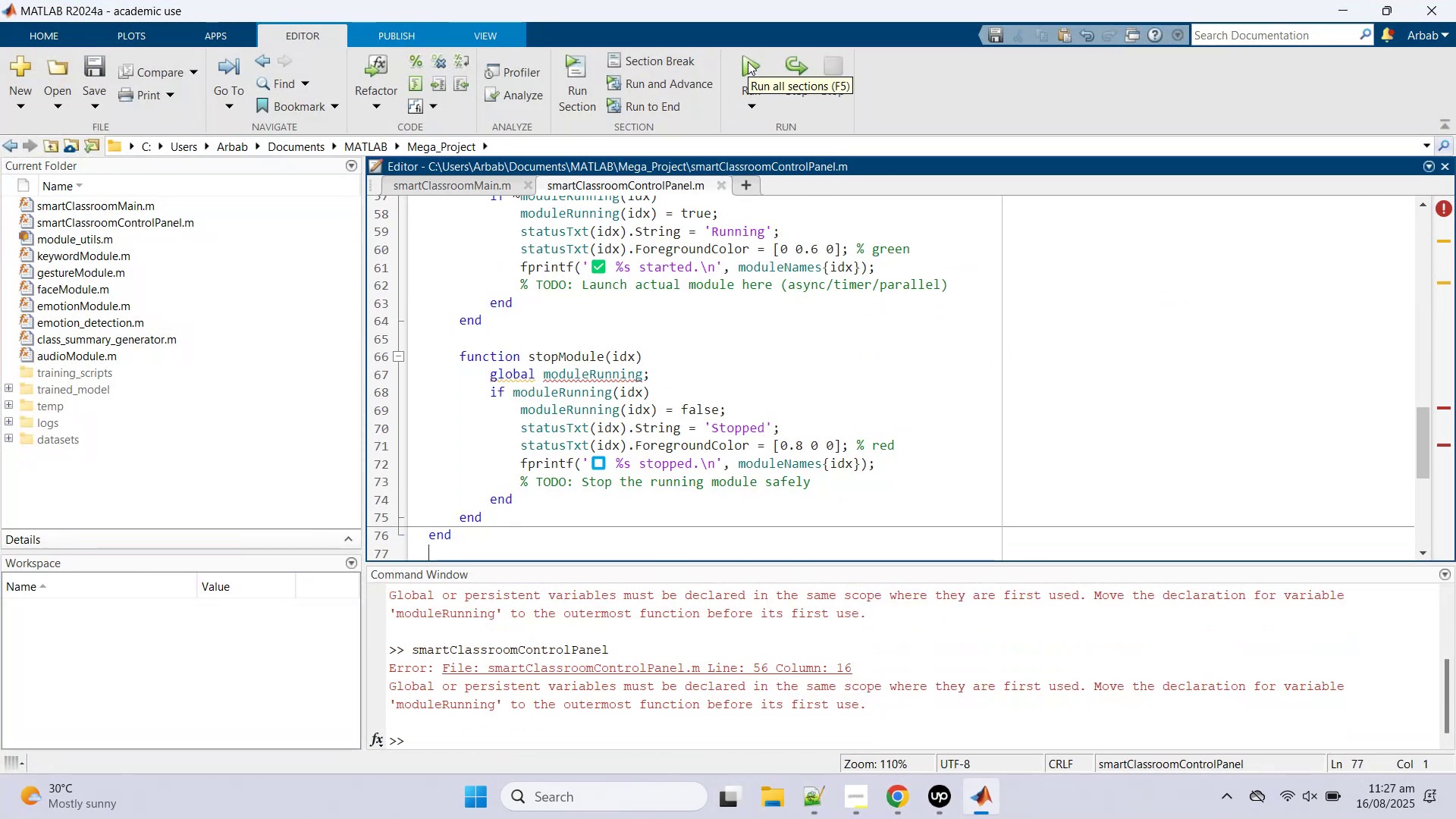 
left_click([754, 61])
 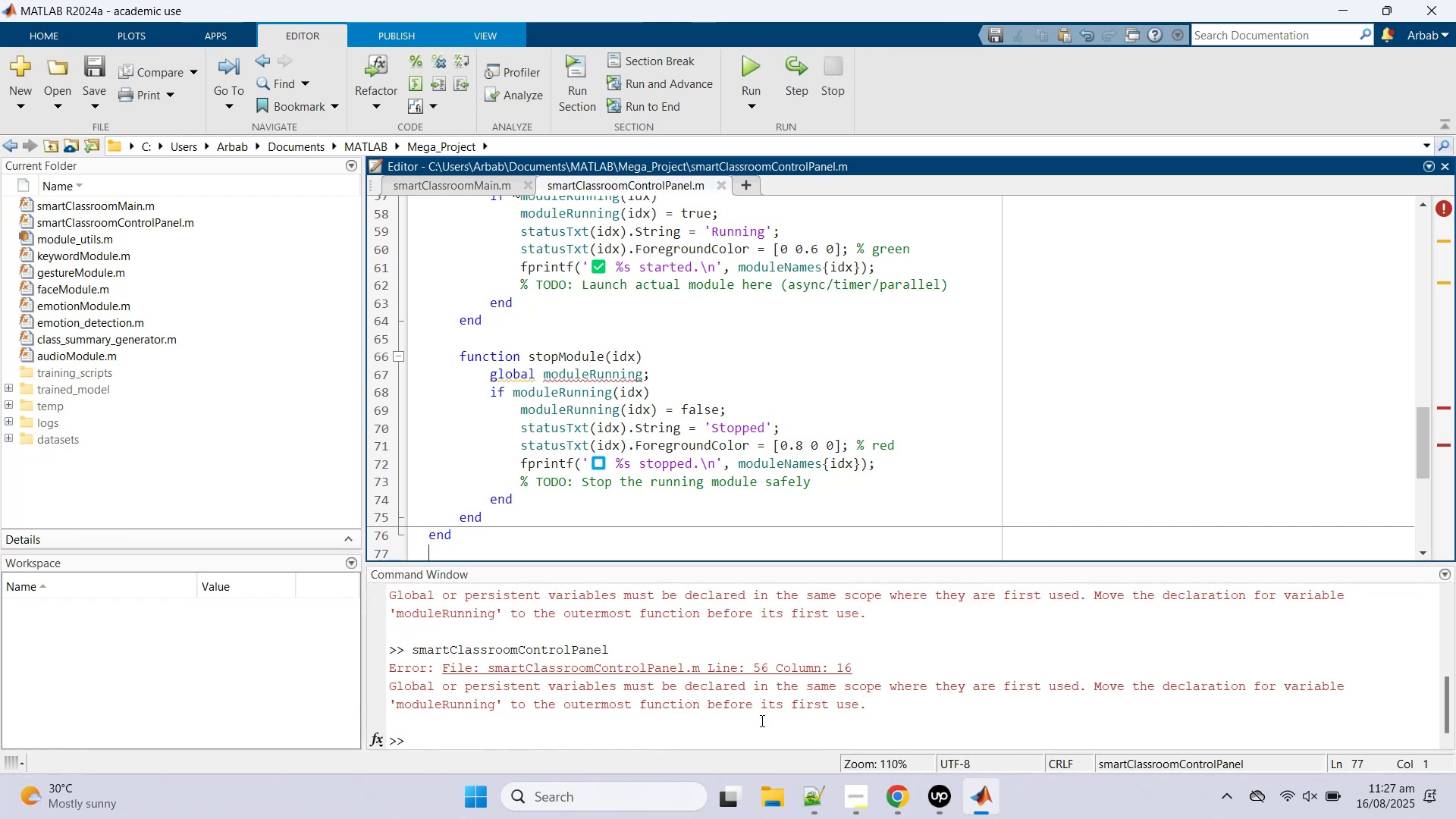 
left_click([762, 738])
 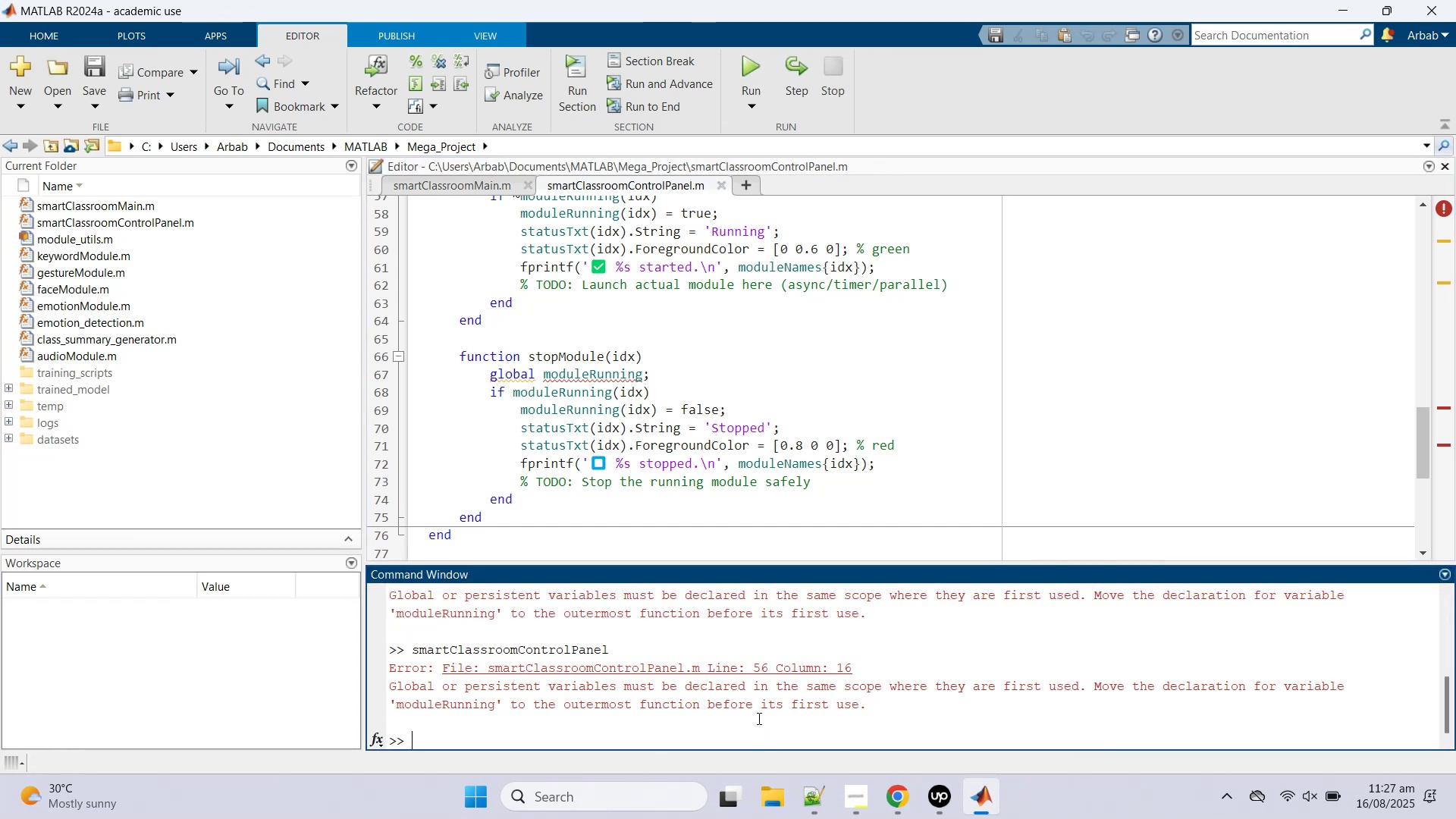 
left_click_drag(start_coordinate=[758, 720], to_coordinate=[828, 770])
 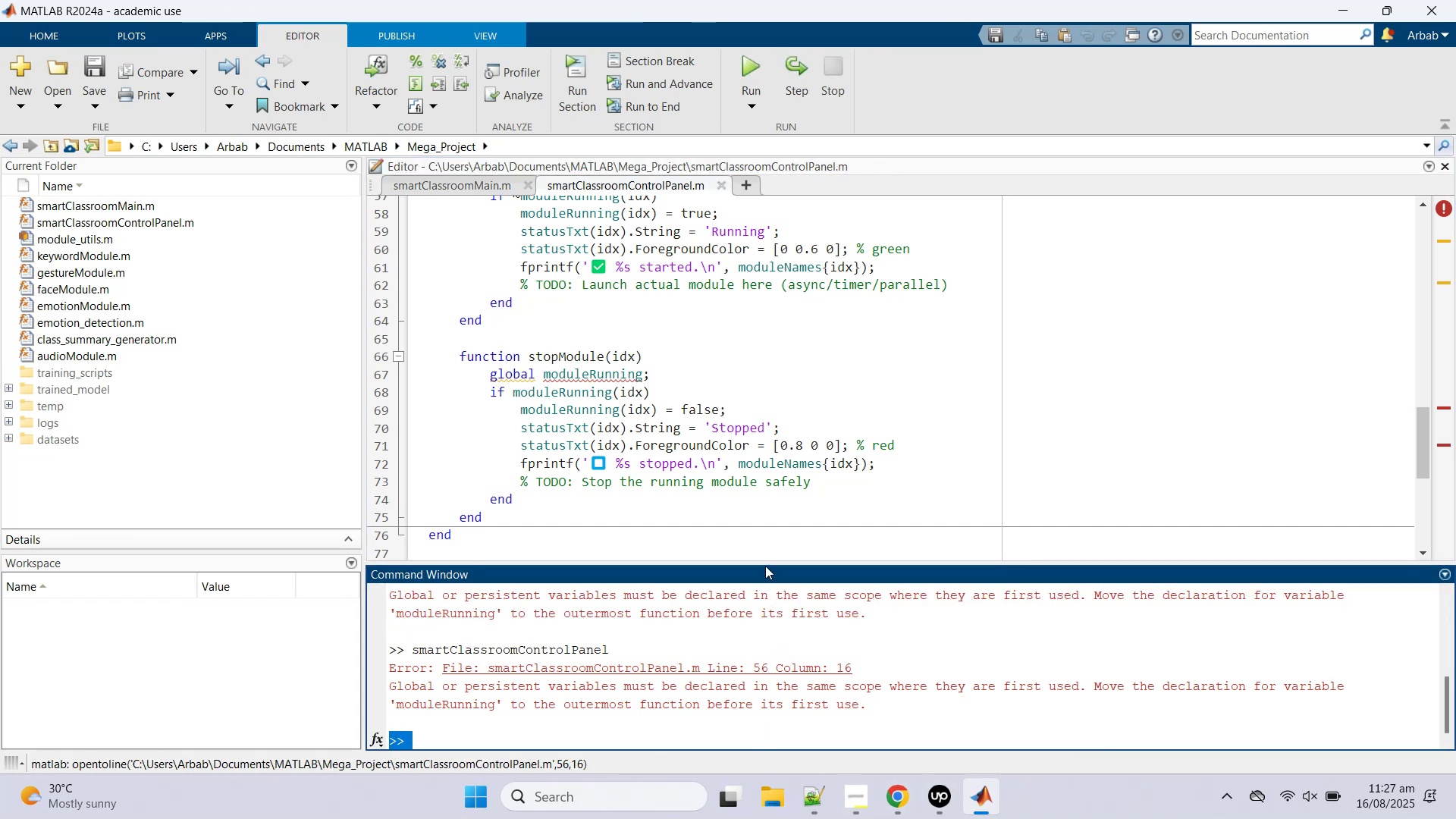 
left_click([756, 527])
 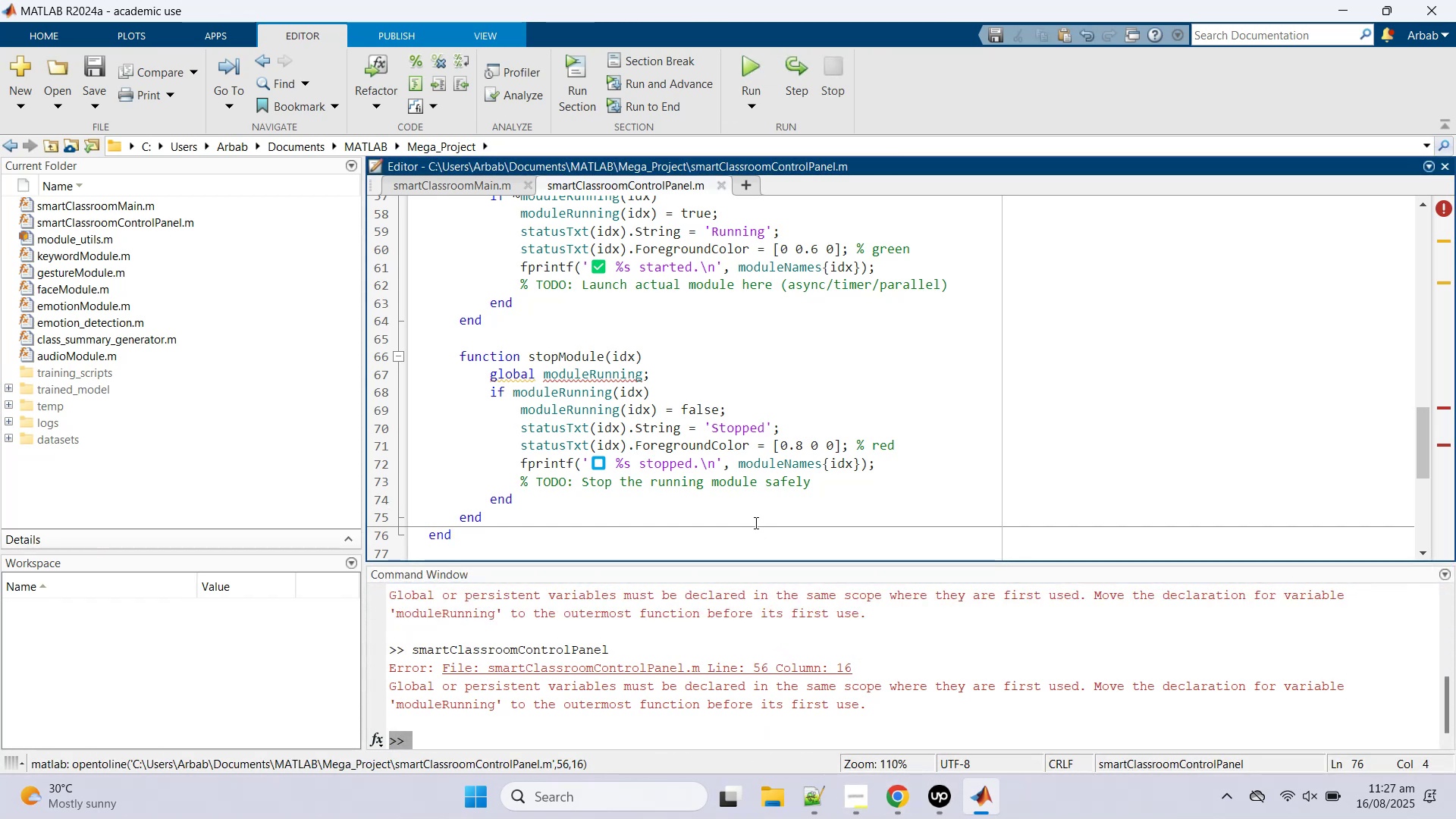 
key(Control+A)
 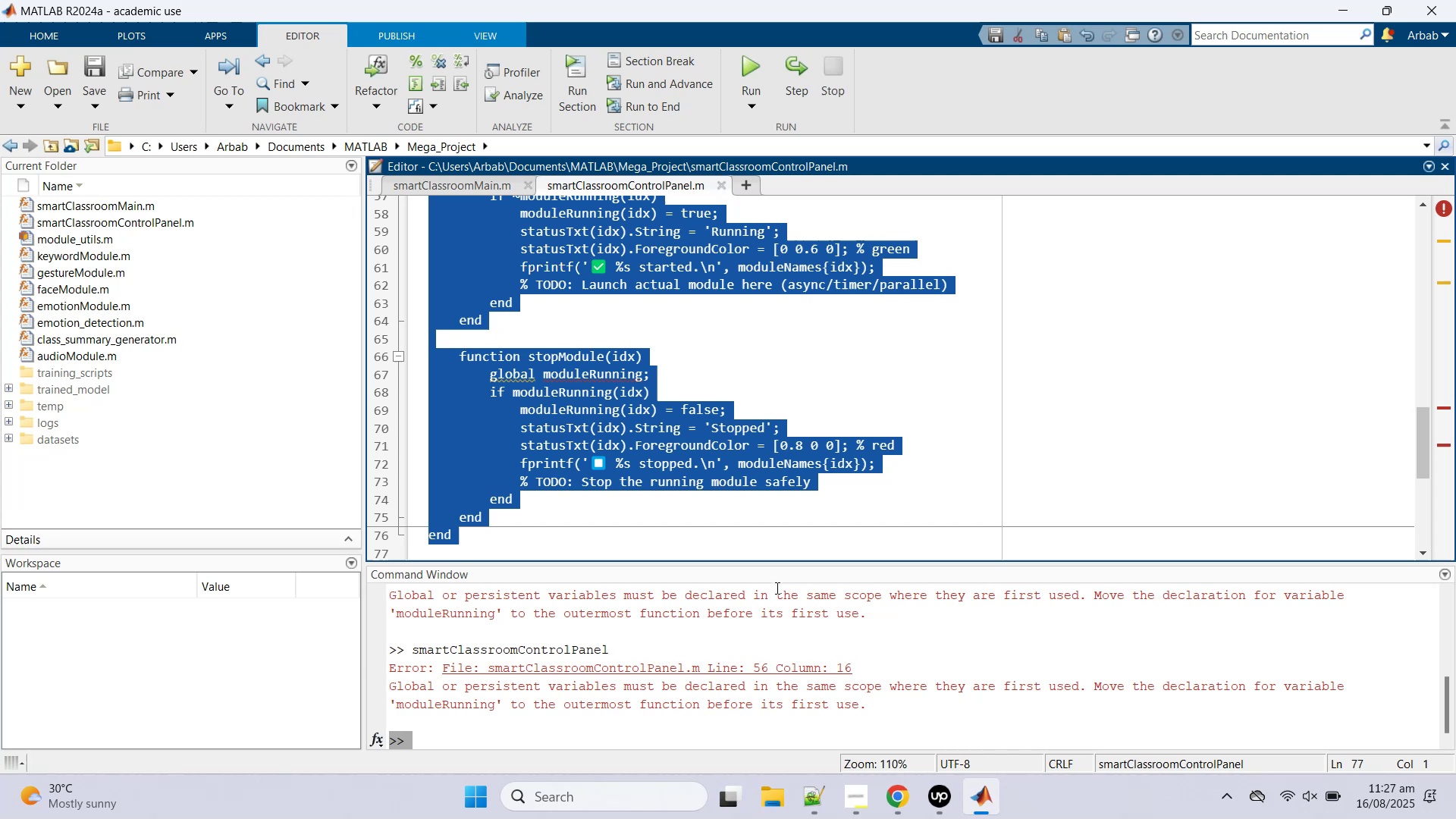 
left_click([711, 723])
 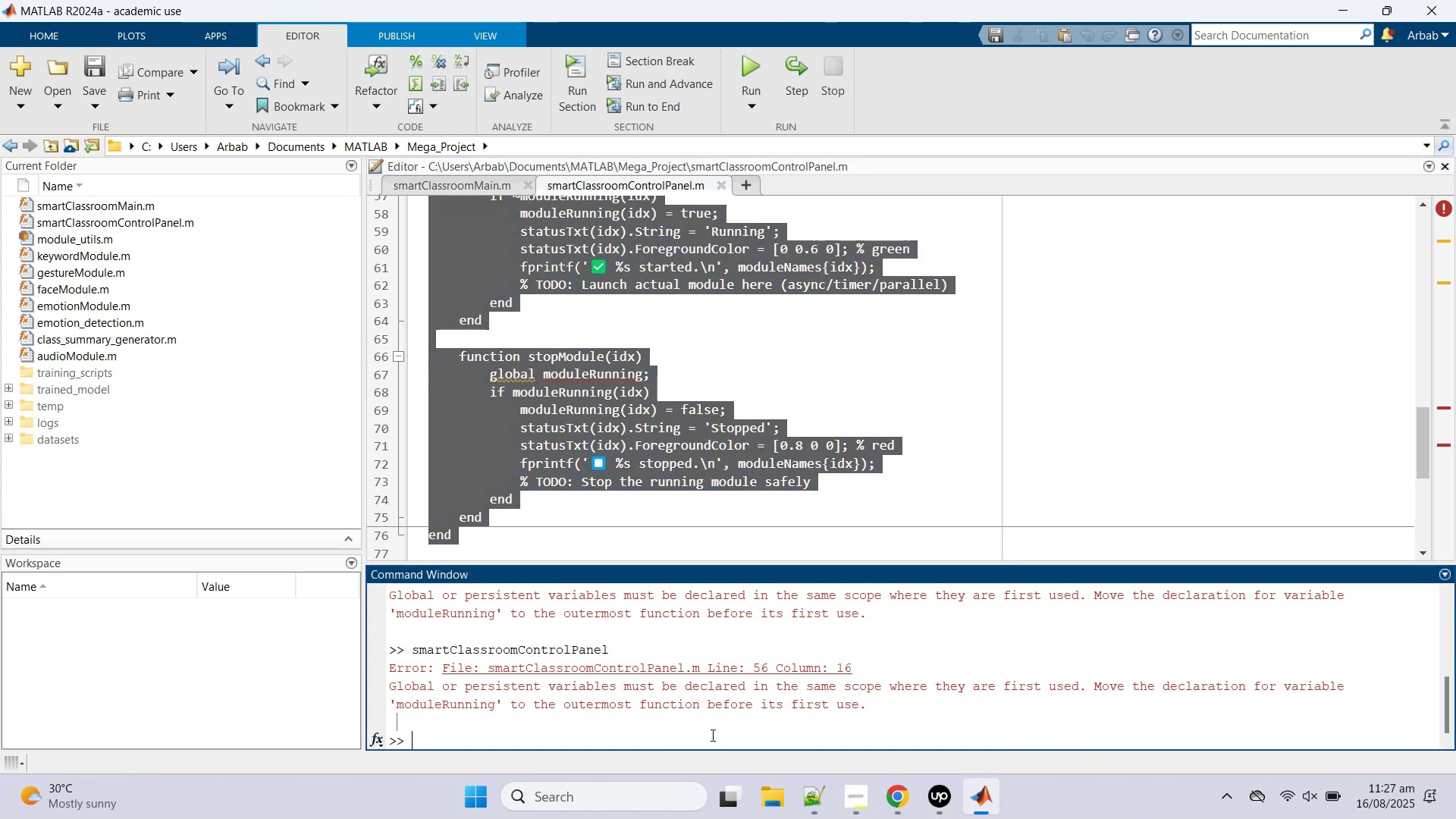 
type(clc)
 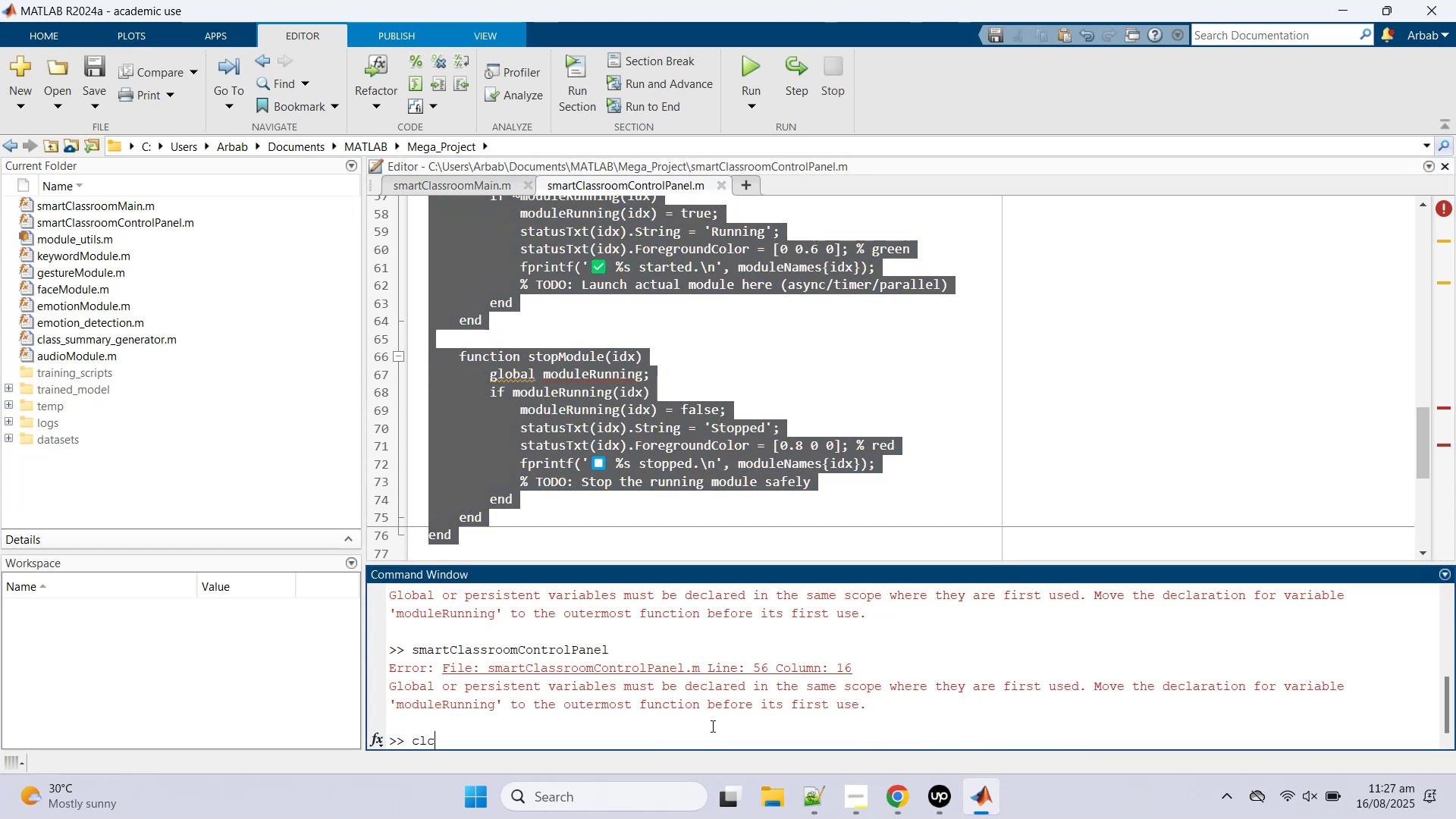 
key(Enter)
 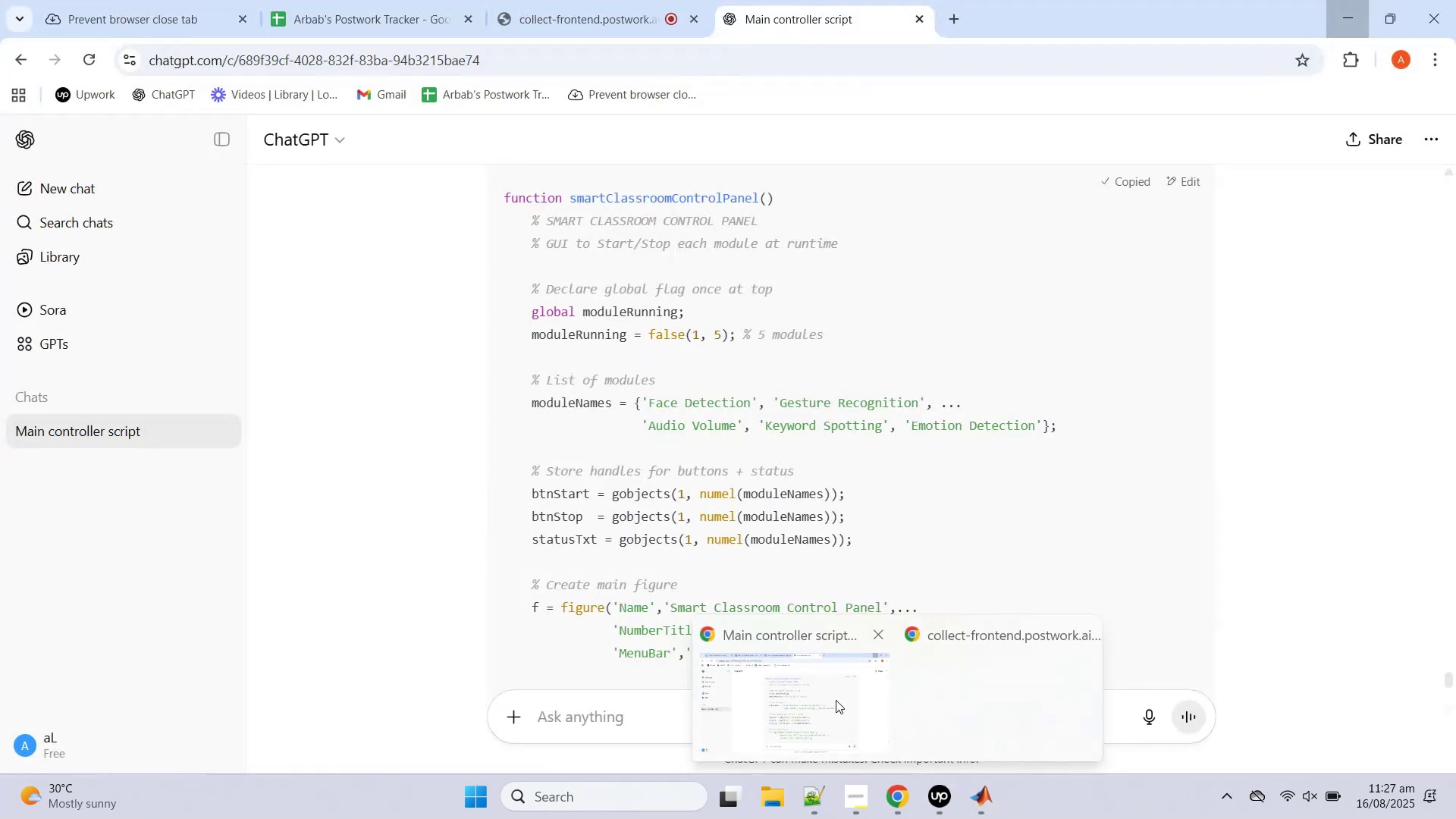 
scroll: coordinate [1018, 445], scroll_direction: down, amount: 21.0
 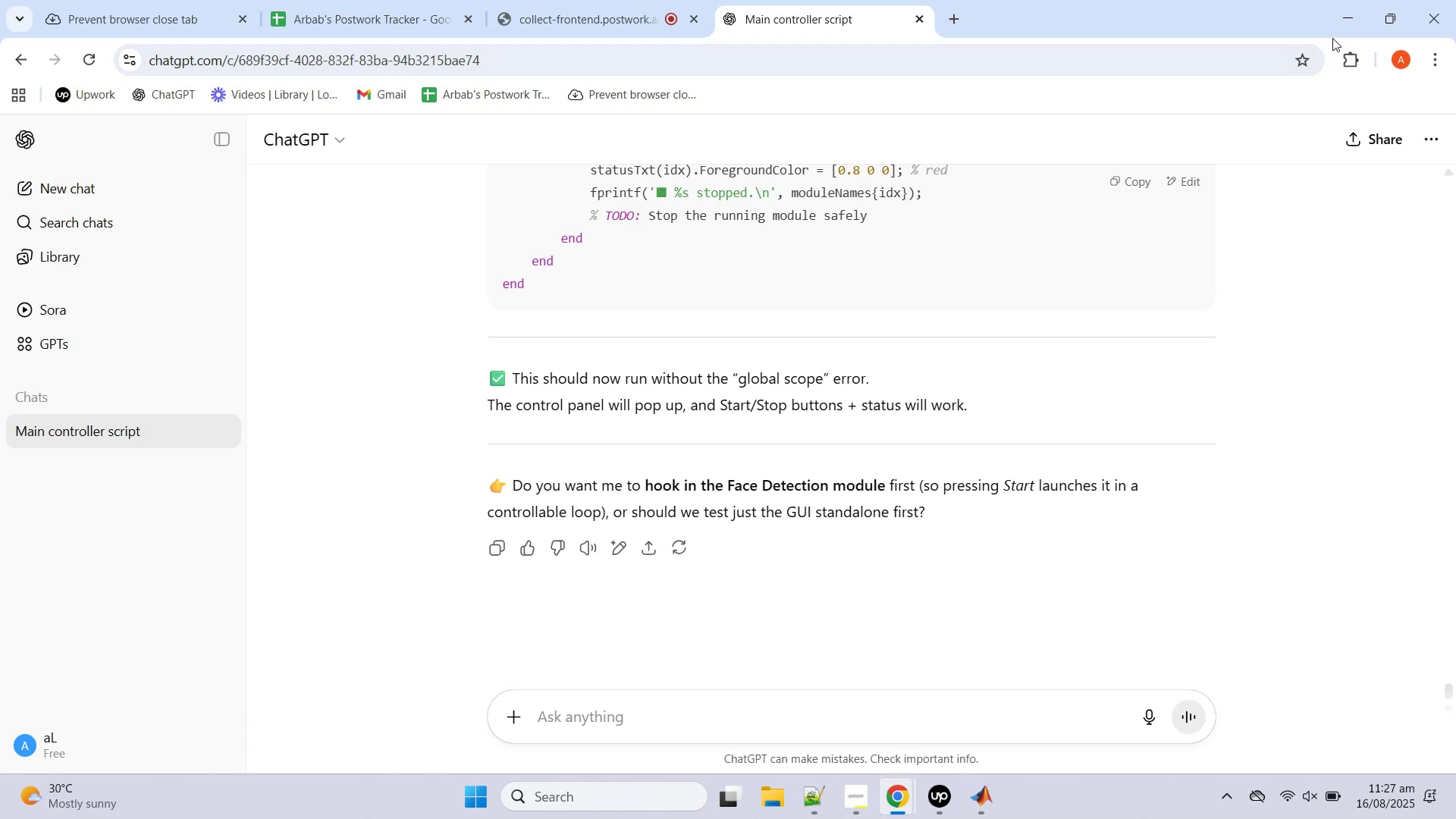 
left_click([1353, 26])
 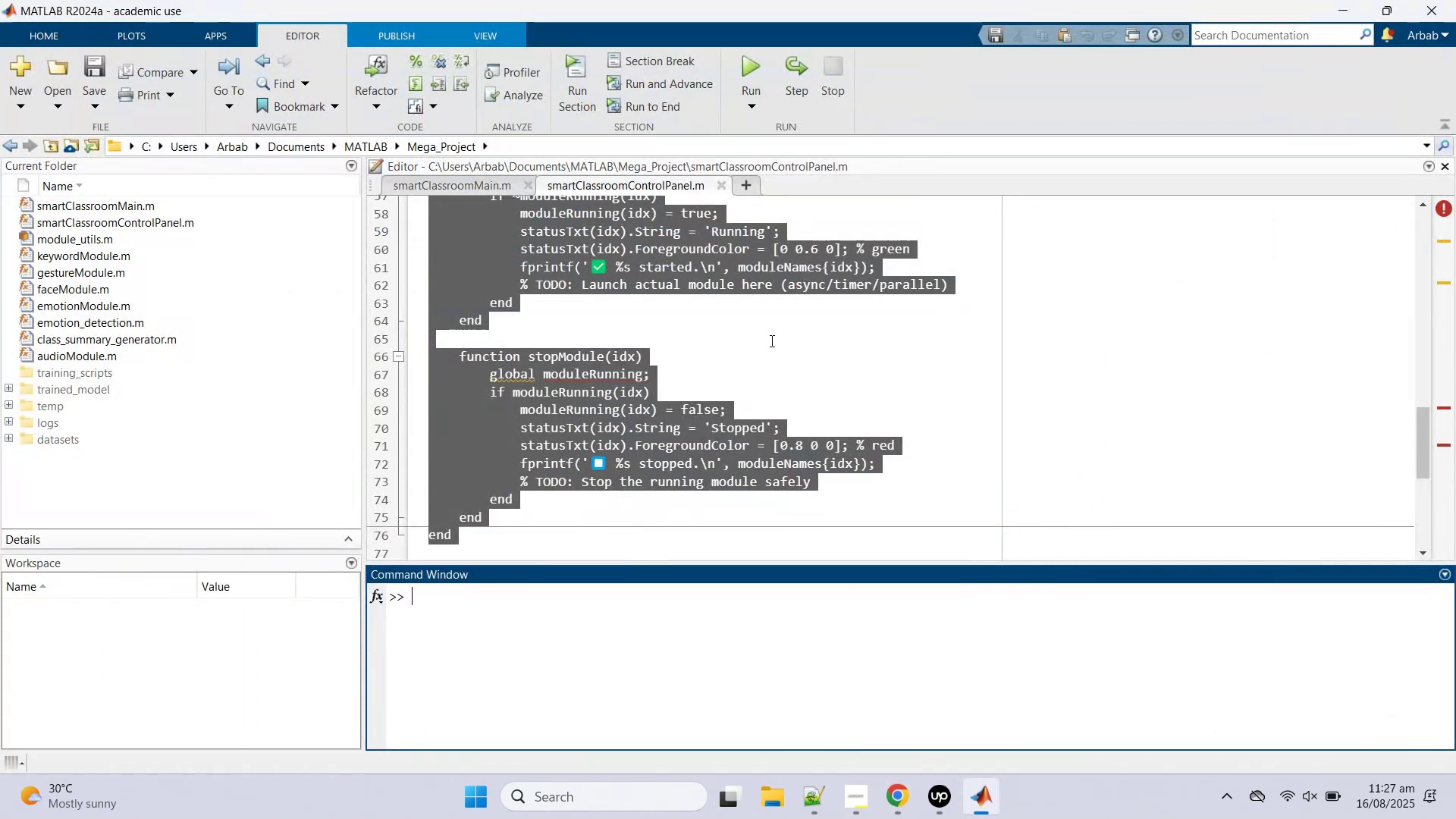 
key(Control+A)
 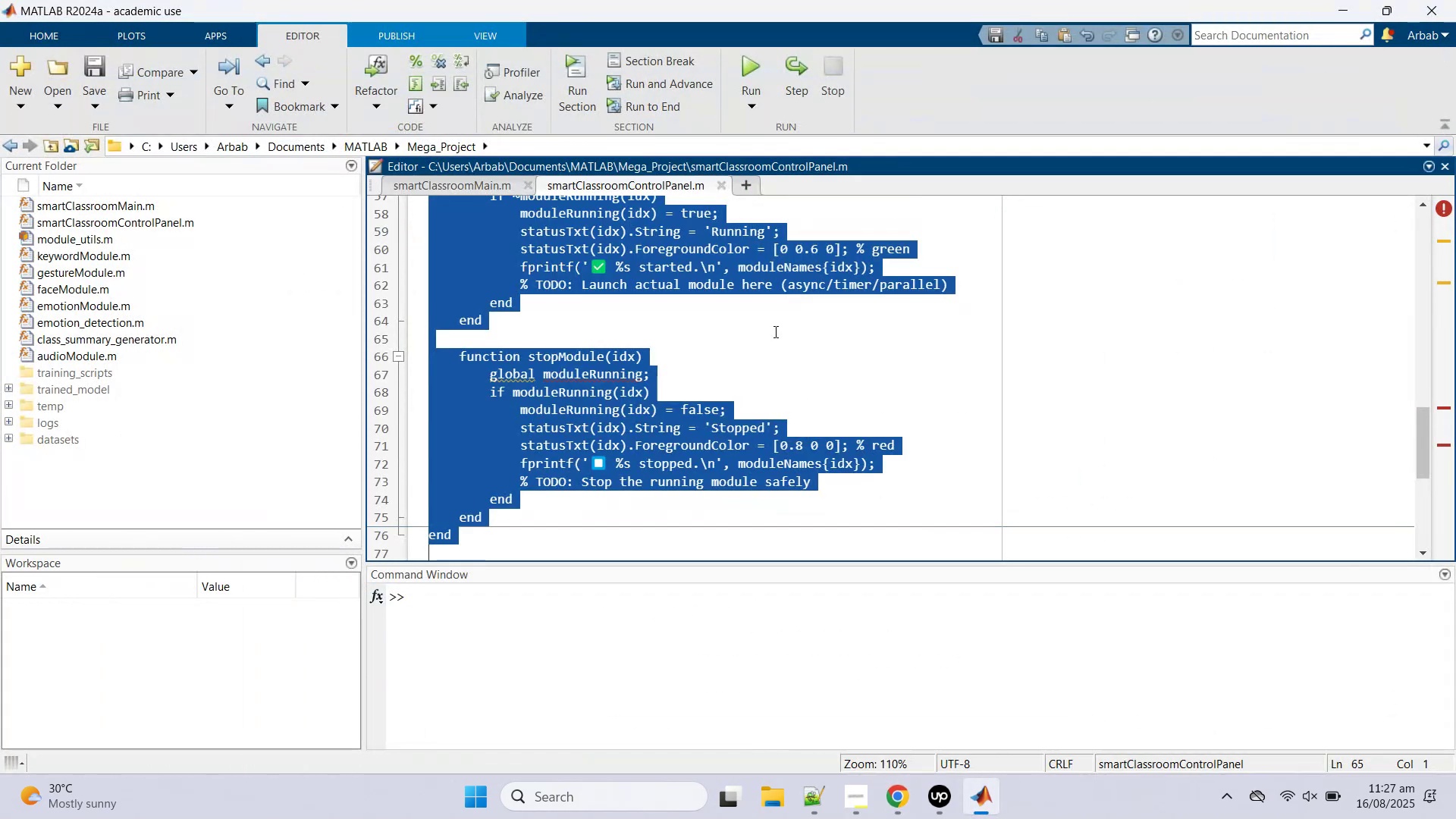 
key(Control+V)
 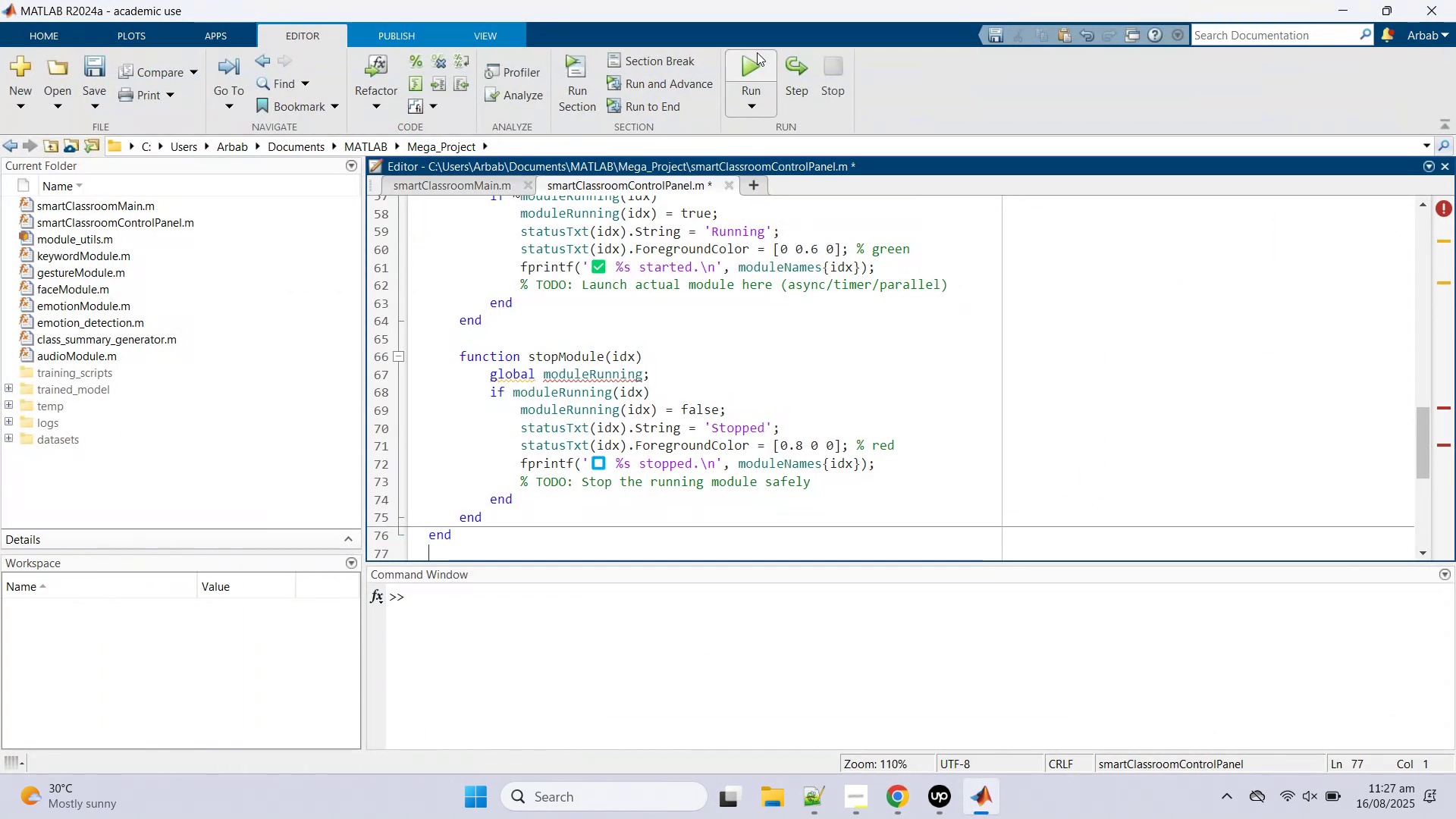 
left_click([755, 67])
 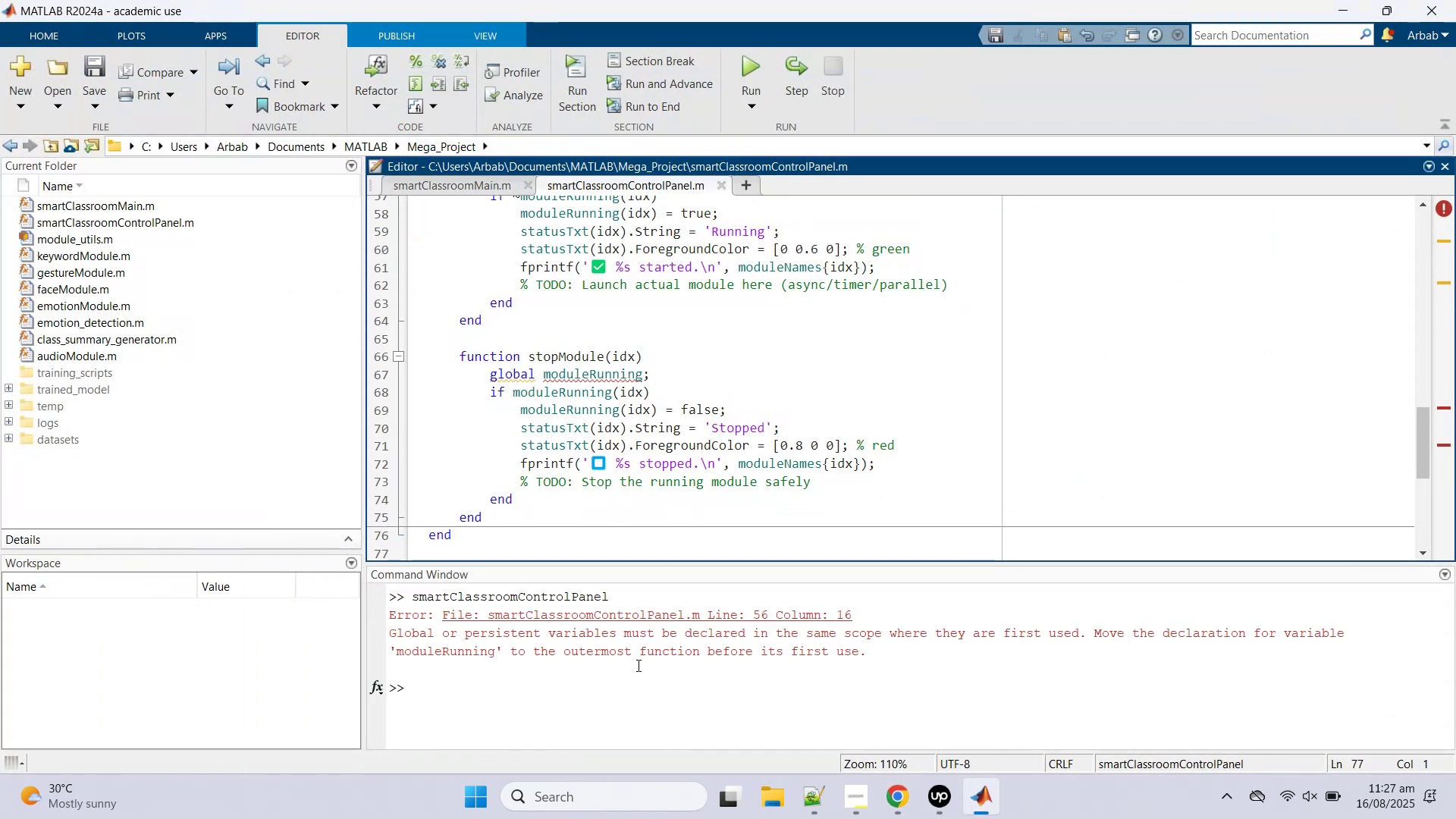 
left_click([761, 670])
 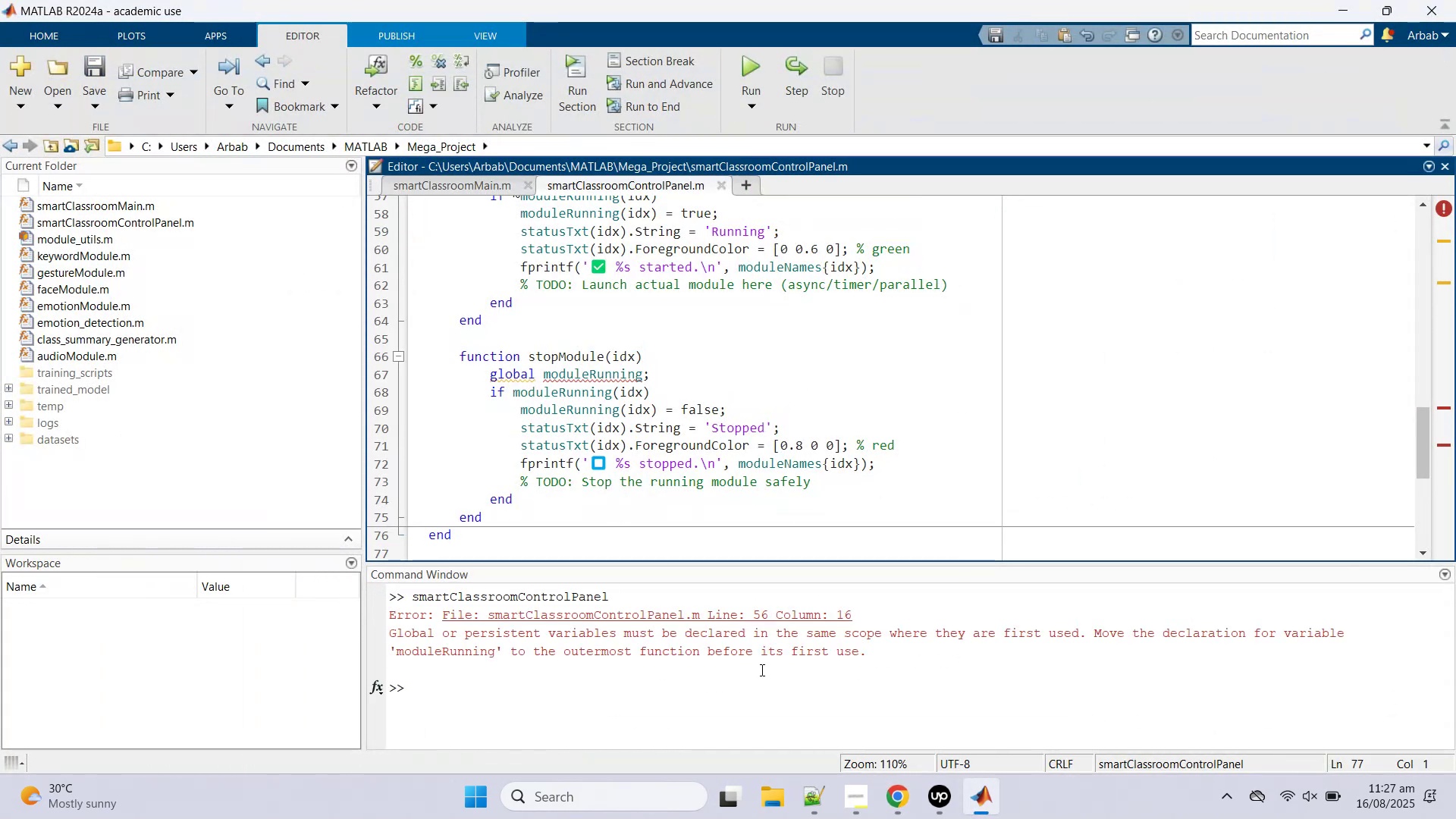 
key(Control+A)
 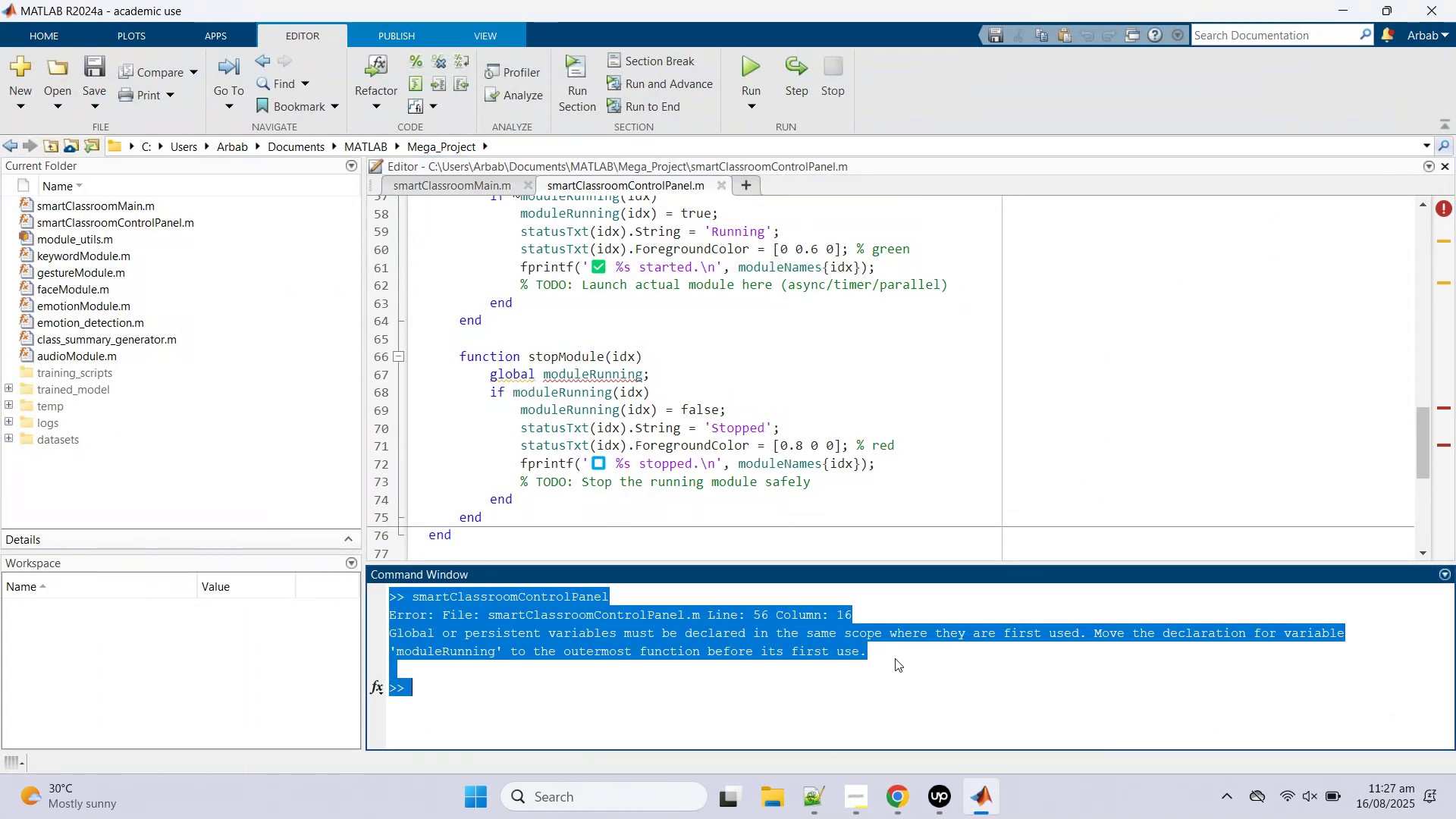 
key(Control+C)
 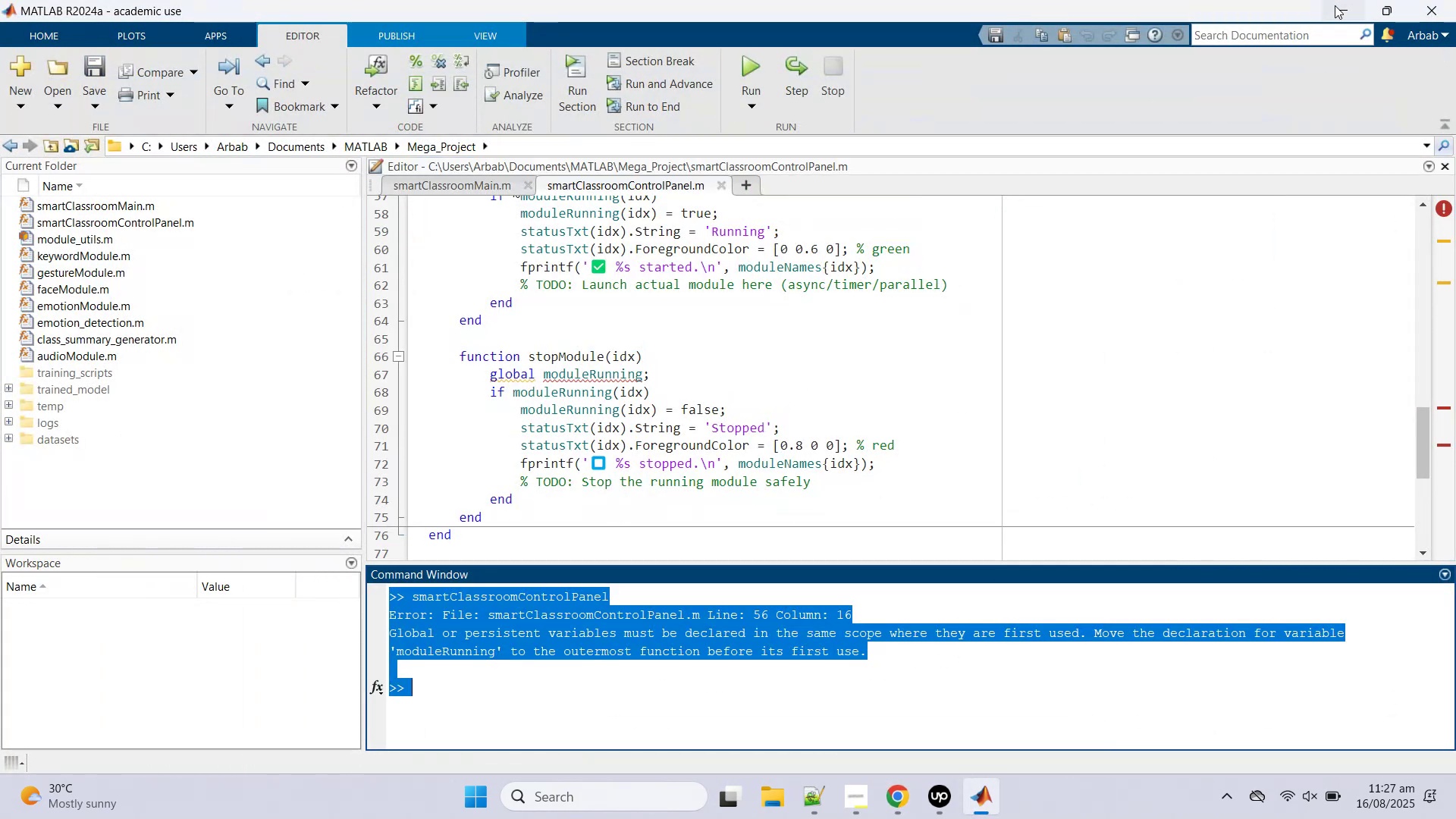 
left_click([1335, 4])
 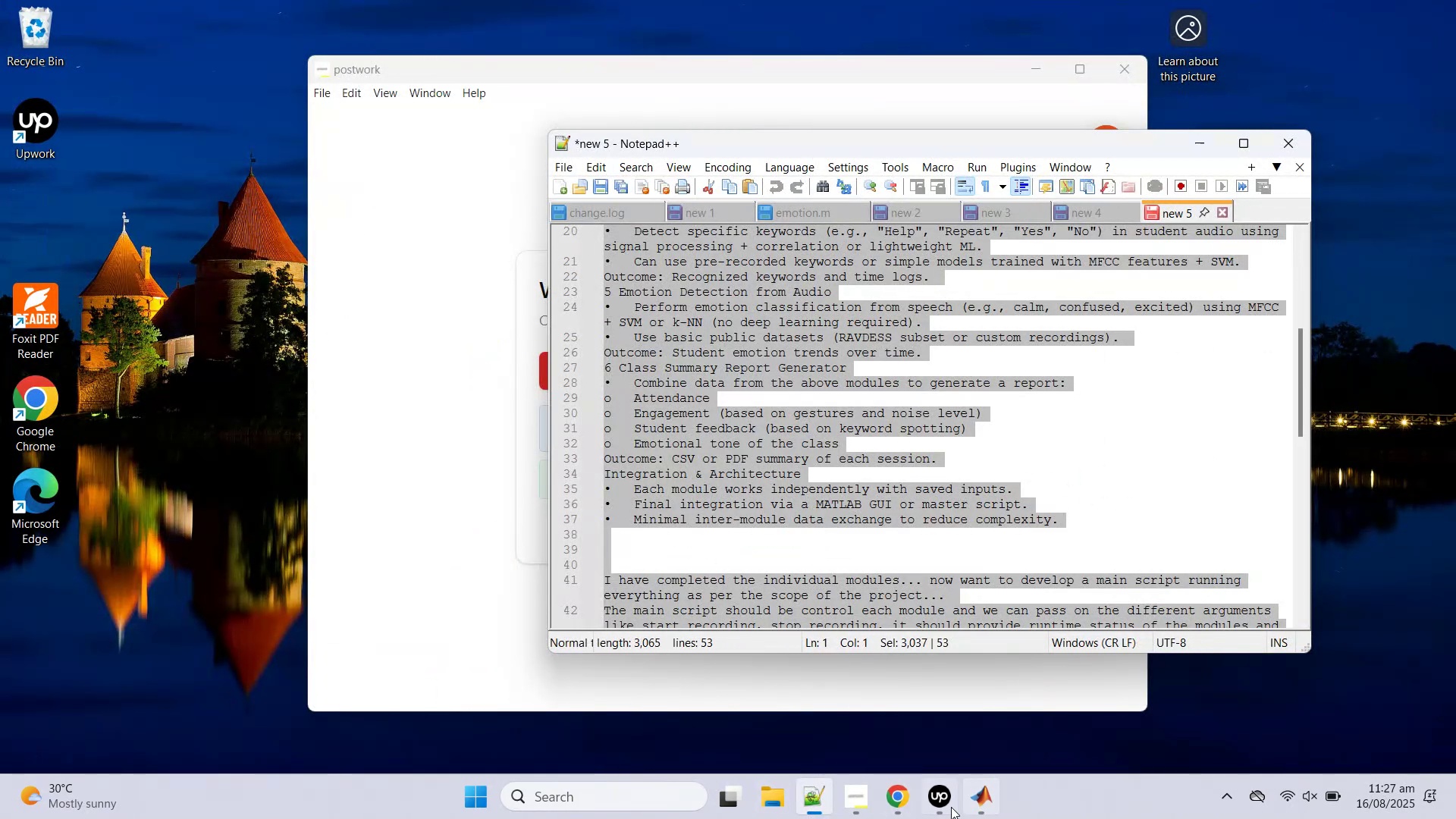 
left_click([892, 808])
 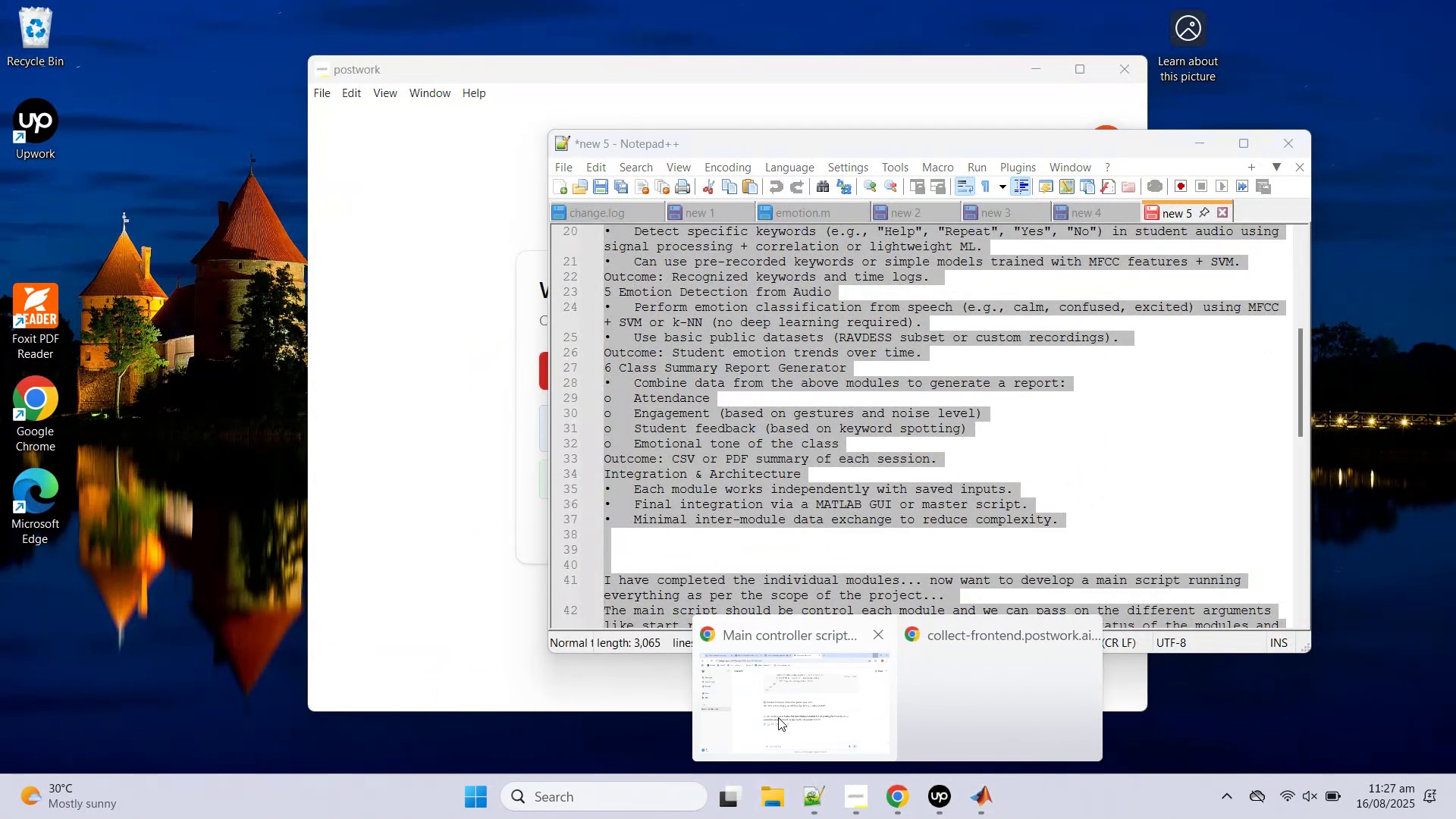 
left_click([778, 717])
 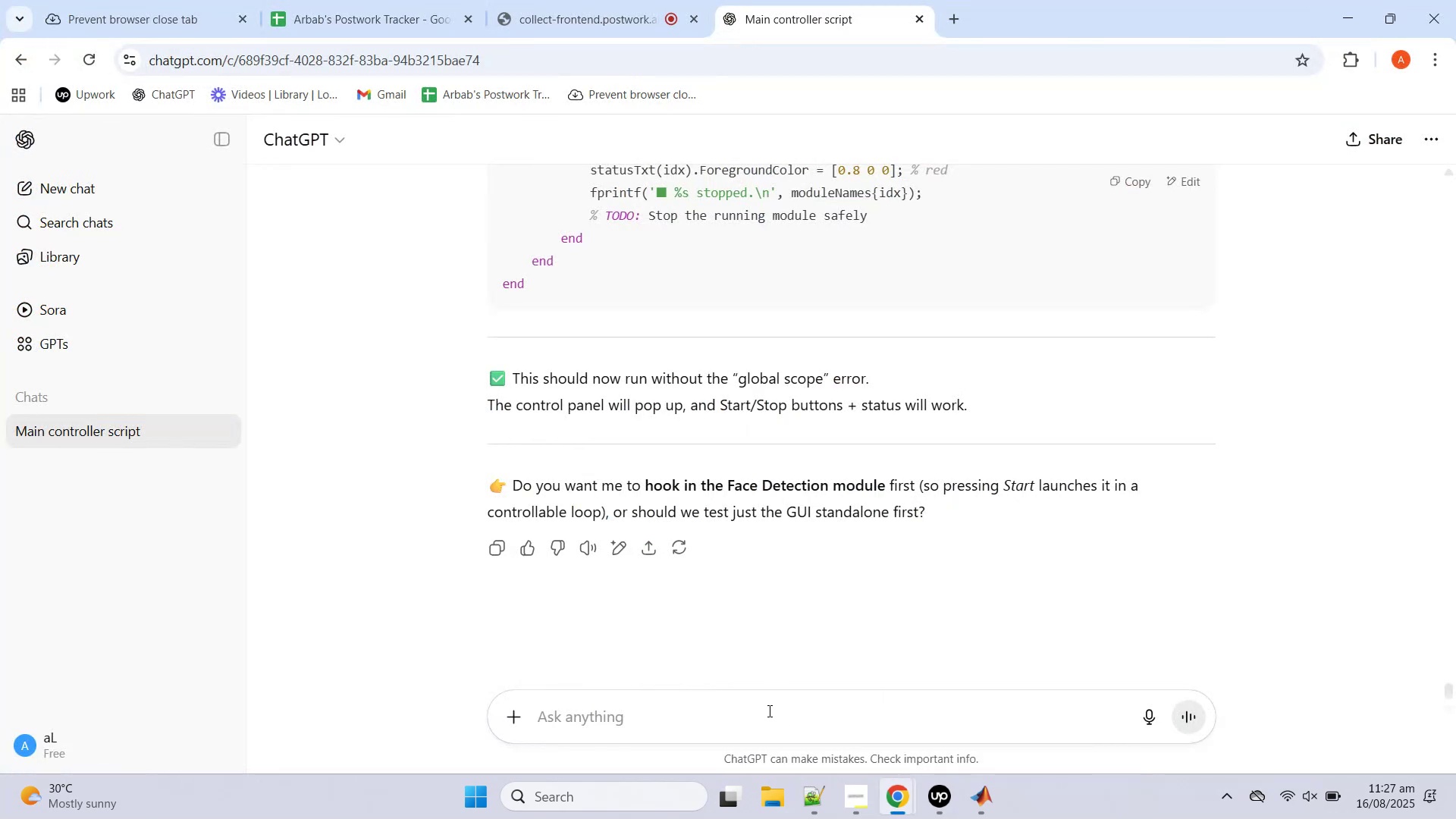 
left_click([767, 717])
 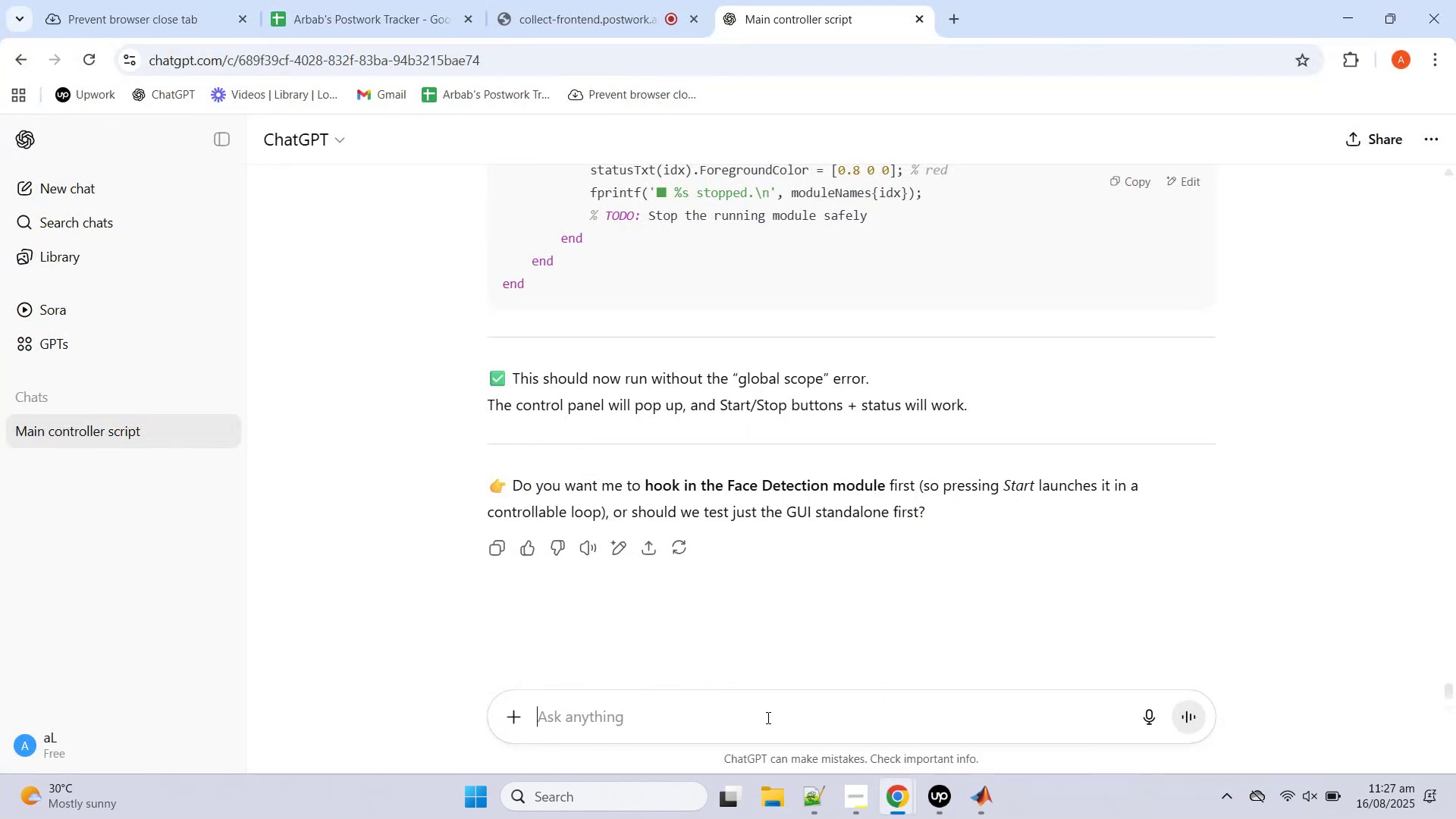 
key(Control+V)
 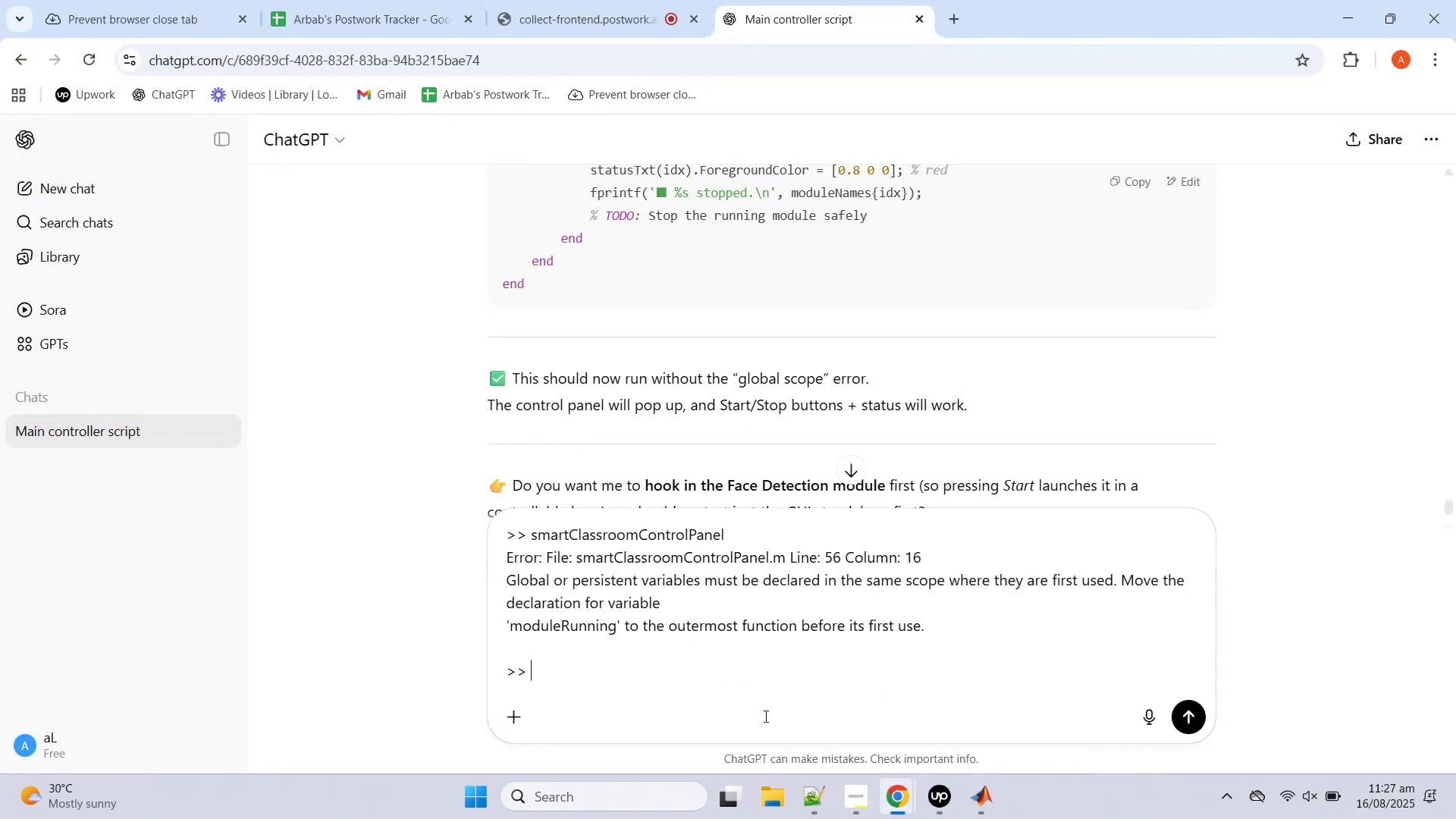 
key(Enter)
 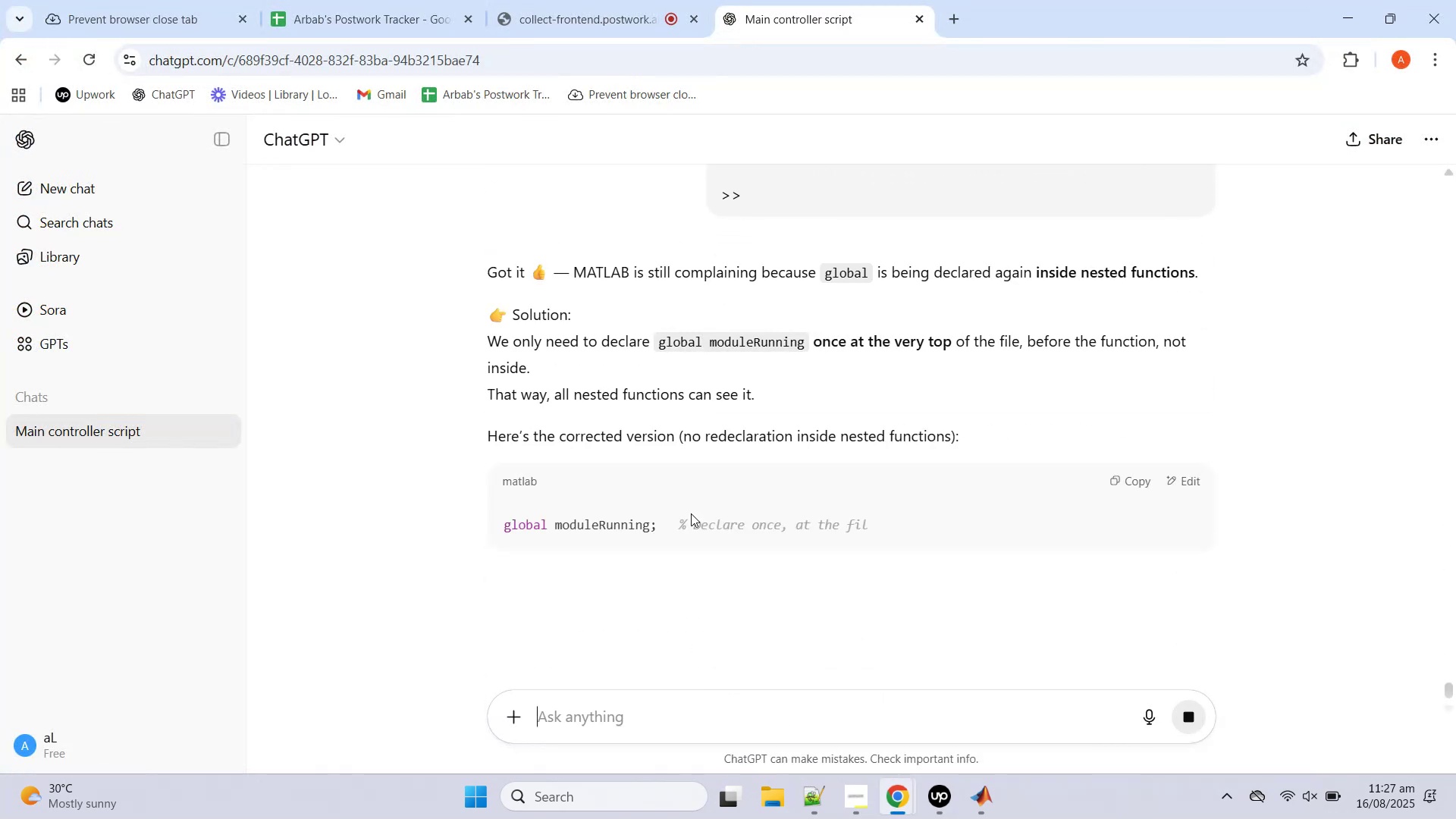 
scroll: coordinate [695, 511], scroll_direction: down, amount: 3.0
 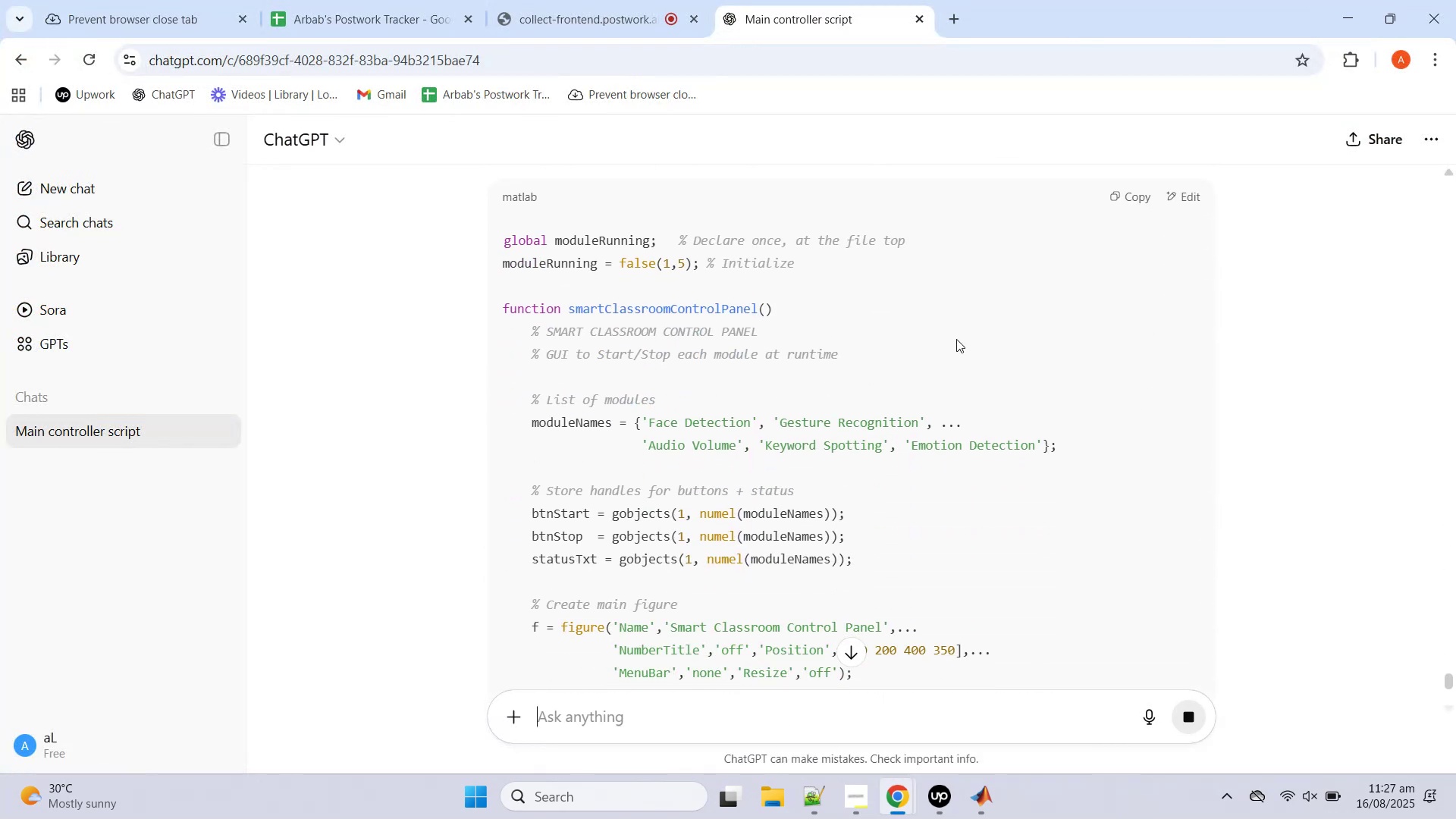 
scroll: coordinate [954, 347], scroll_direction: up, amount: 2.0
 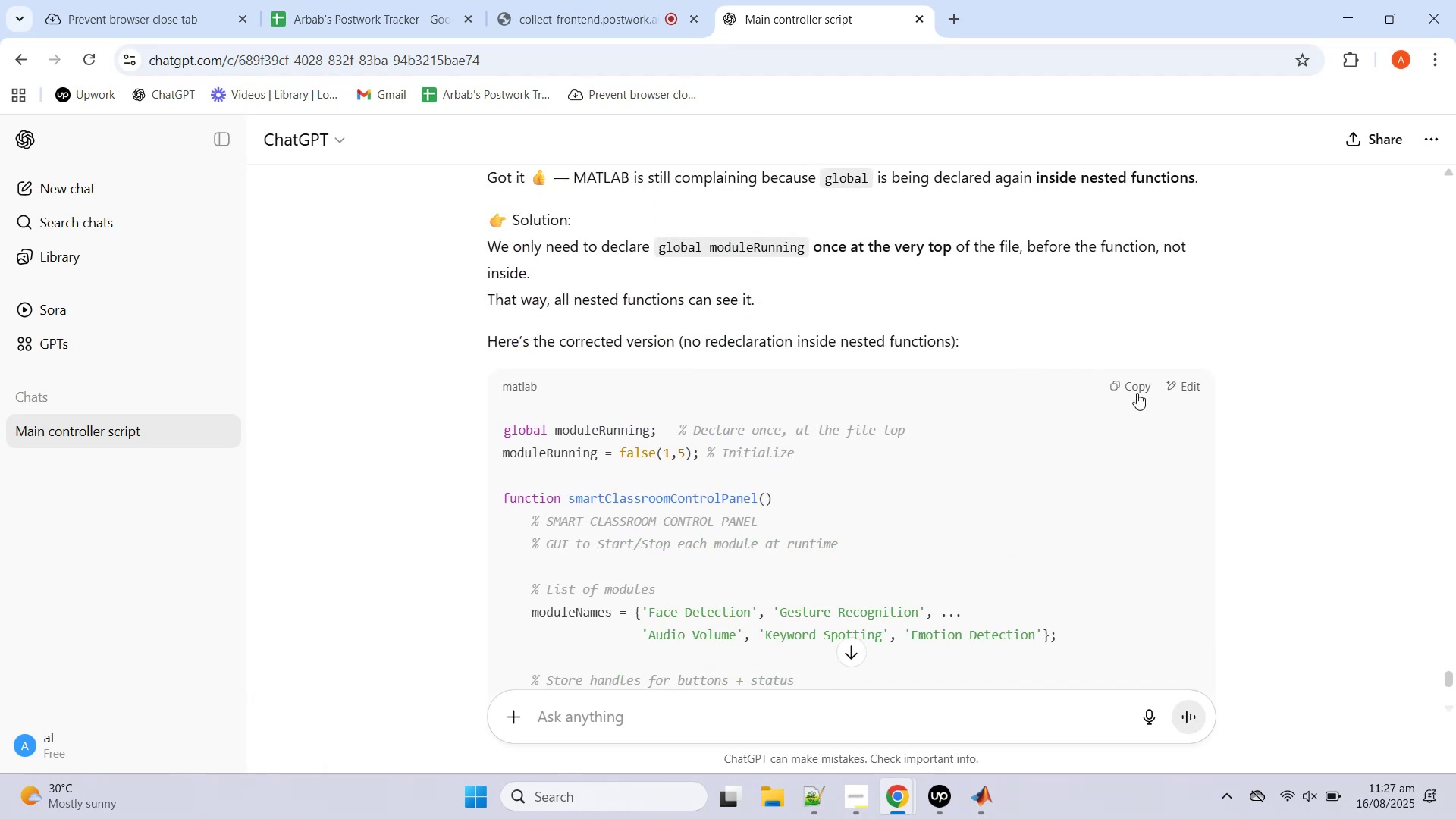 
left_click([1137, 393])
 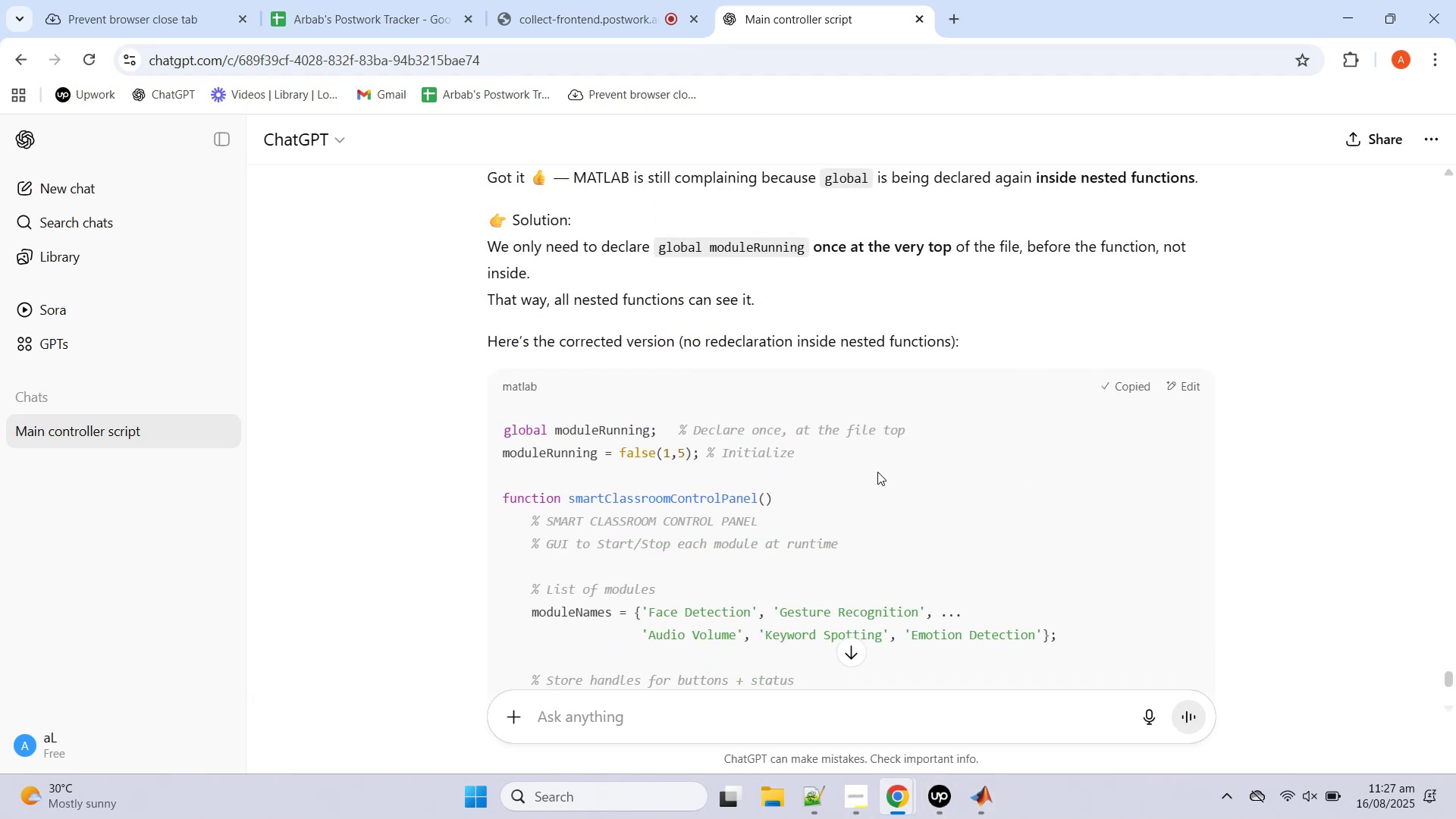 
scroll: coordinate [880, 467], scroll_direction: down, amount: 12.0
 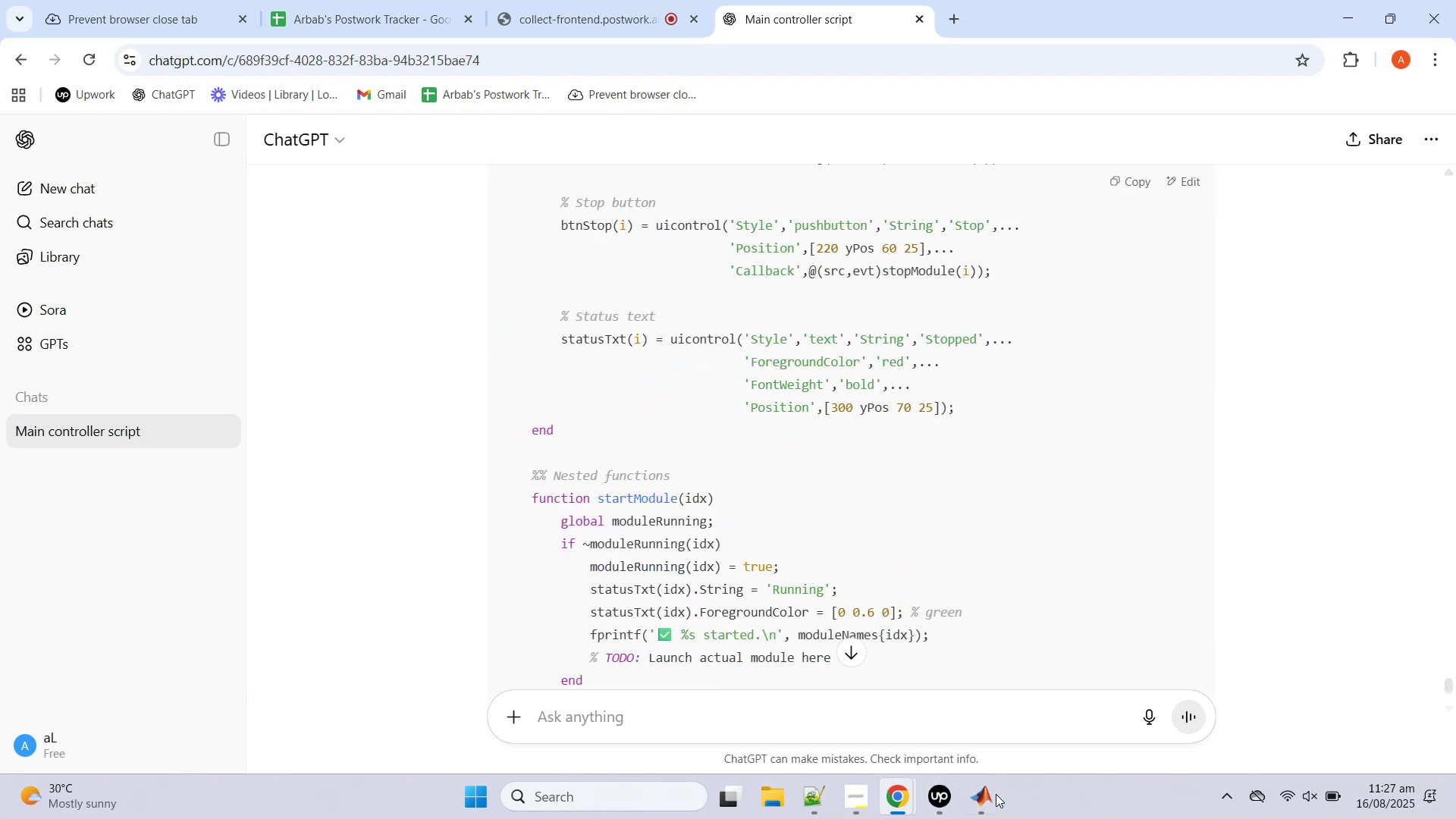 
left_click([978, 799])
 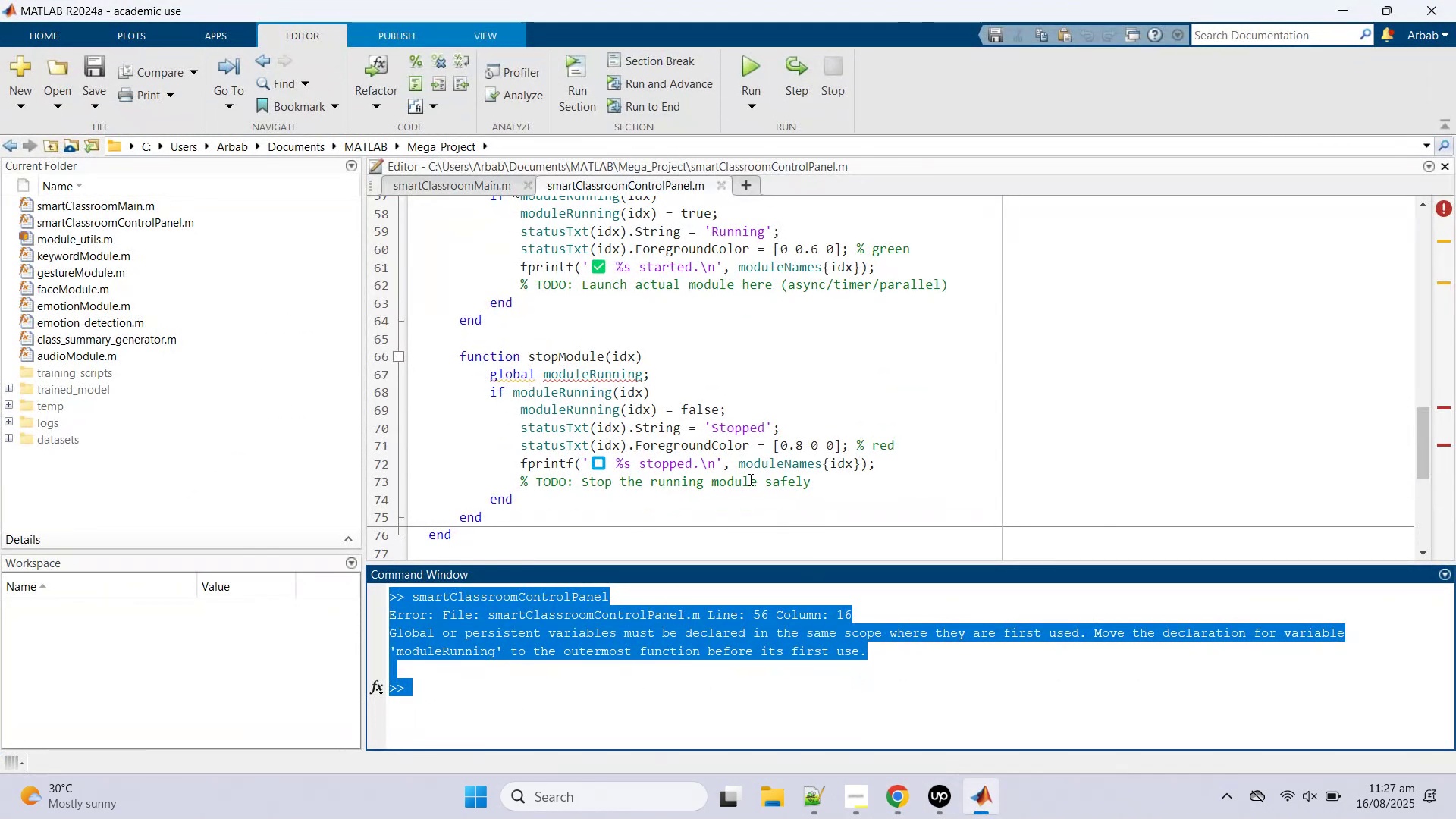 
left_click([764, 375])
 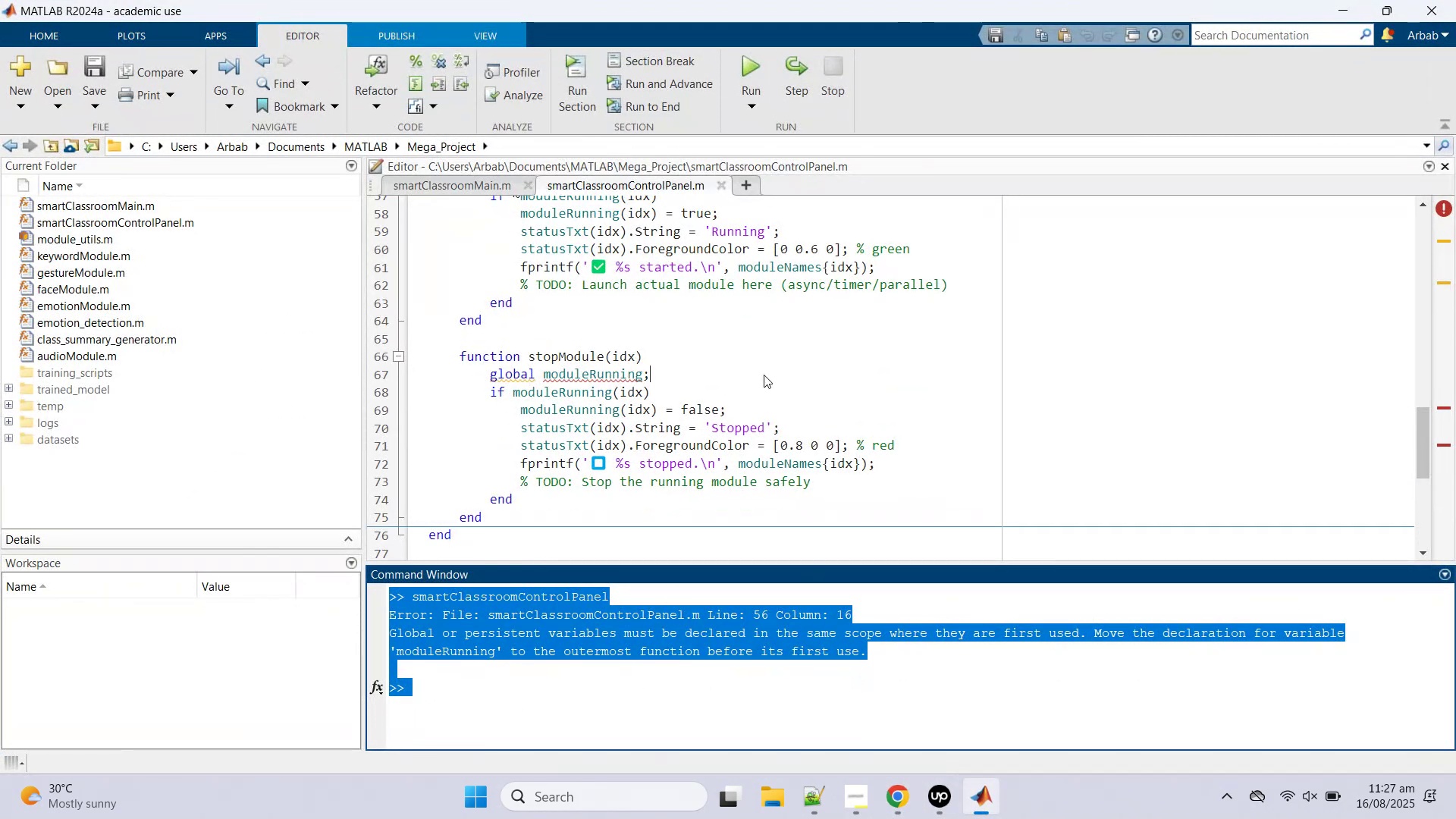 
key(Control+A)
 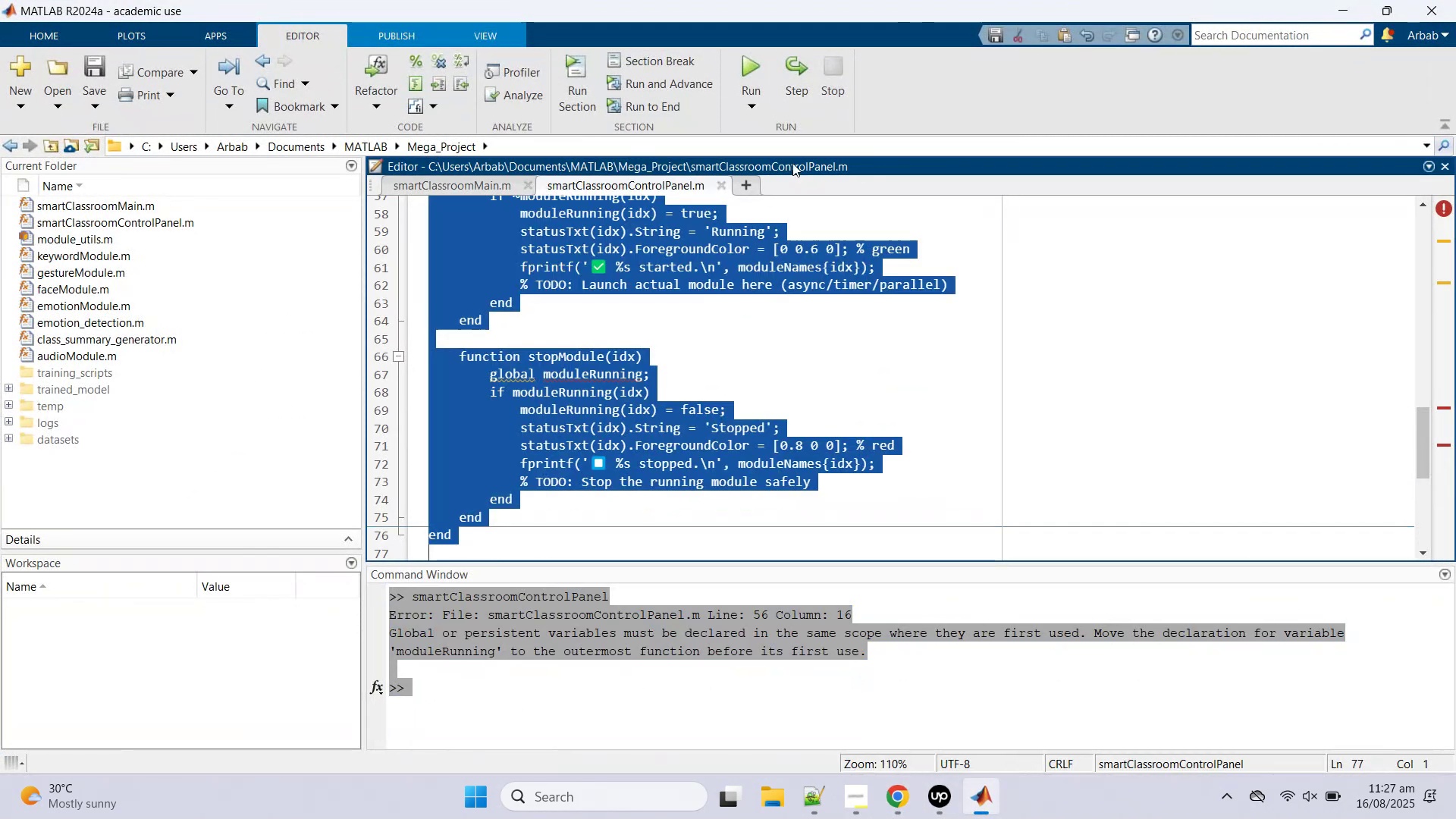 
key(Control+V)
 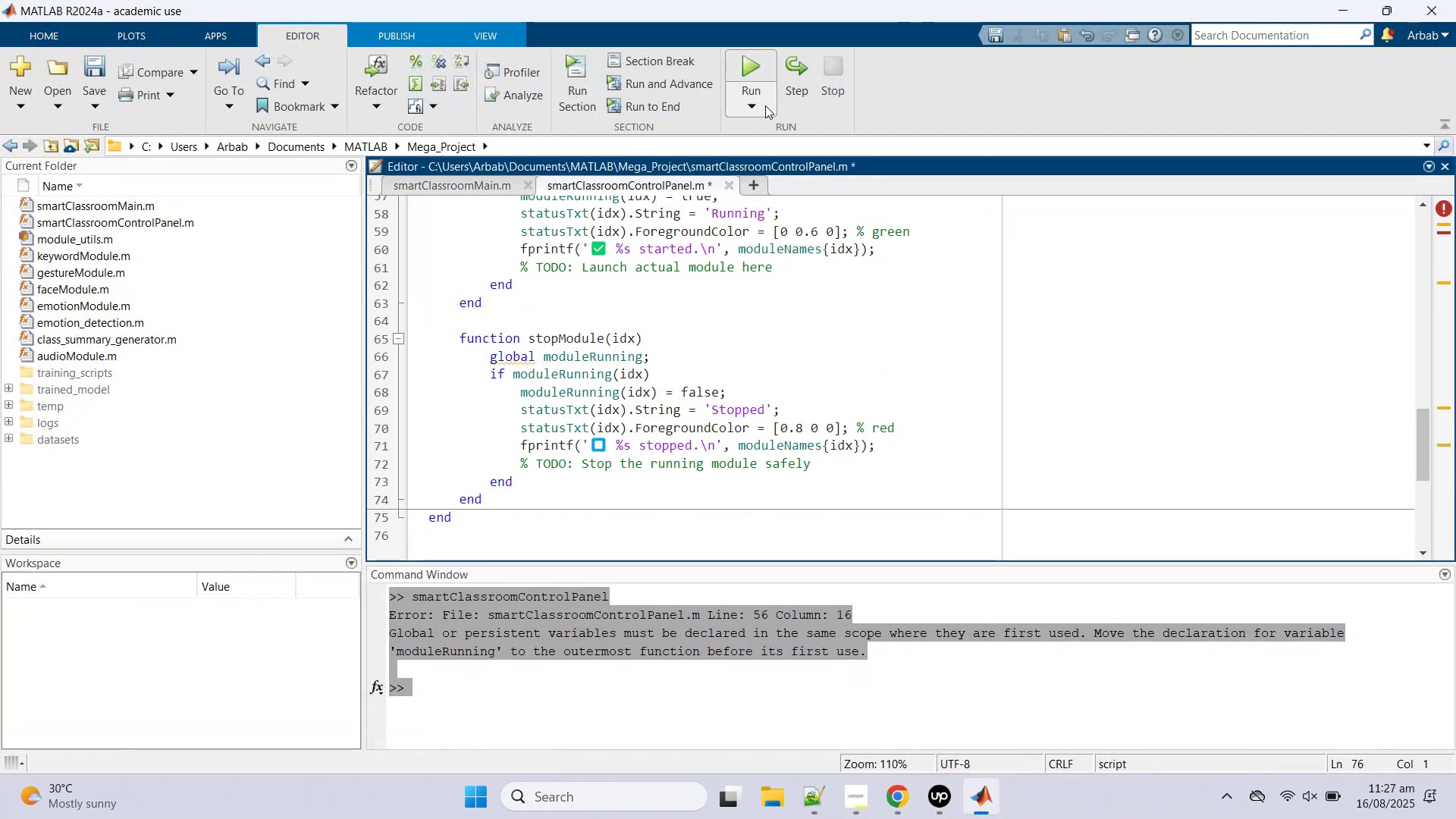 
mouse_move([740, 91])
 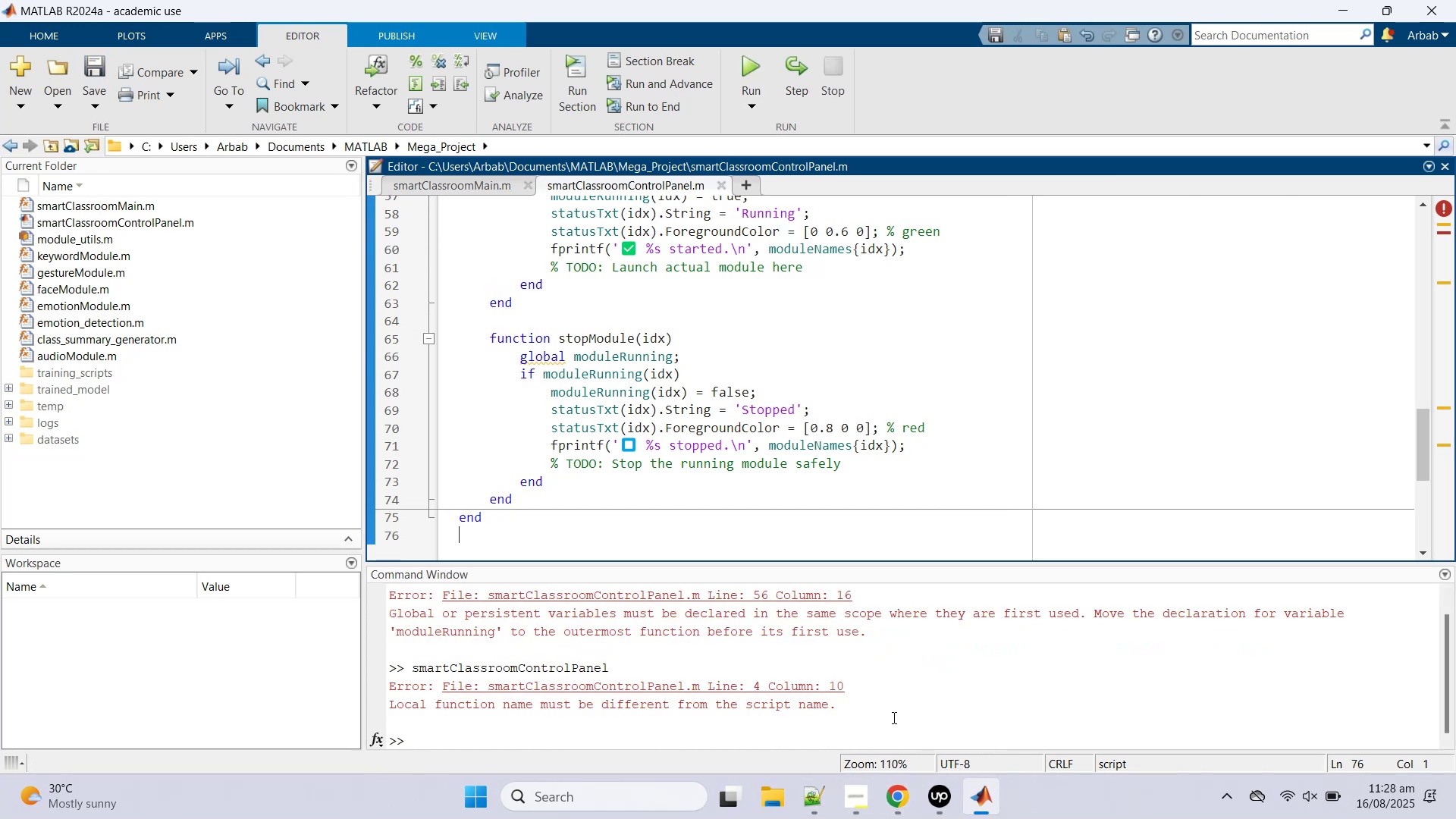 
left_click_drag(start_coordinate=[889, 706], to_coordinate=[381, 689])
 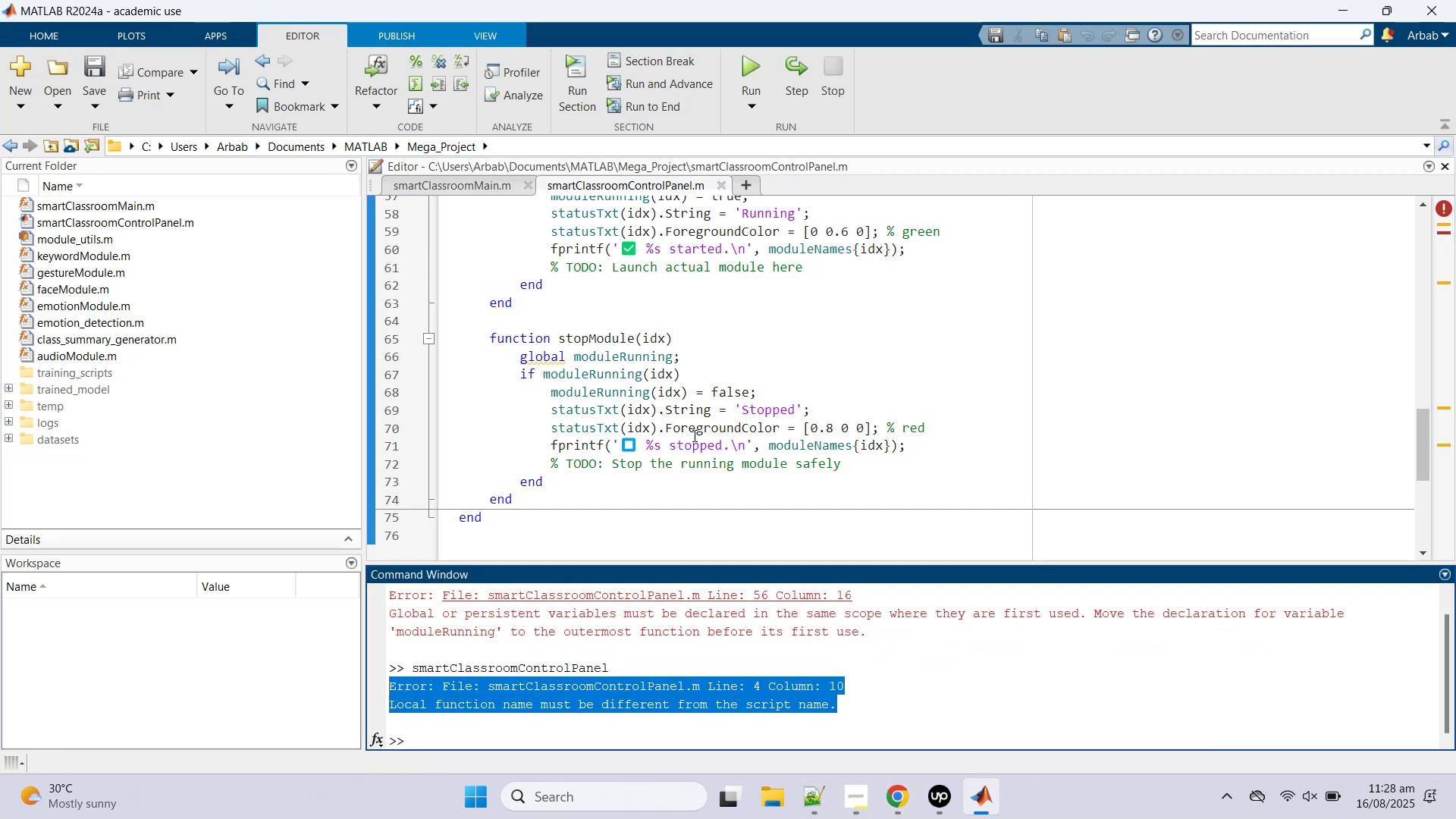 
key(Control+C)
 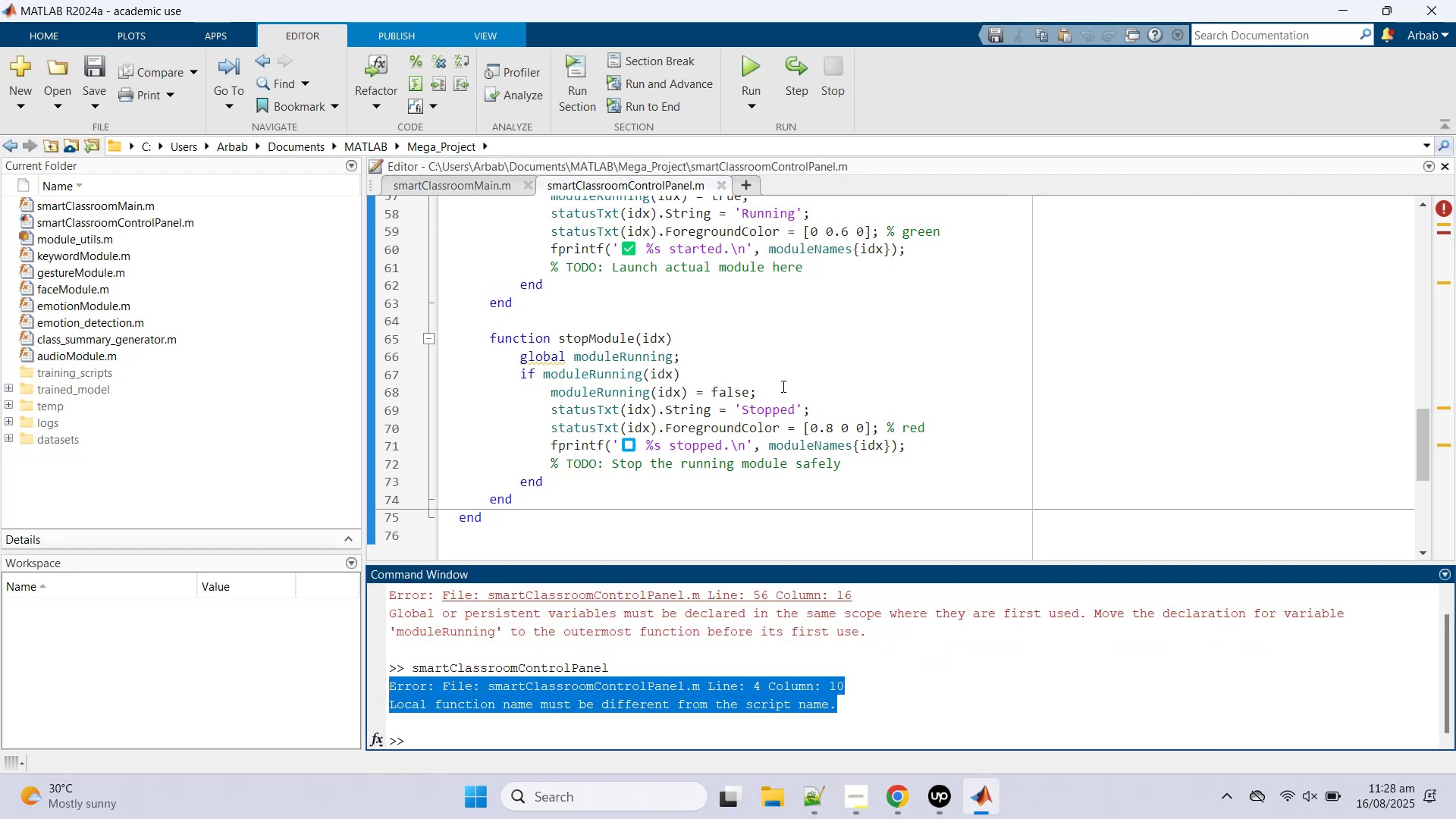 
scroll: coordinate [781, 386], scroll_direction: up, amount: 22.0
 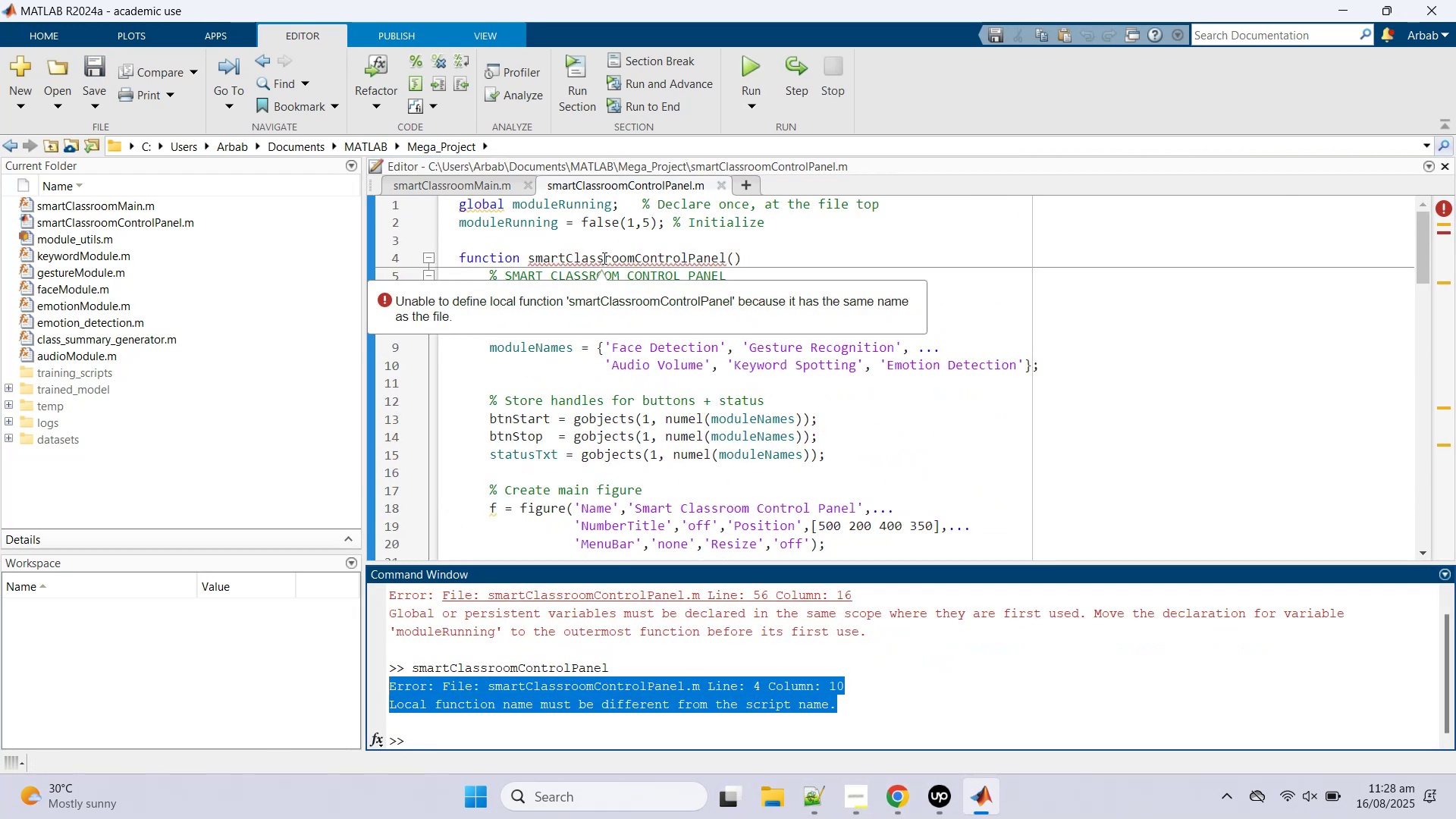 
left_click([603, 258])
 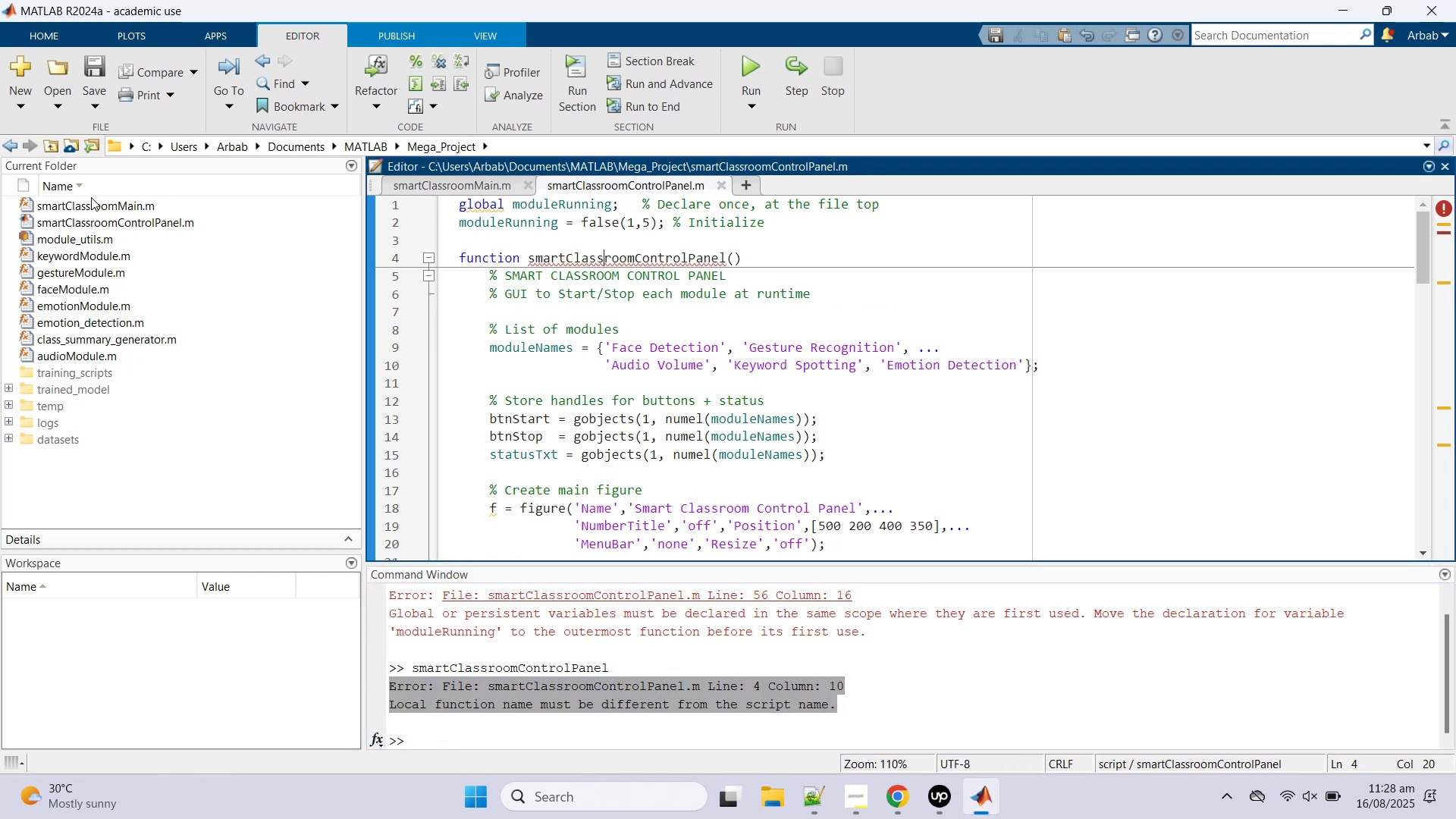 
left_click([93, 218])
 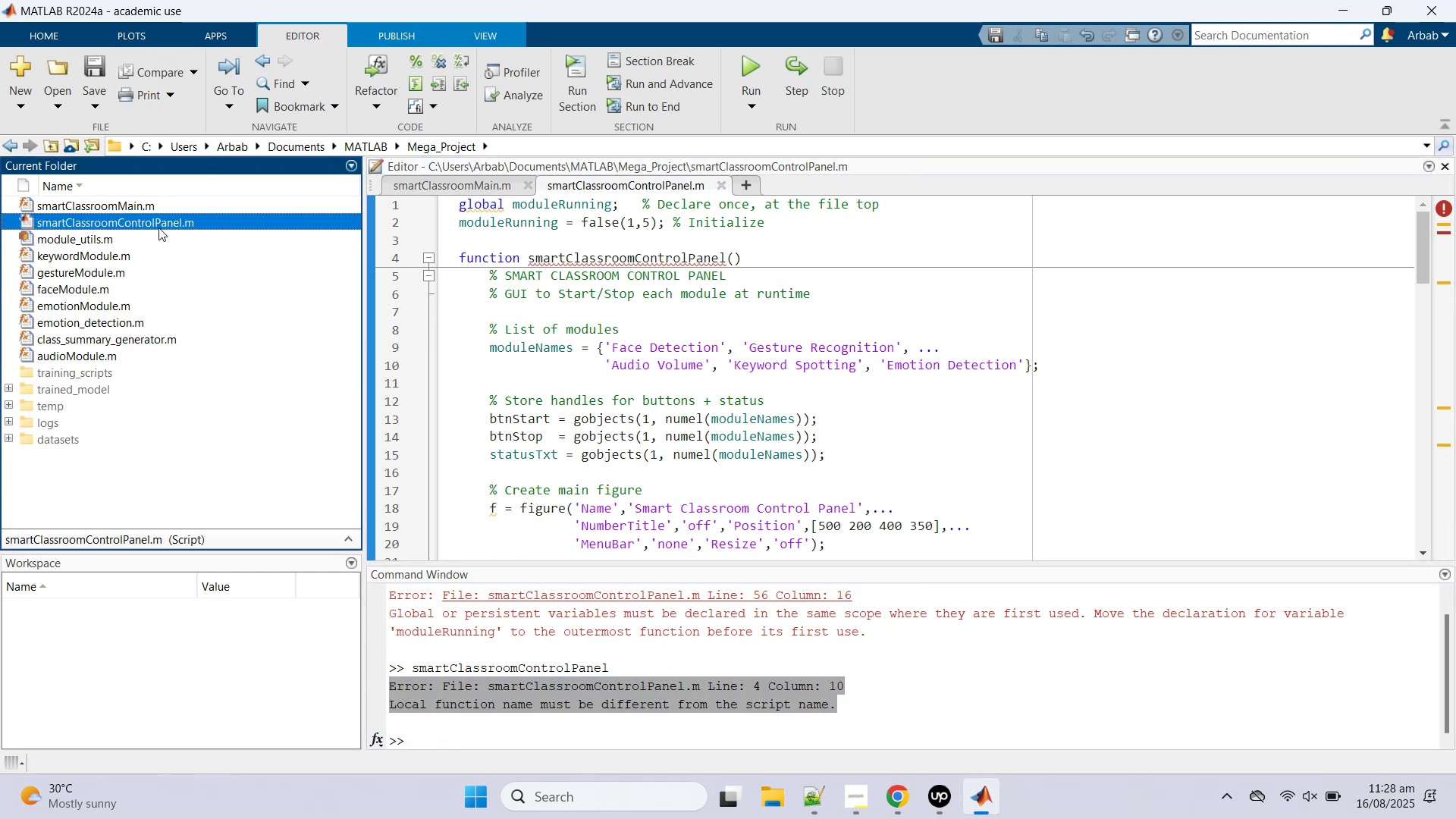 
left_click([158, 221])
 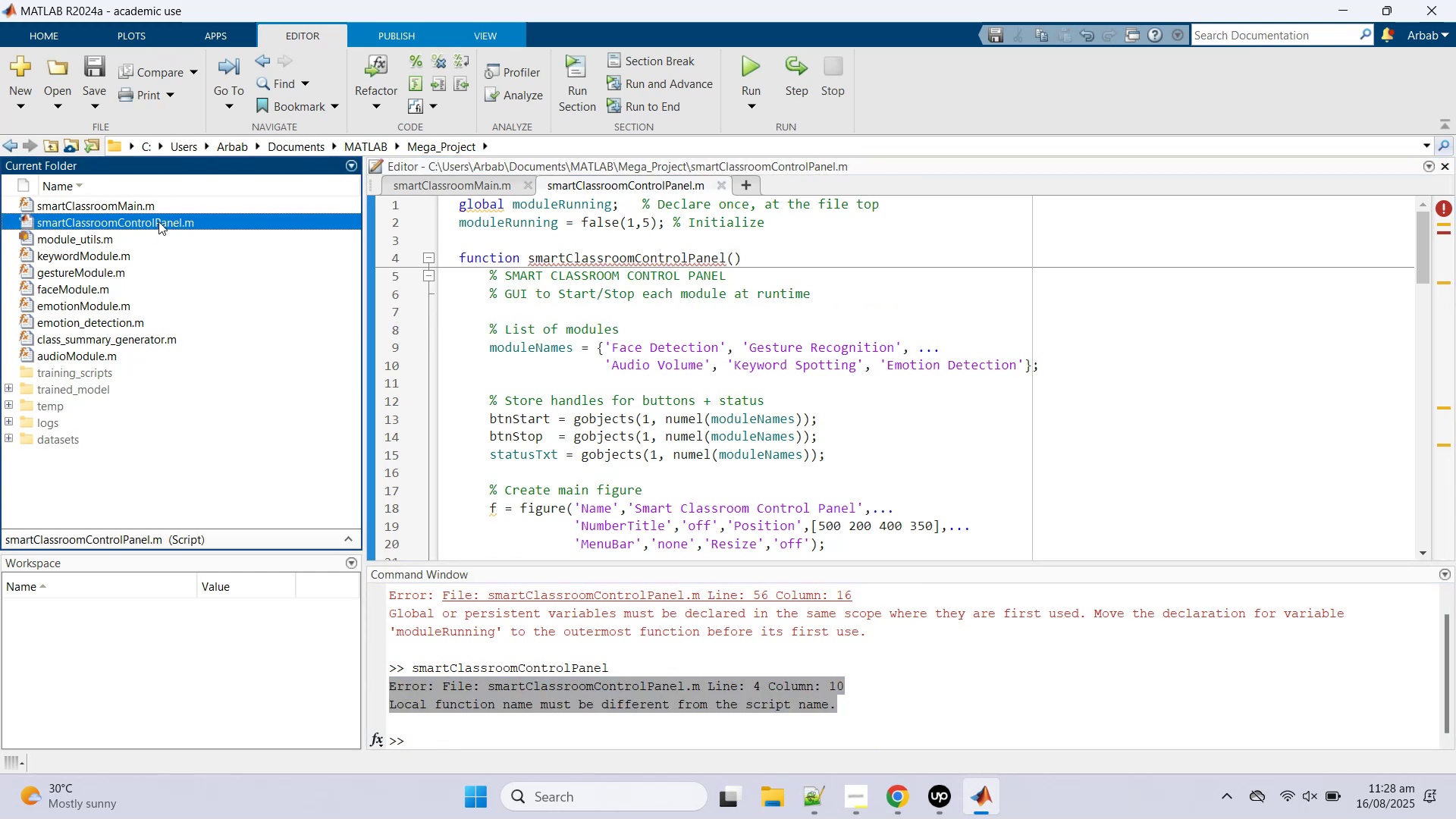 
left_click([158, 221])
 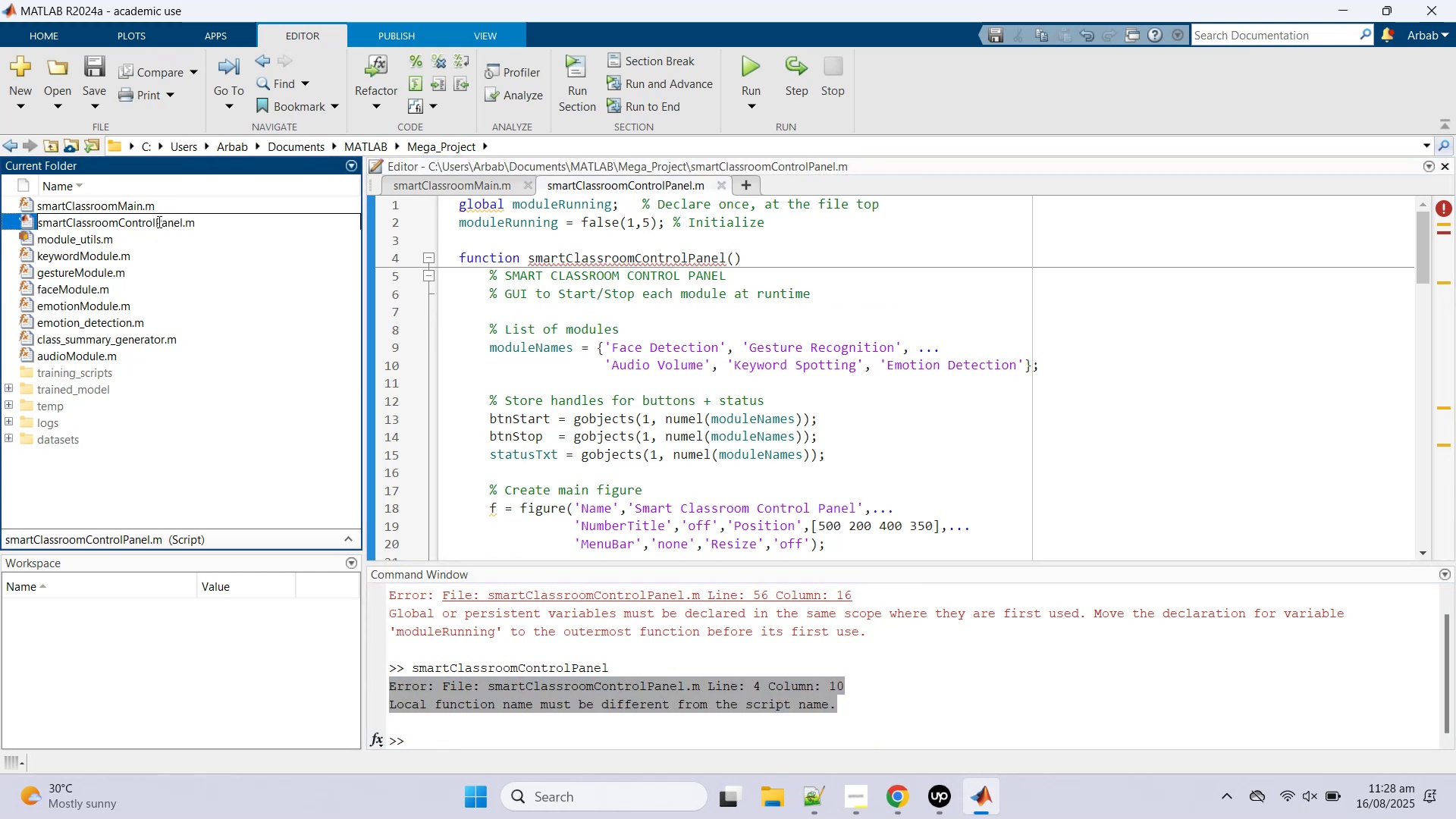 
left_click([158, 221])
 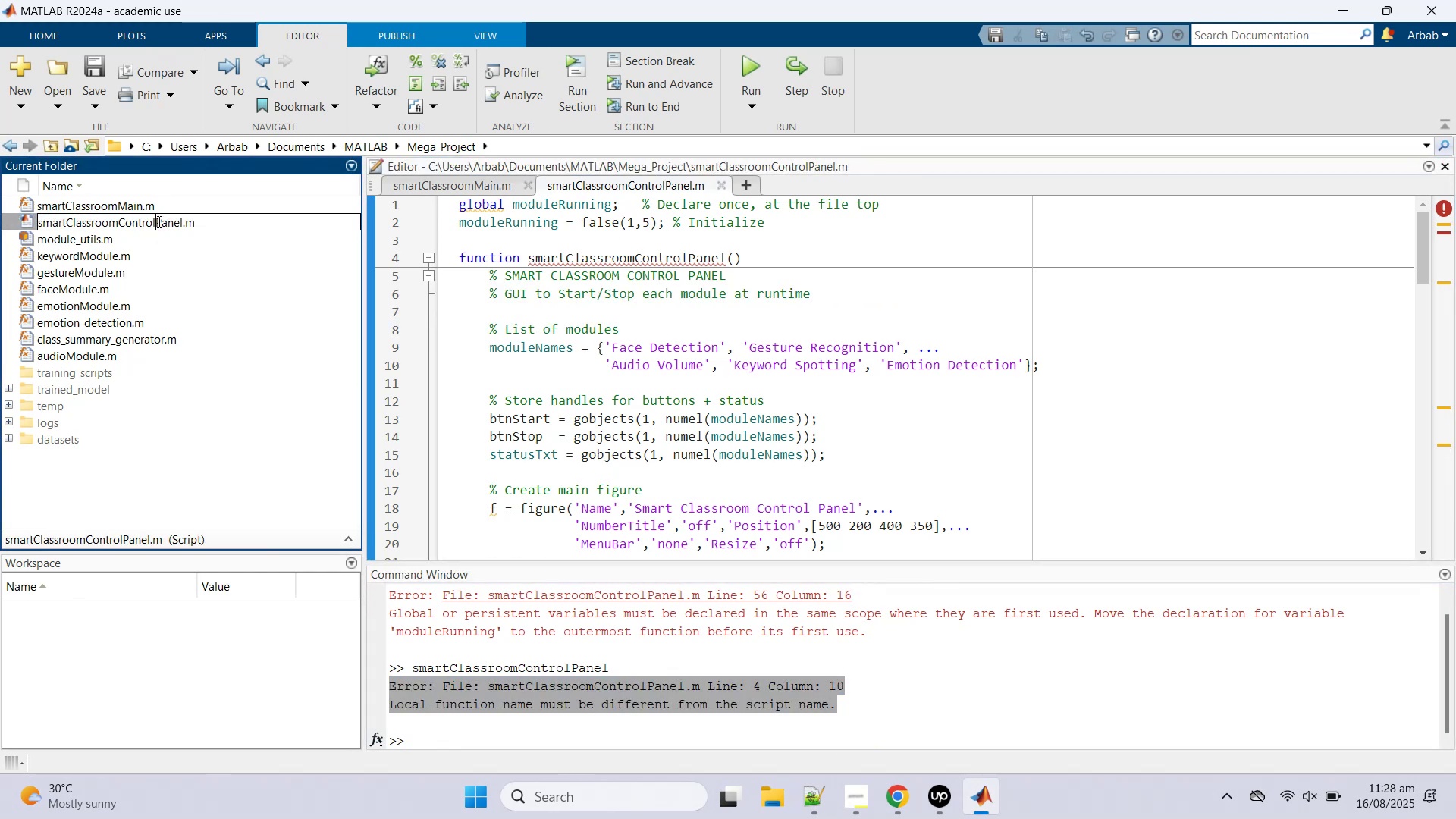 
key(S)
 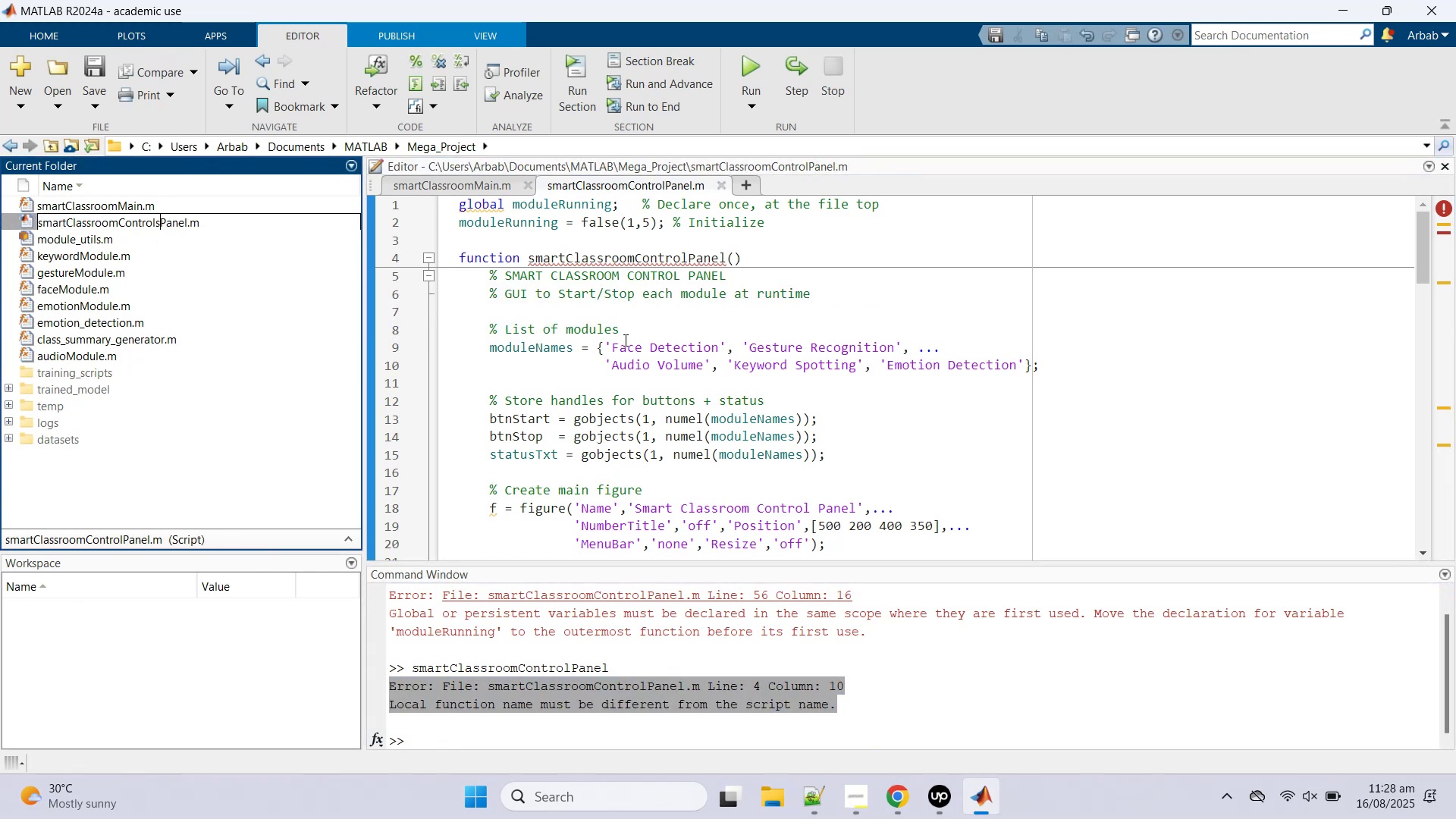 
left_click([635, 356])
 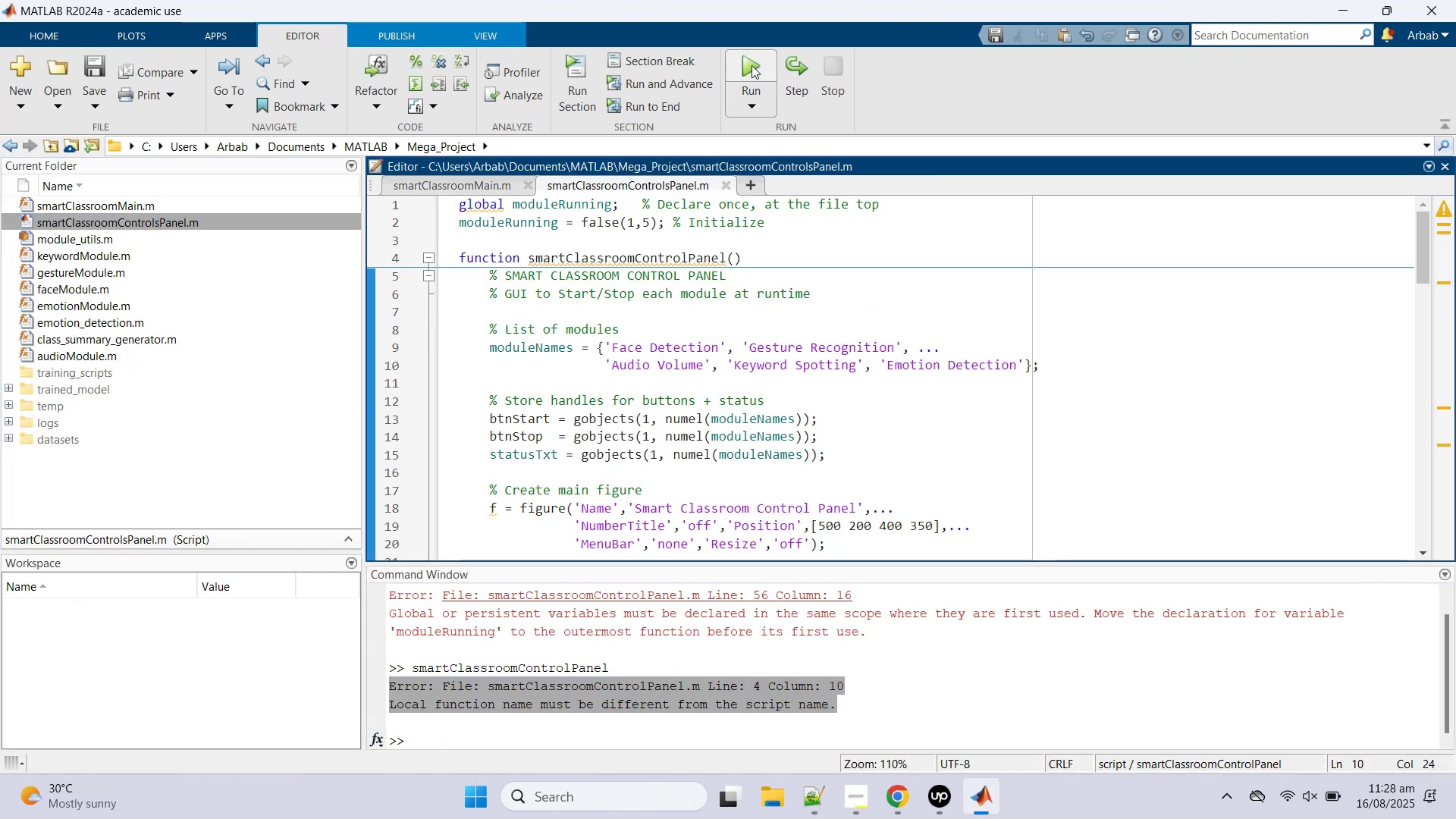 
left_click([752, 65])
 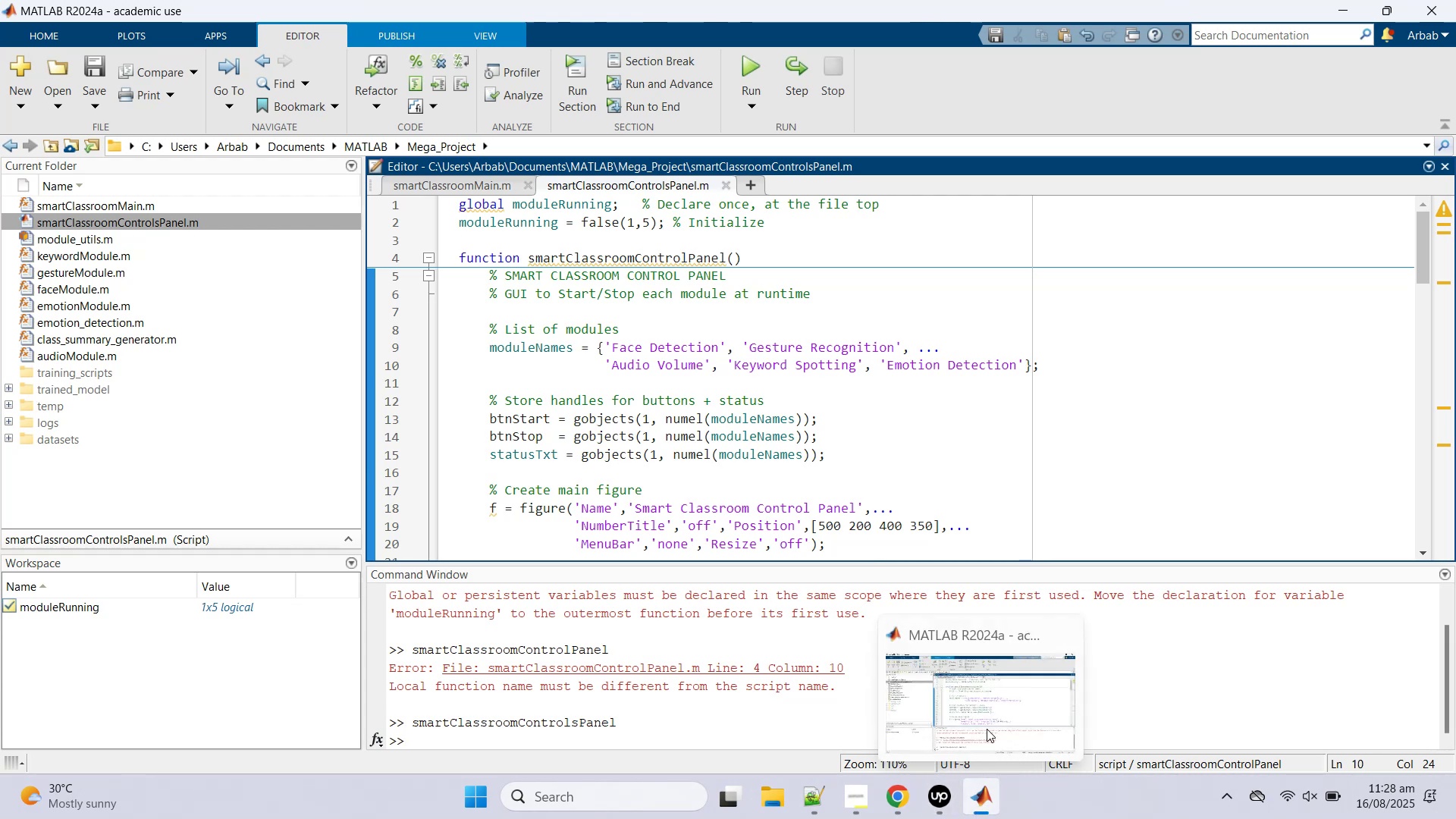 
left_click([736, 478])
 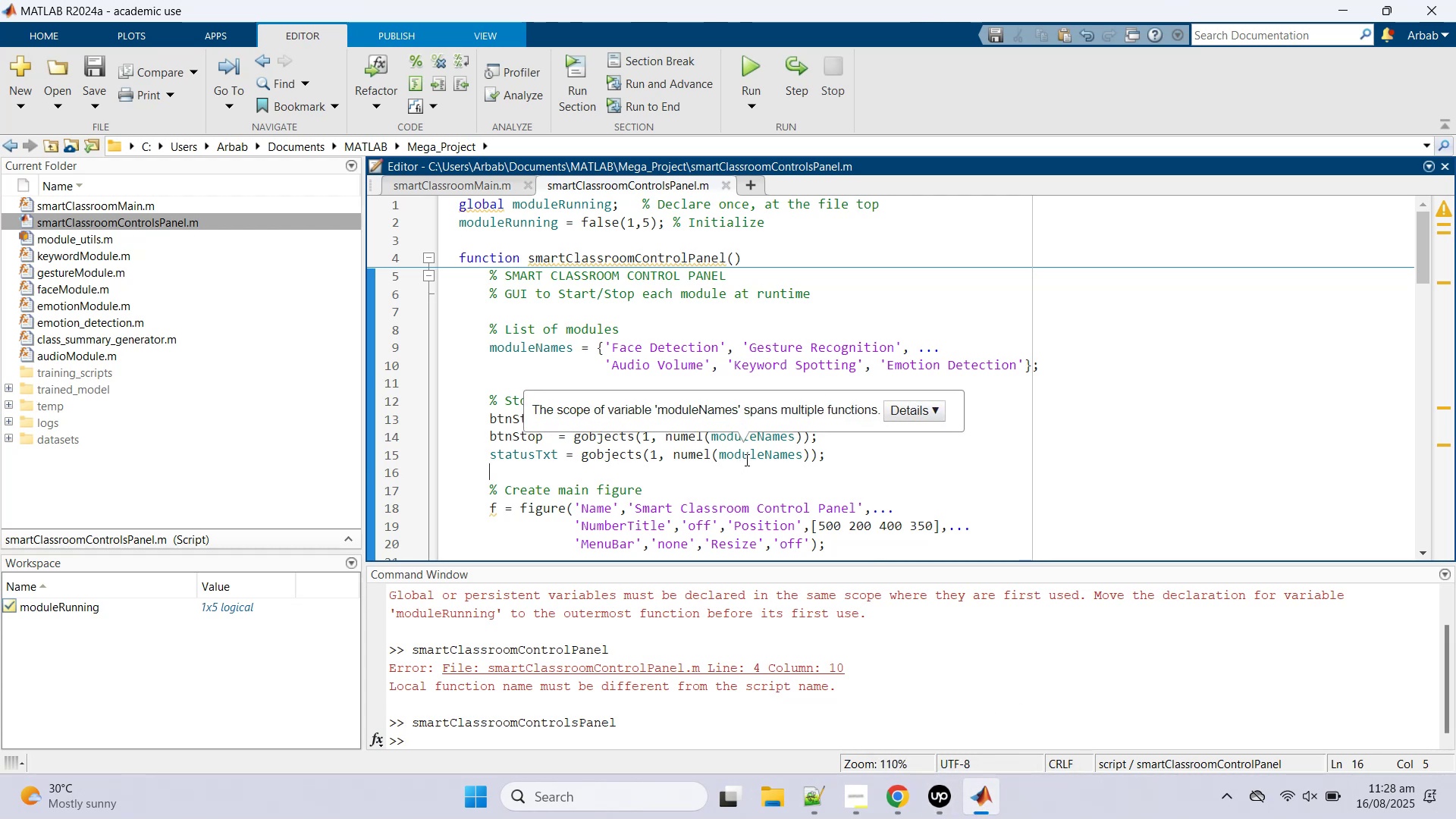 
wait(6.94)
 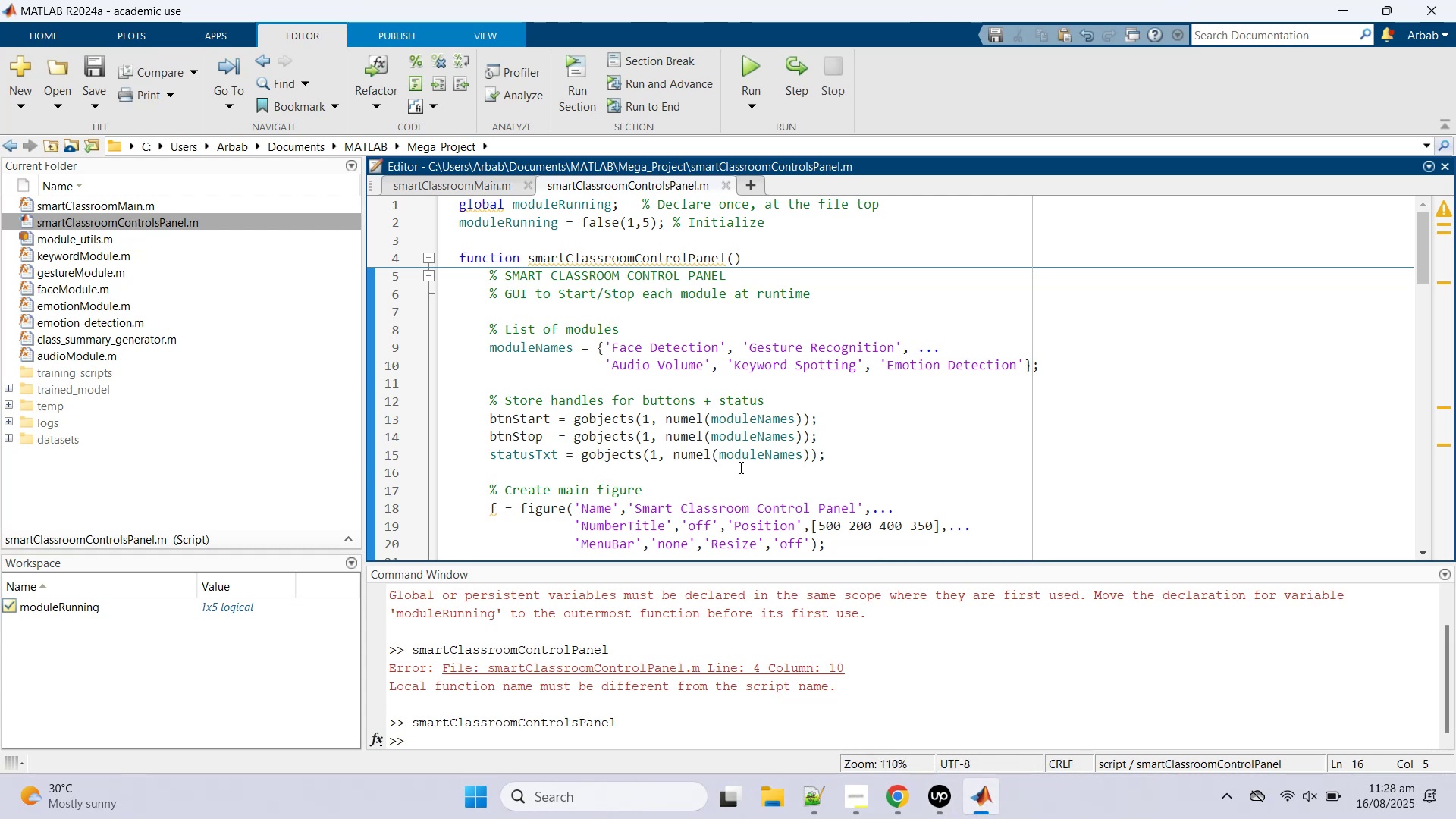 
left_click([667, 338])
 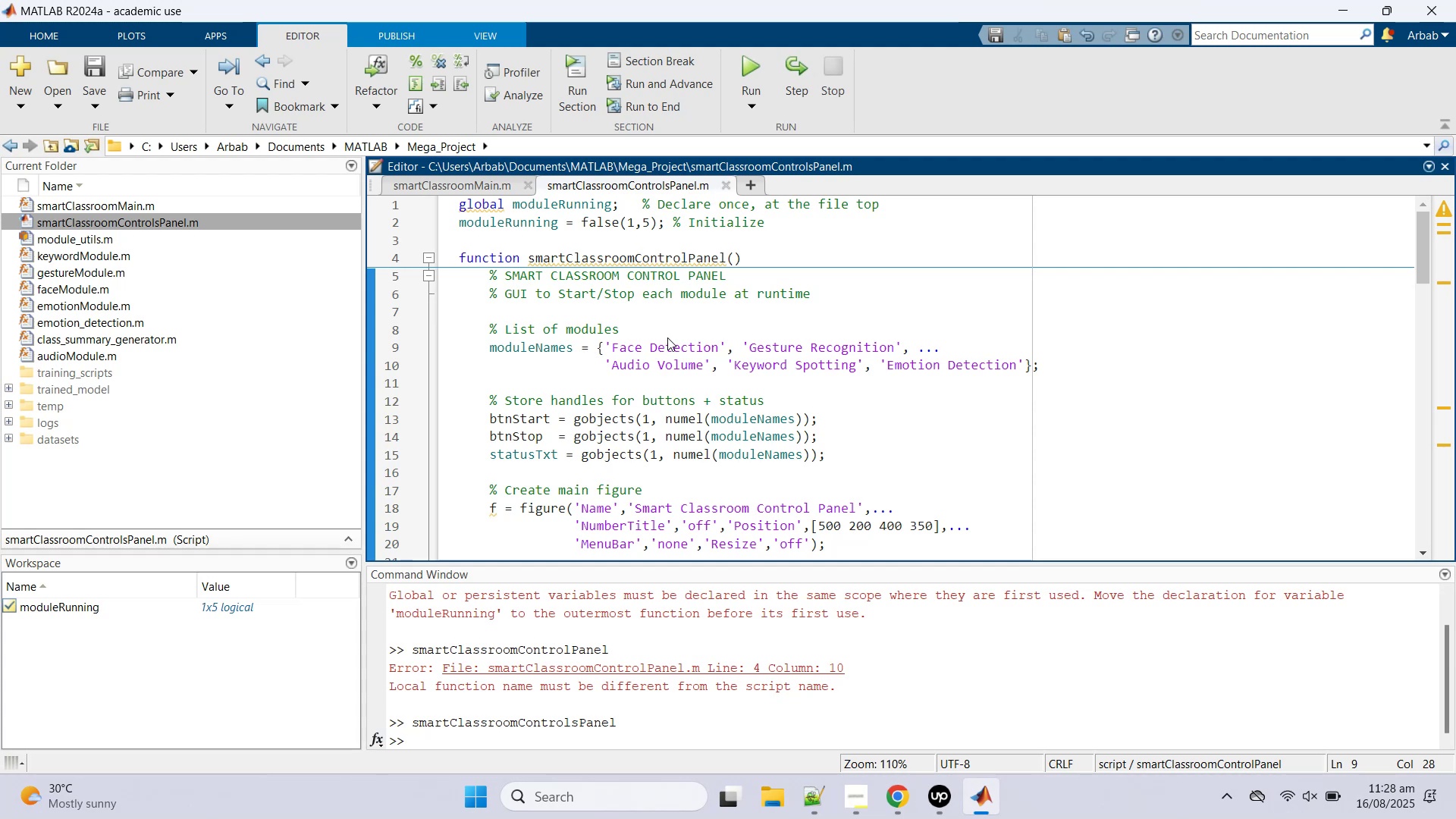 
middle_click([667, 337])
 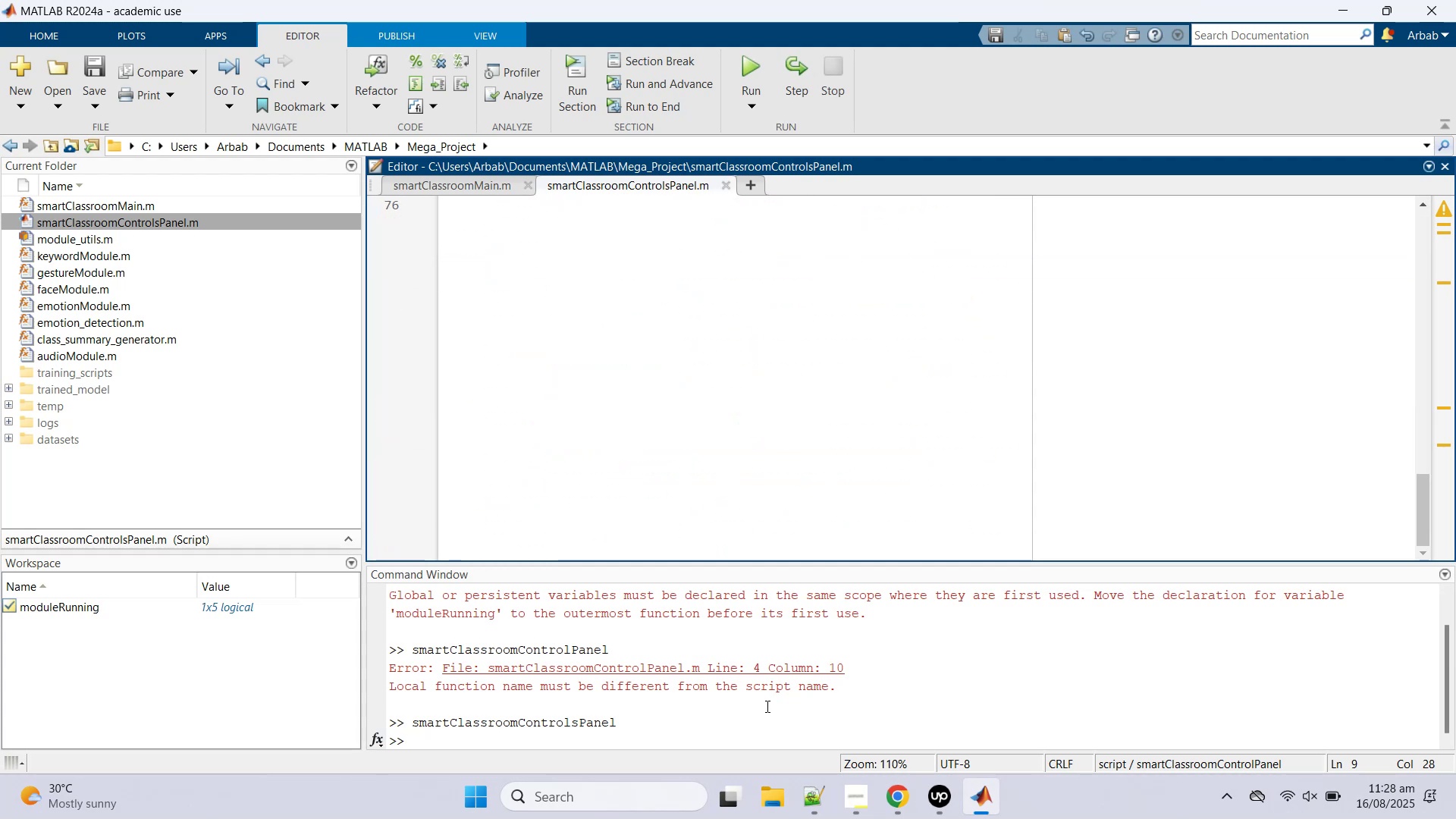 
left_click([766, 423])
 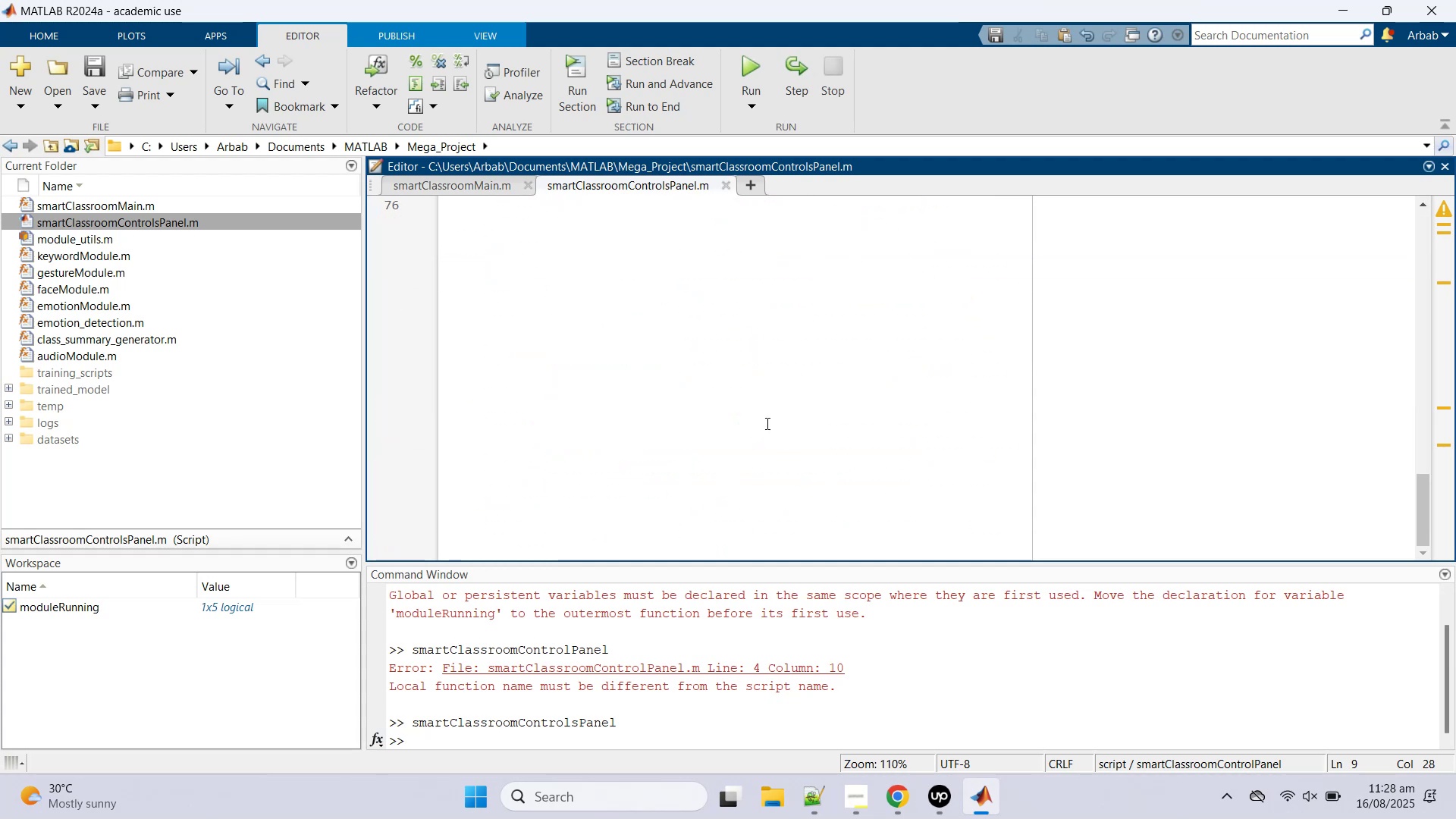 
scroll: coordinate [766, 425], scroll_direction: up, amount: 7.0
 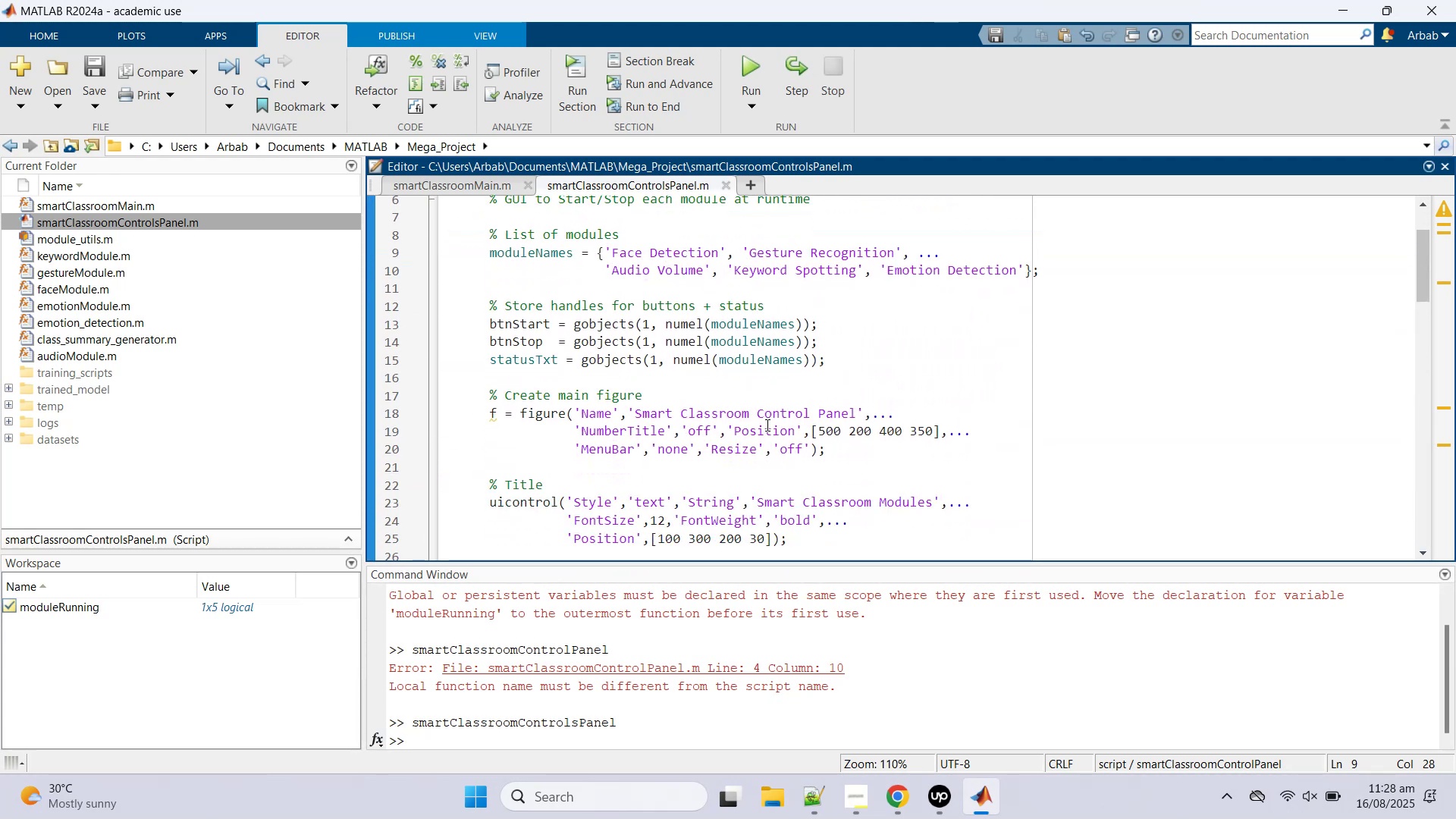 
scroll: coordinate [766, 425], scroll_direction: down, amount: 3.0
 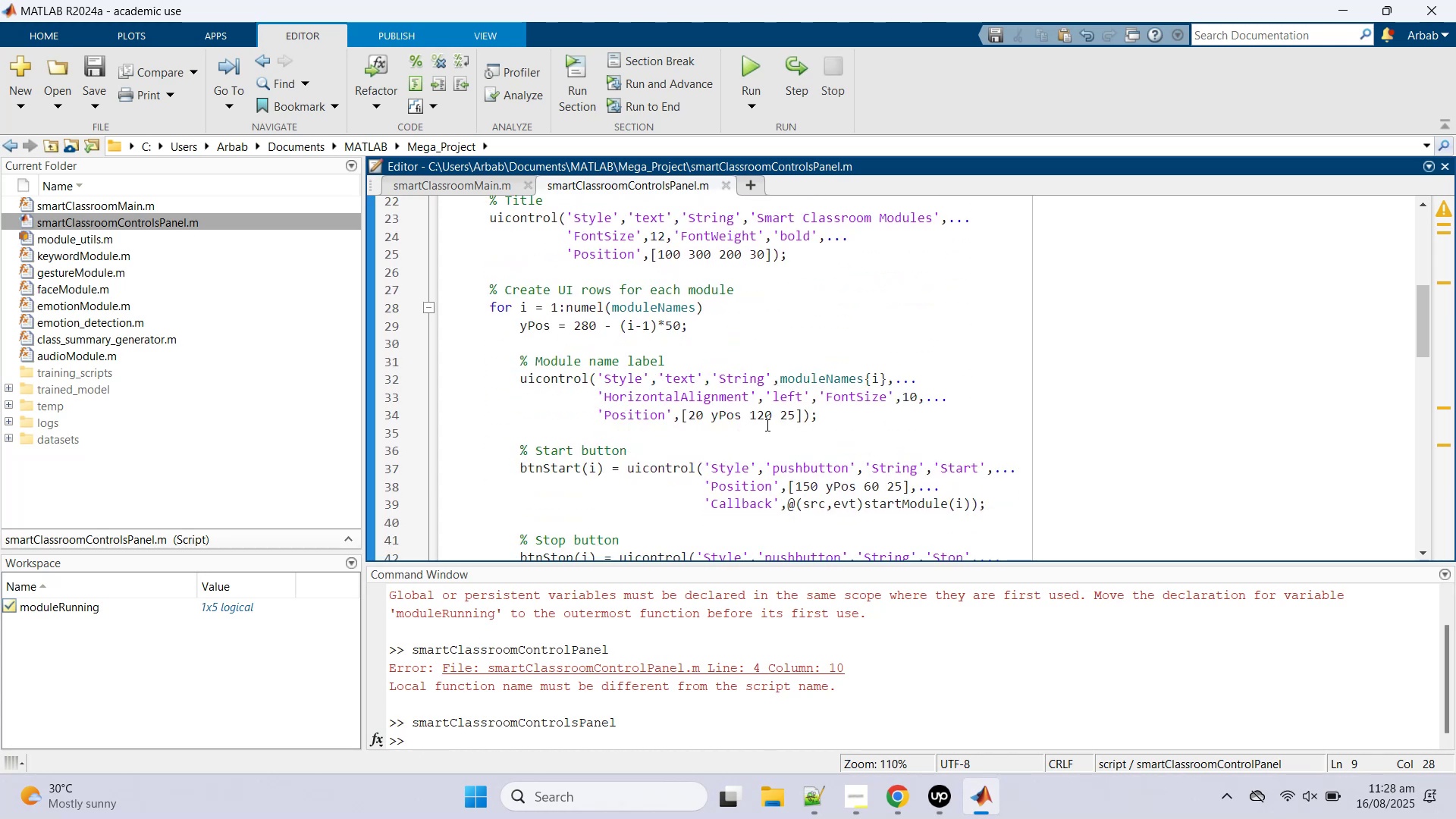 
scroll: coordinate [766, 425], scroll_direction: up, amount: 8.0
 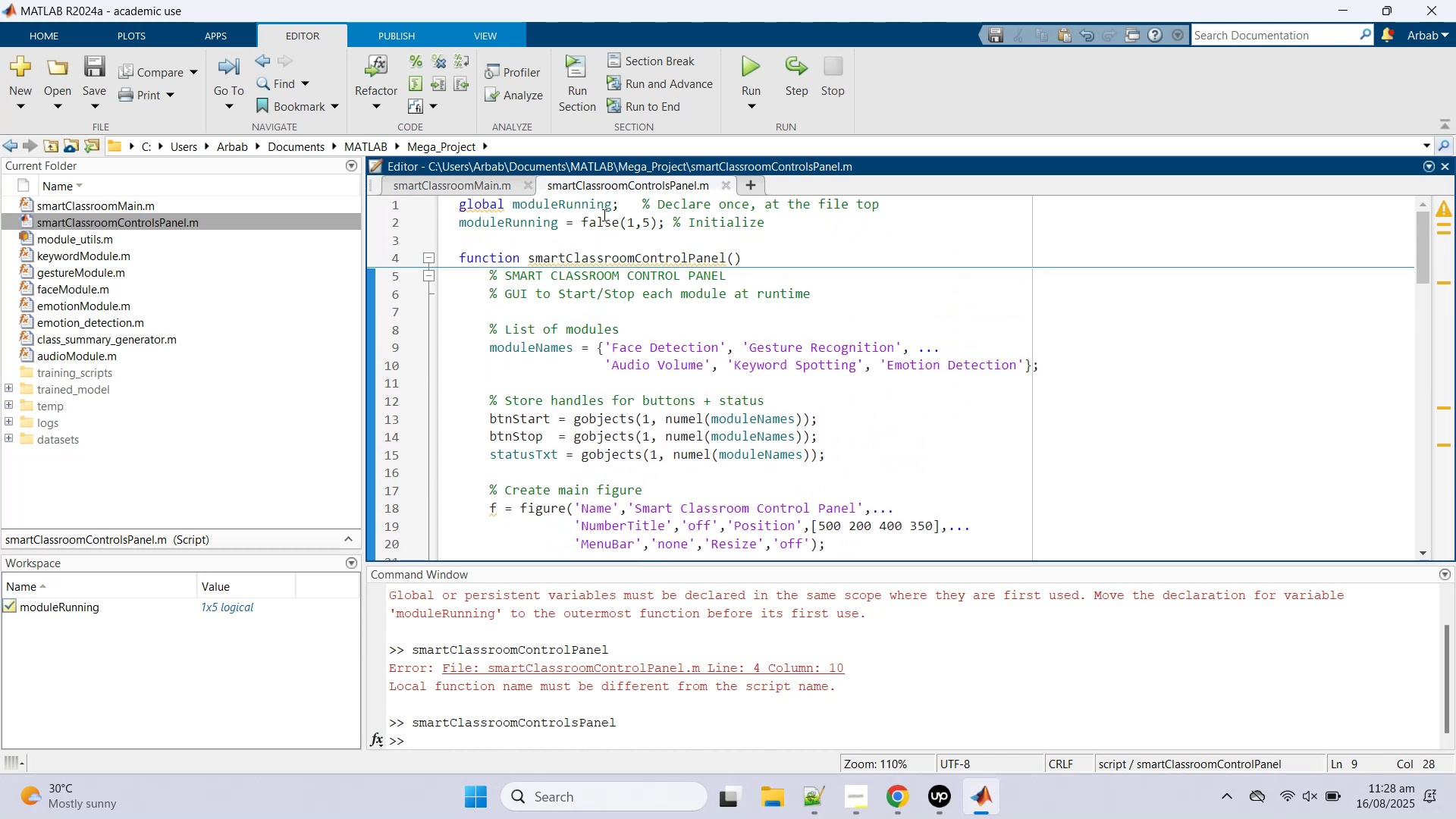 
mouse_move([609, 269])
 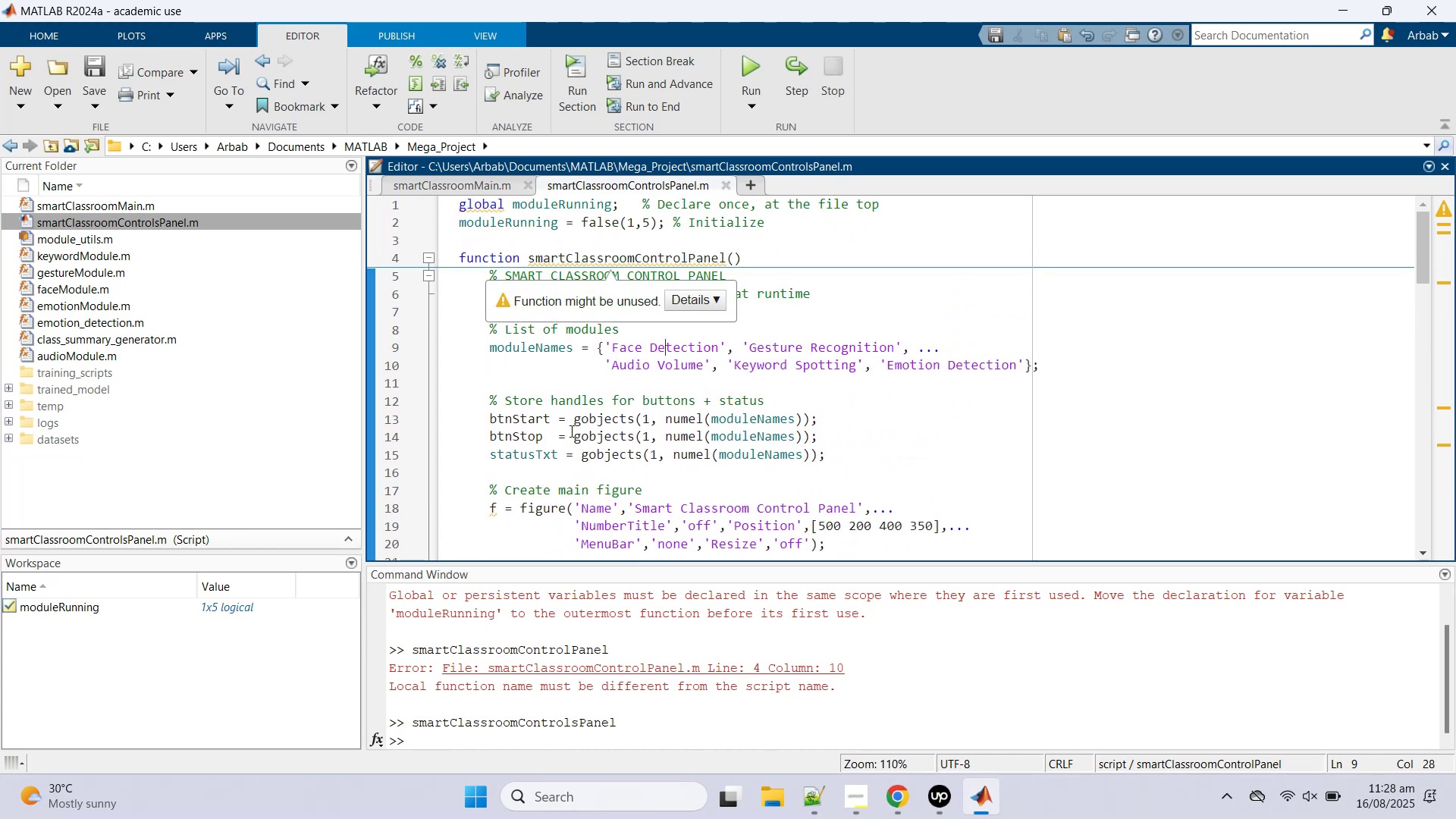 
left_click([570, 431])
 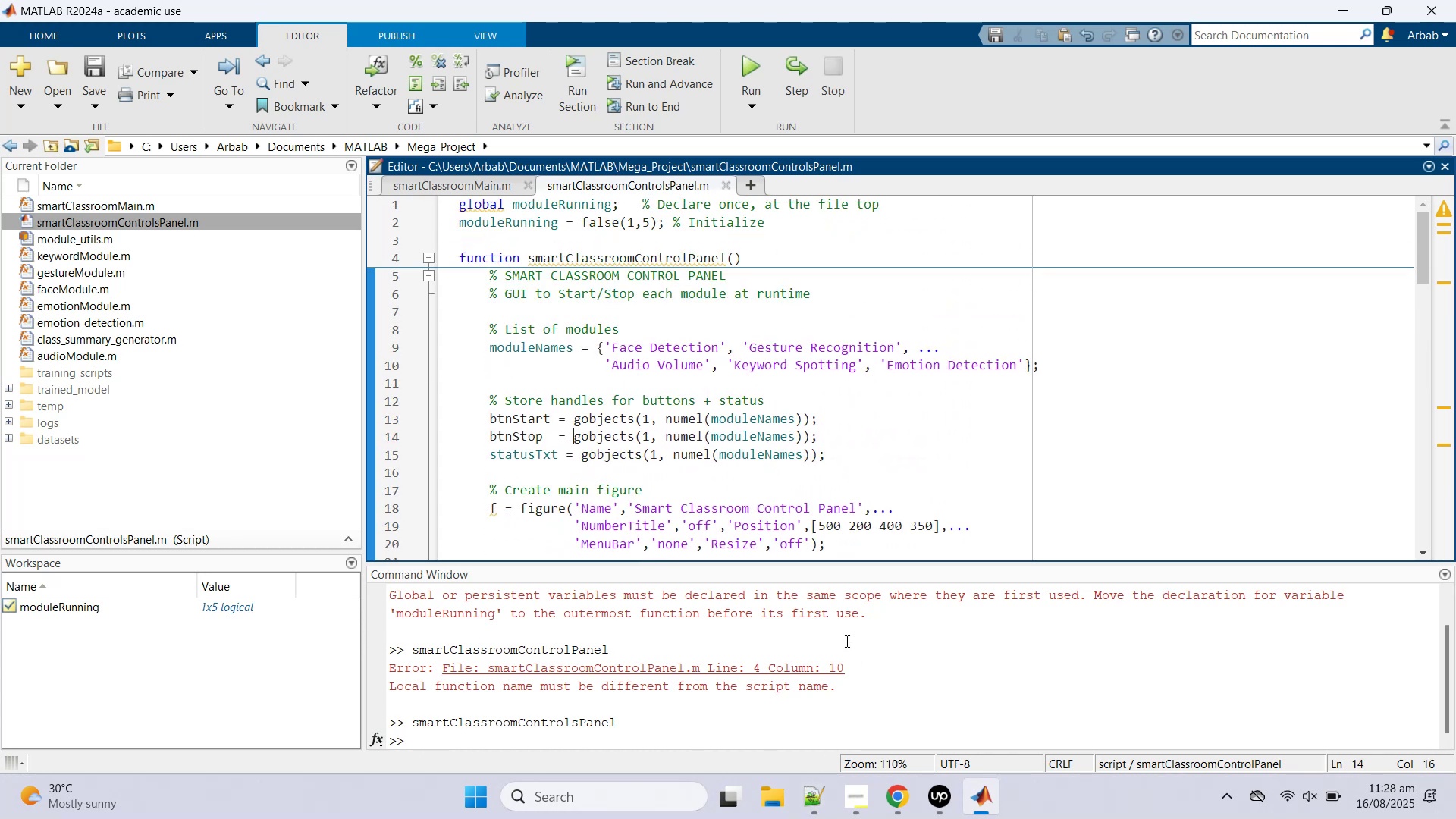 
left_click_drag(start_coordinate=[896, 610], to_coordinate=[265, 588])
 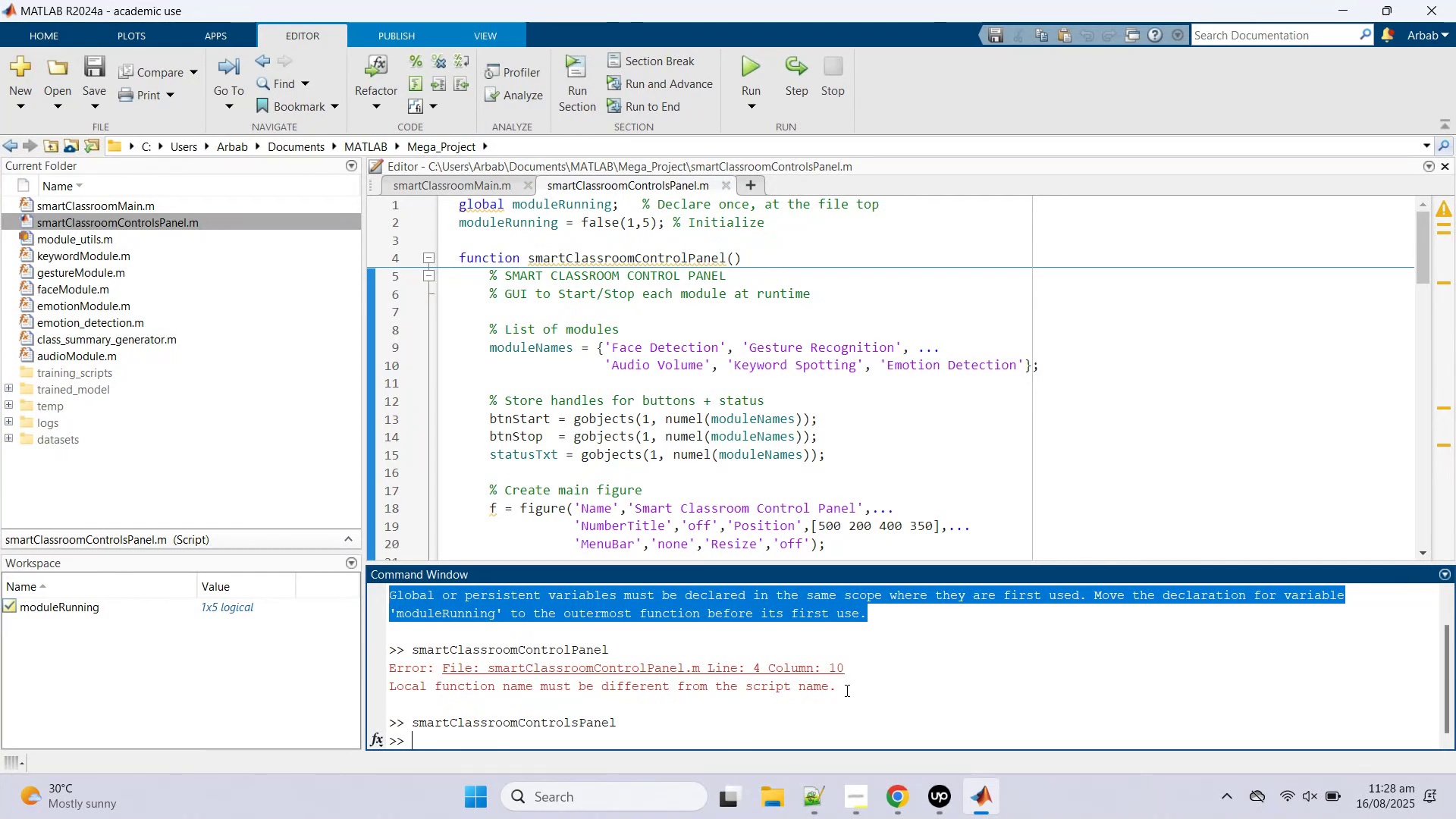 
left_click_drag(start_coordinate=[849, 686], to_coordinate=[271, 652])
 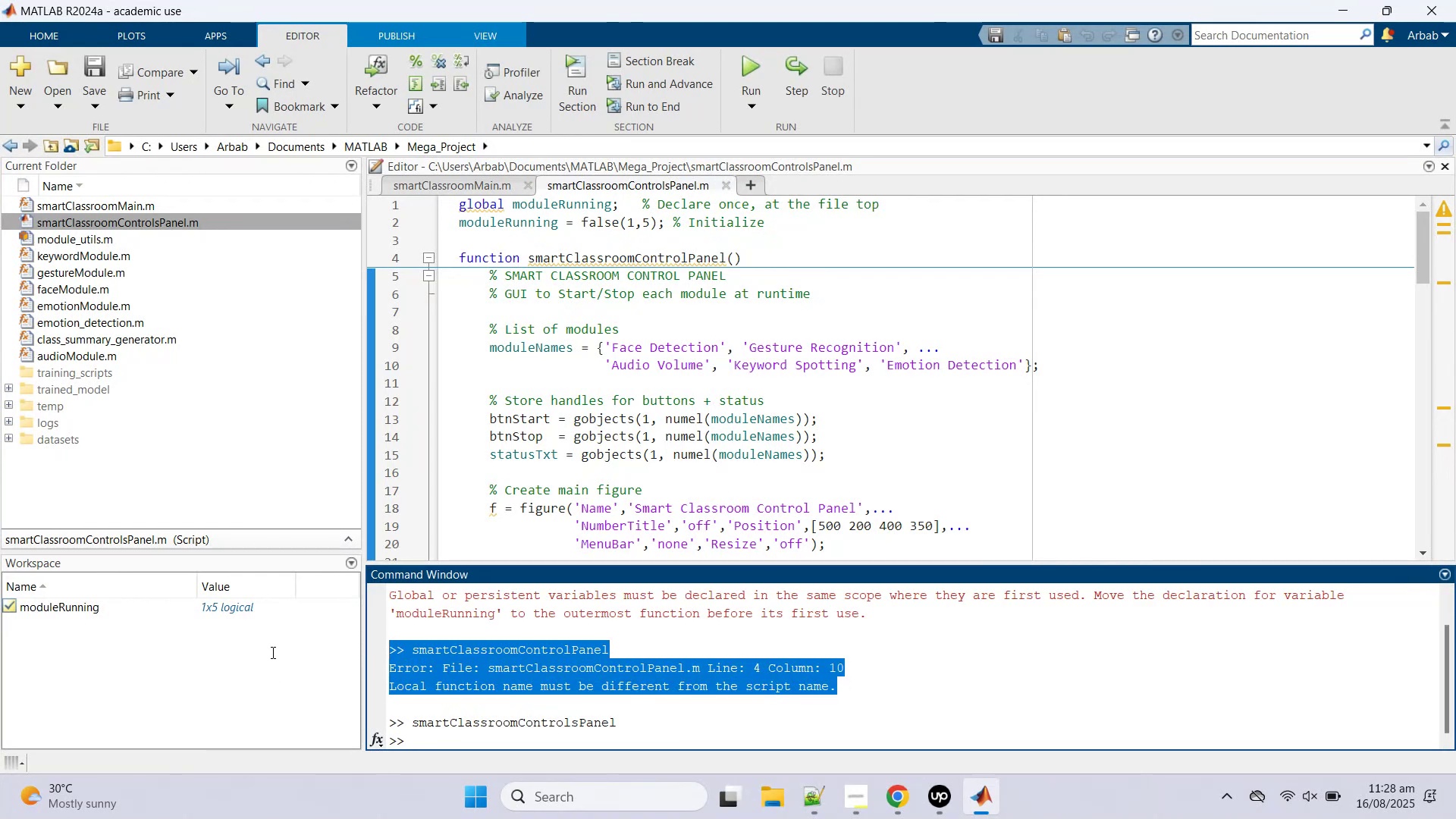 
key(Control+C)
 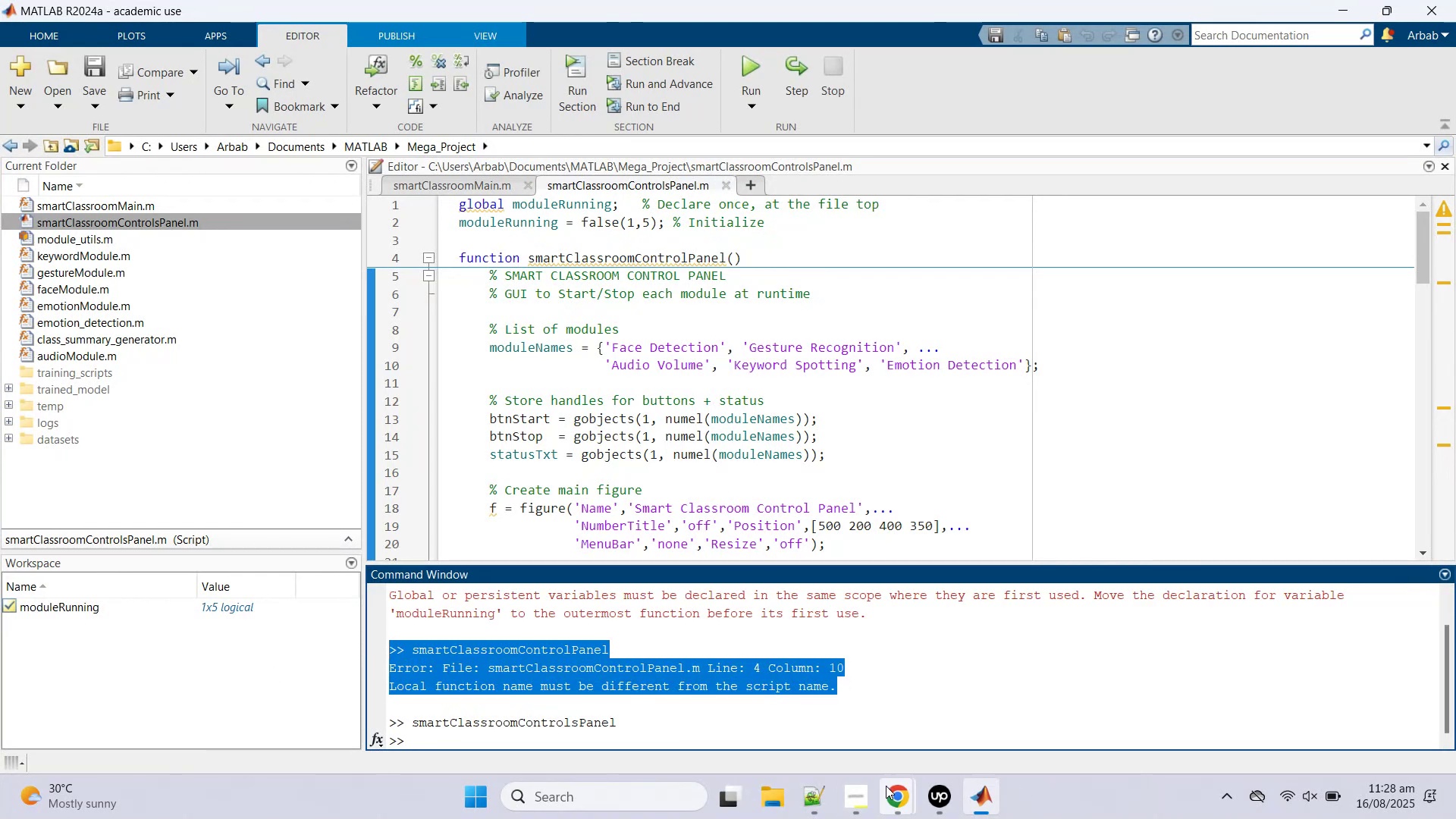 
left_click([897, 795])
 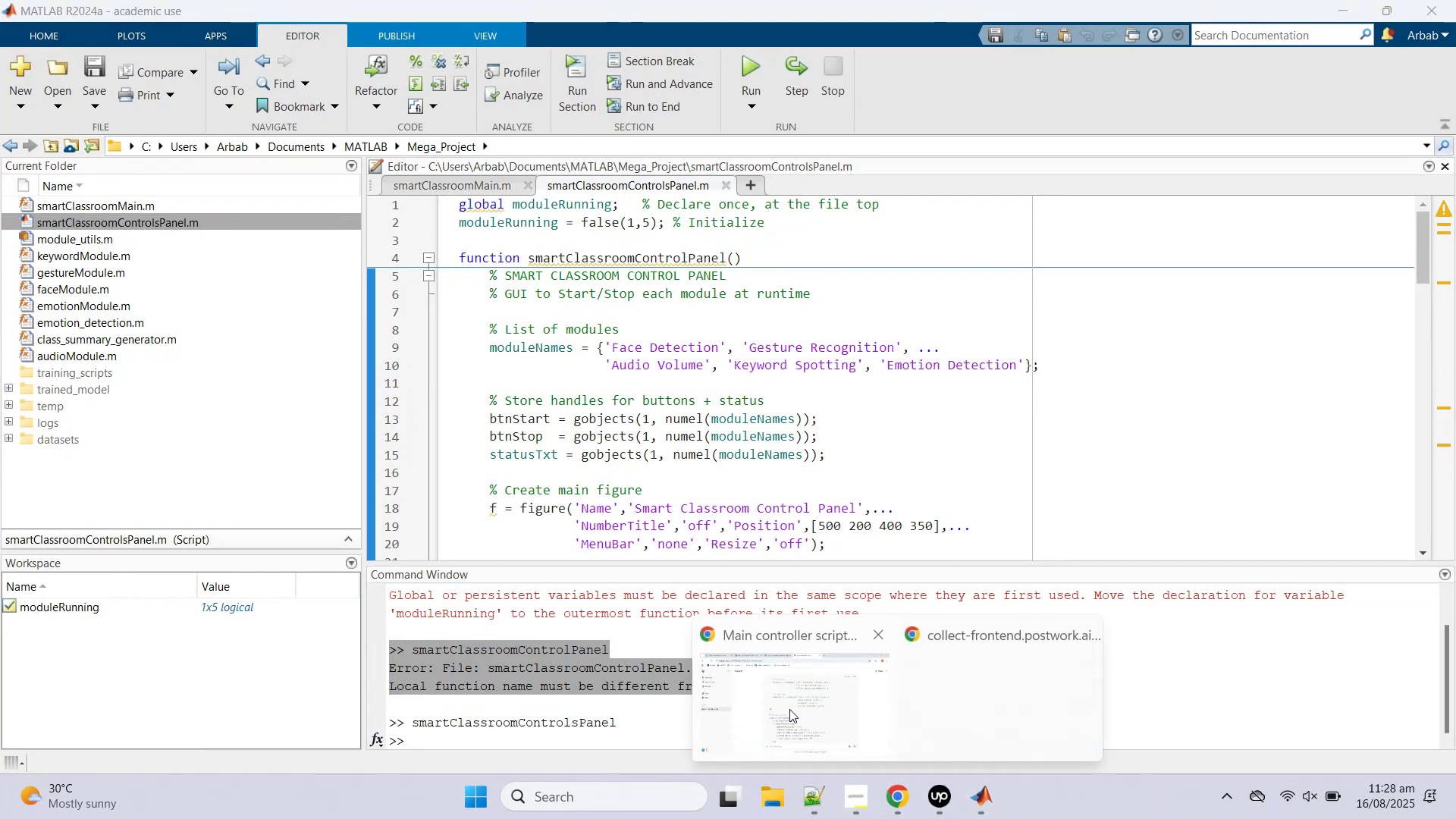 
left_click([789, 709])
 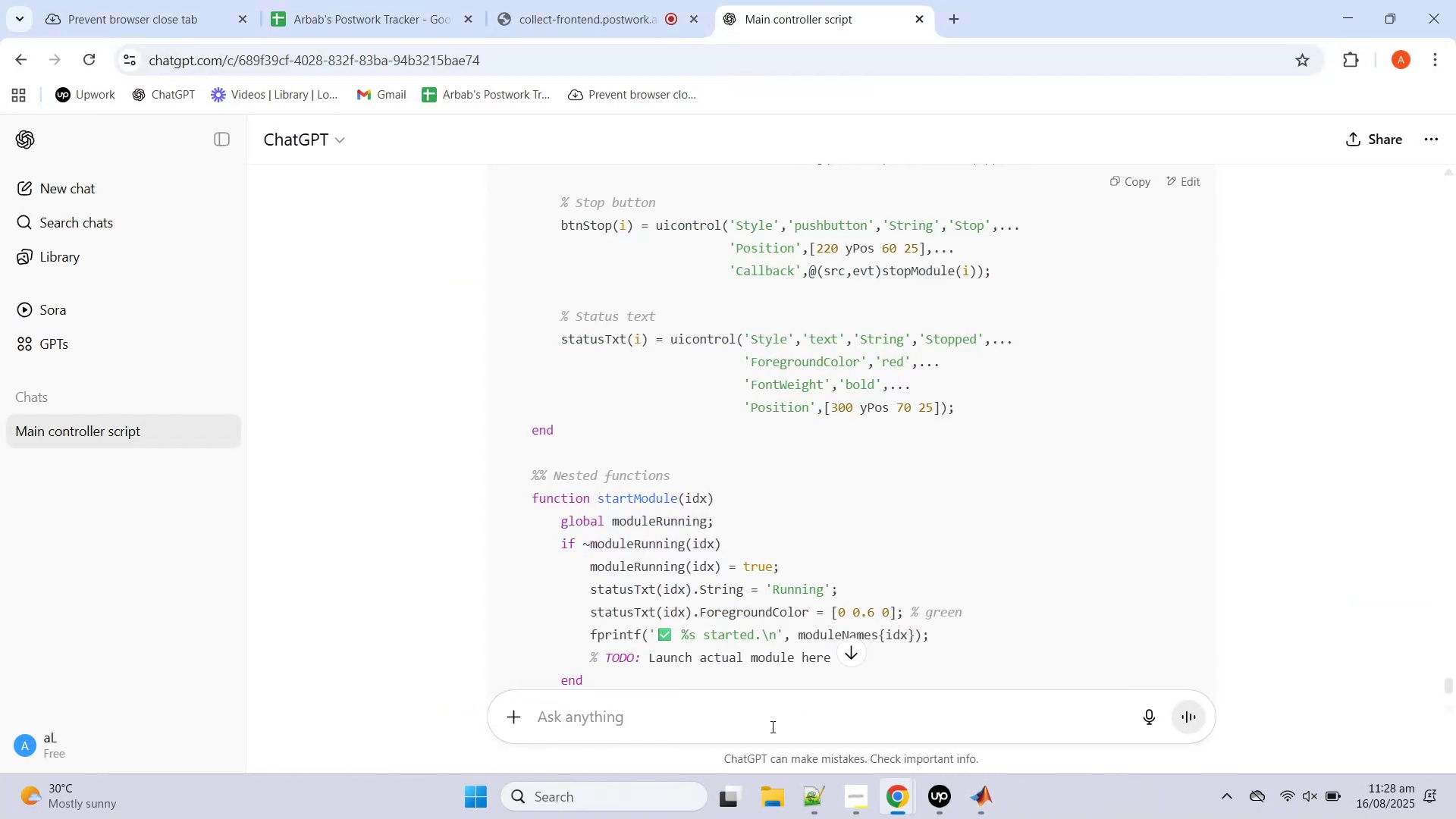 
left_click([771, 726])
 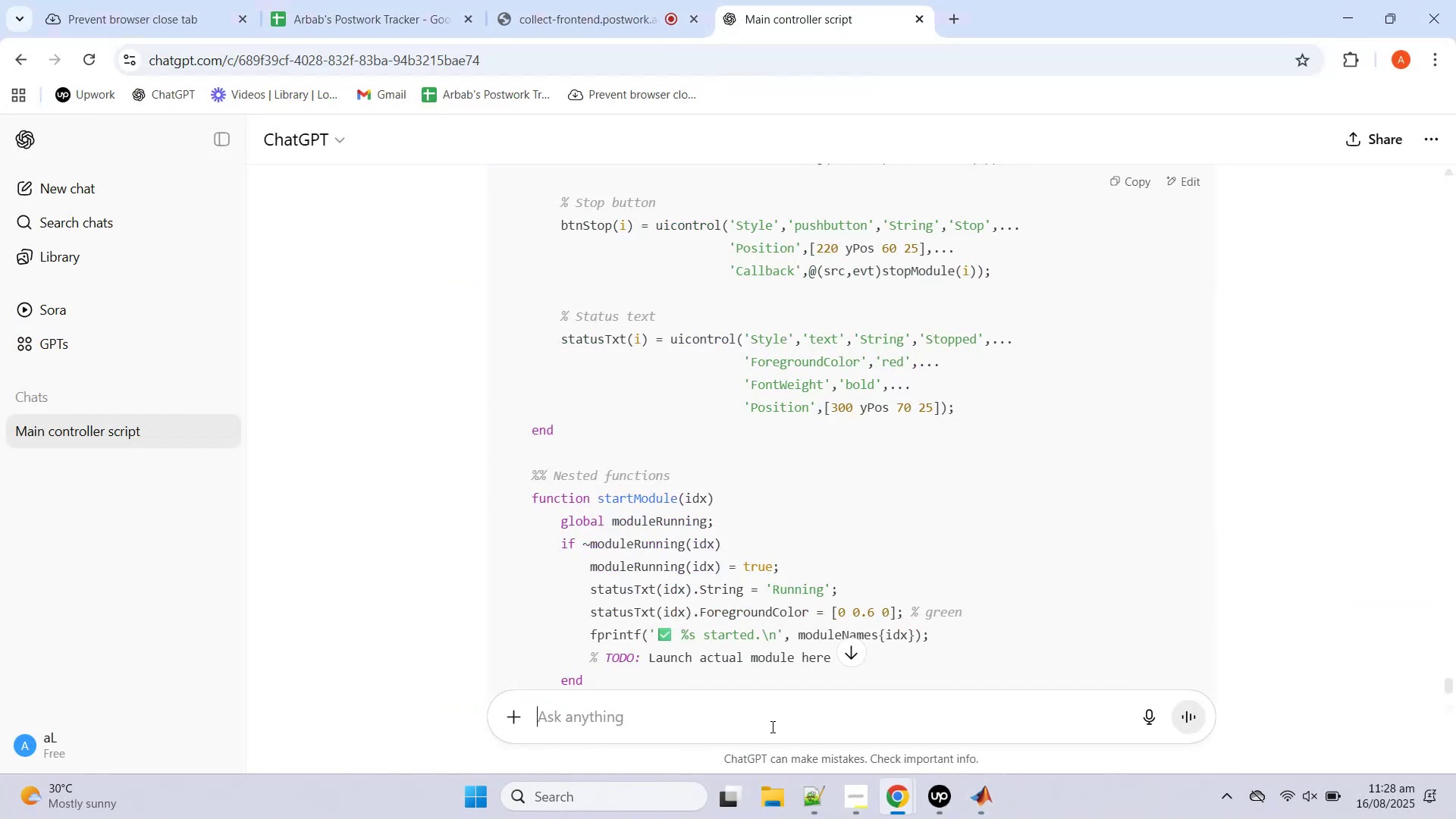 
key(Control+V)
 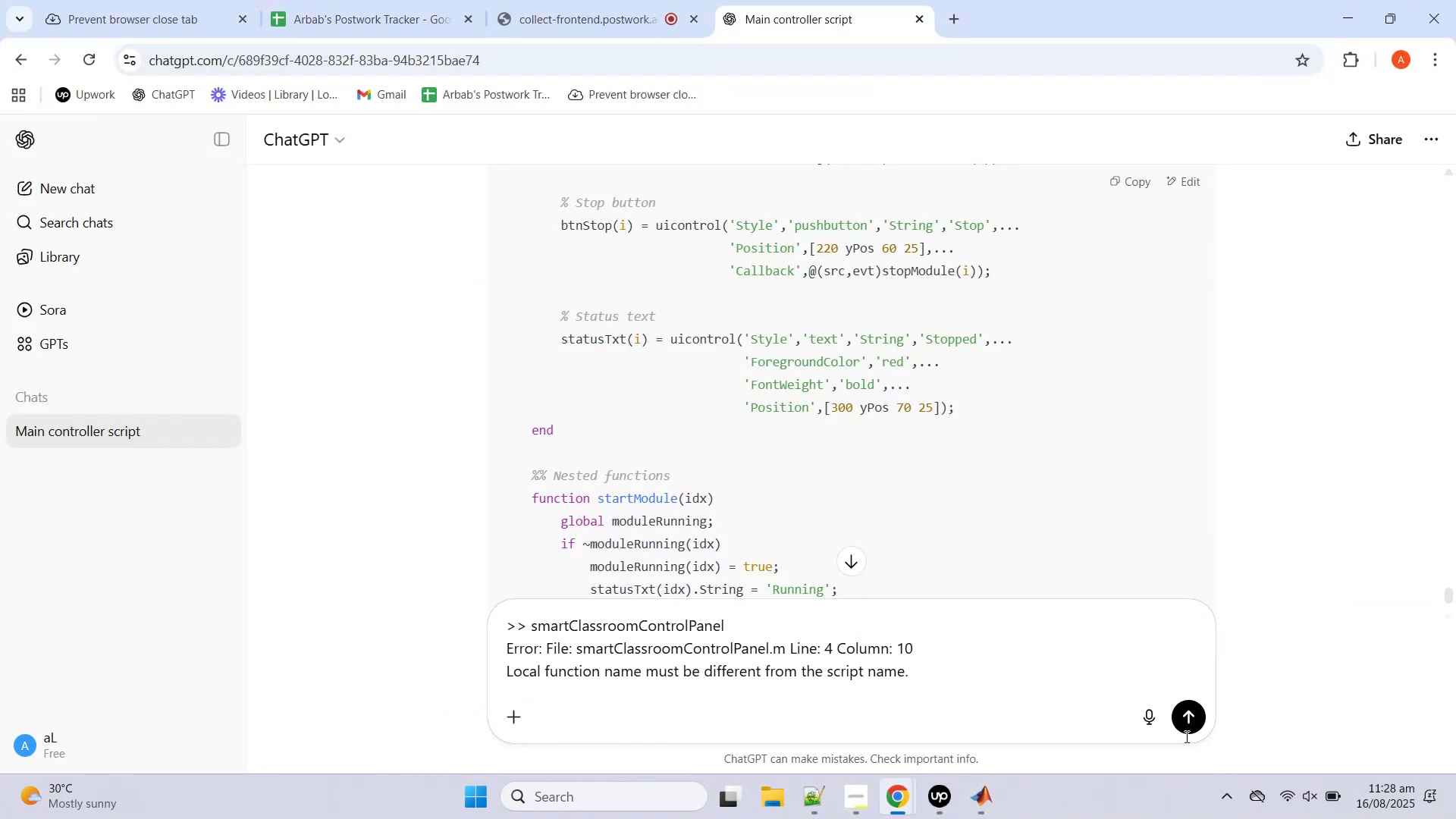 
left_click([1187, 726])
 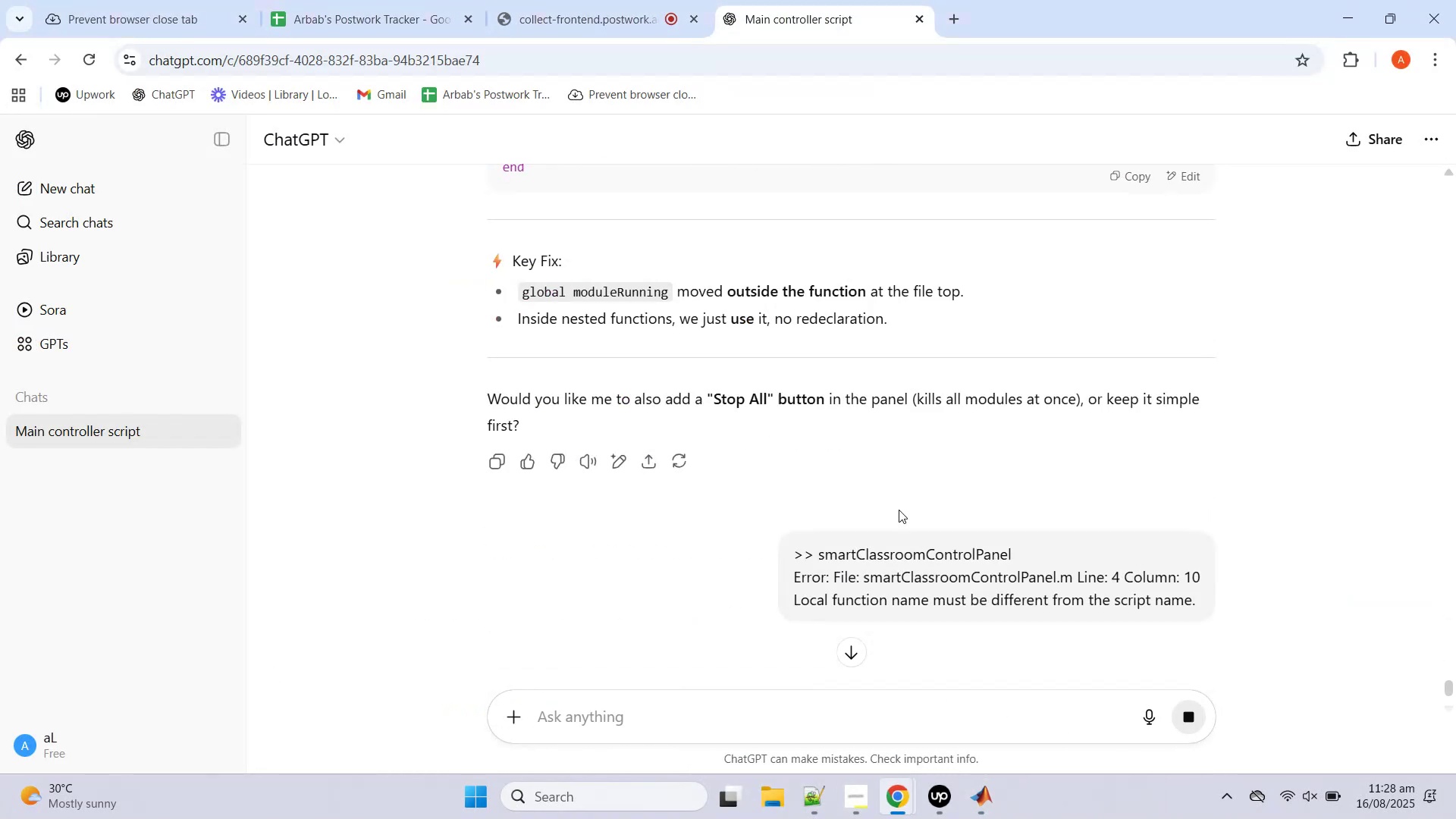 
scroll: coordinate [899, 510], scroll_direction: up, amount: 4.0
 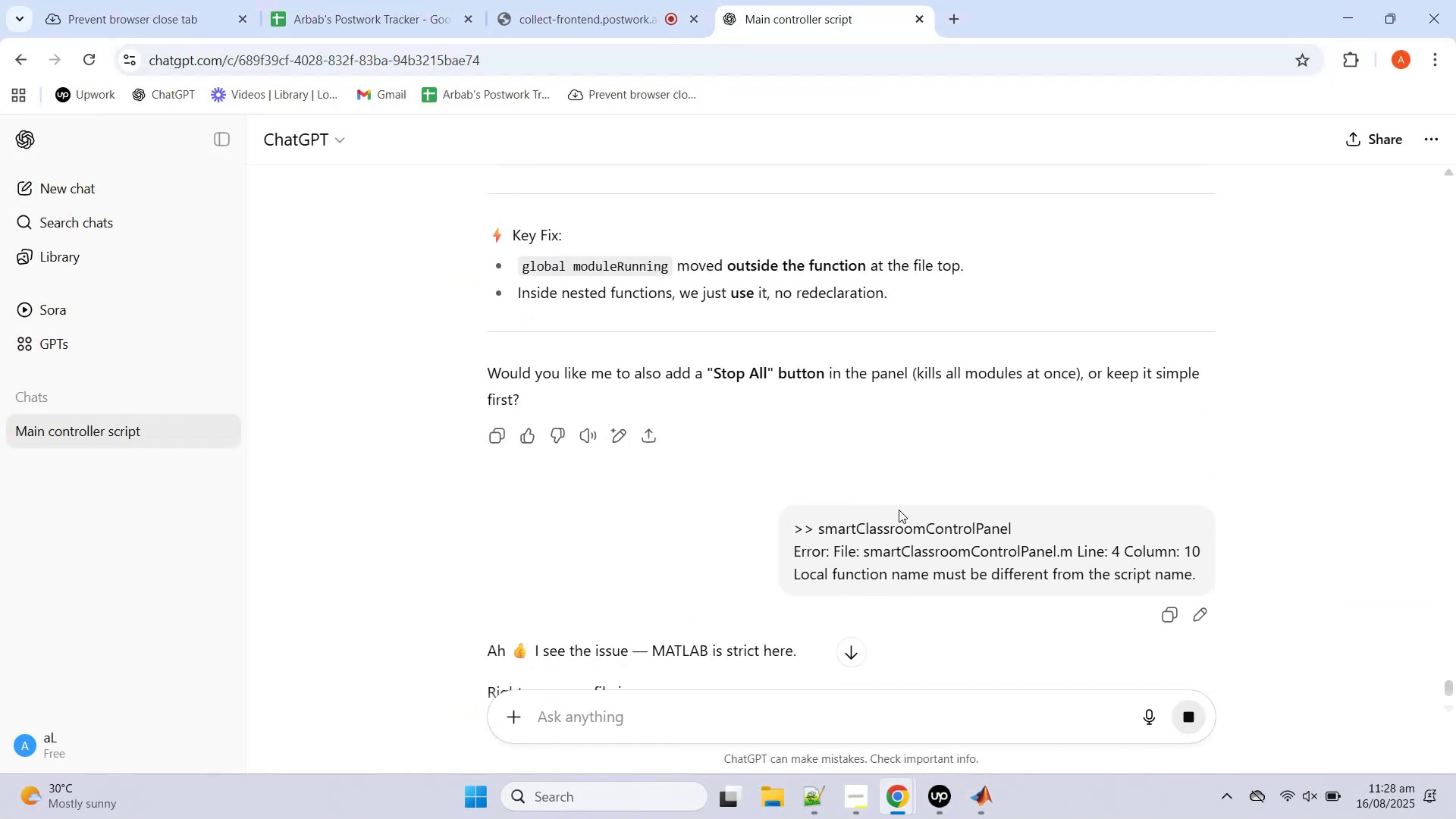 
scroll: coordinate [908, 445], scroll_direction: down, amount: 5.0
 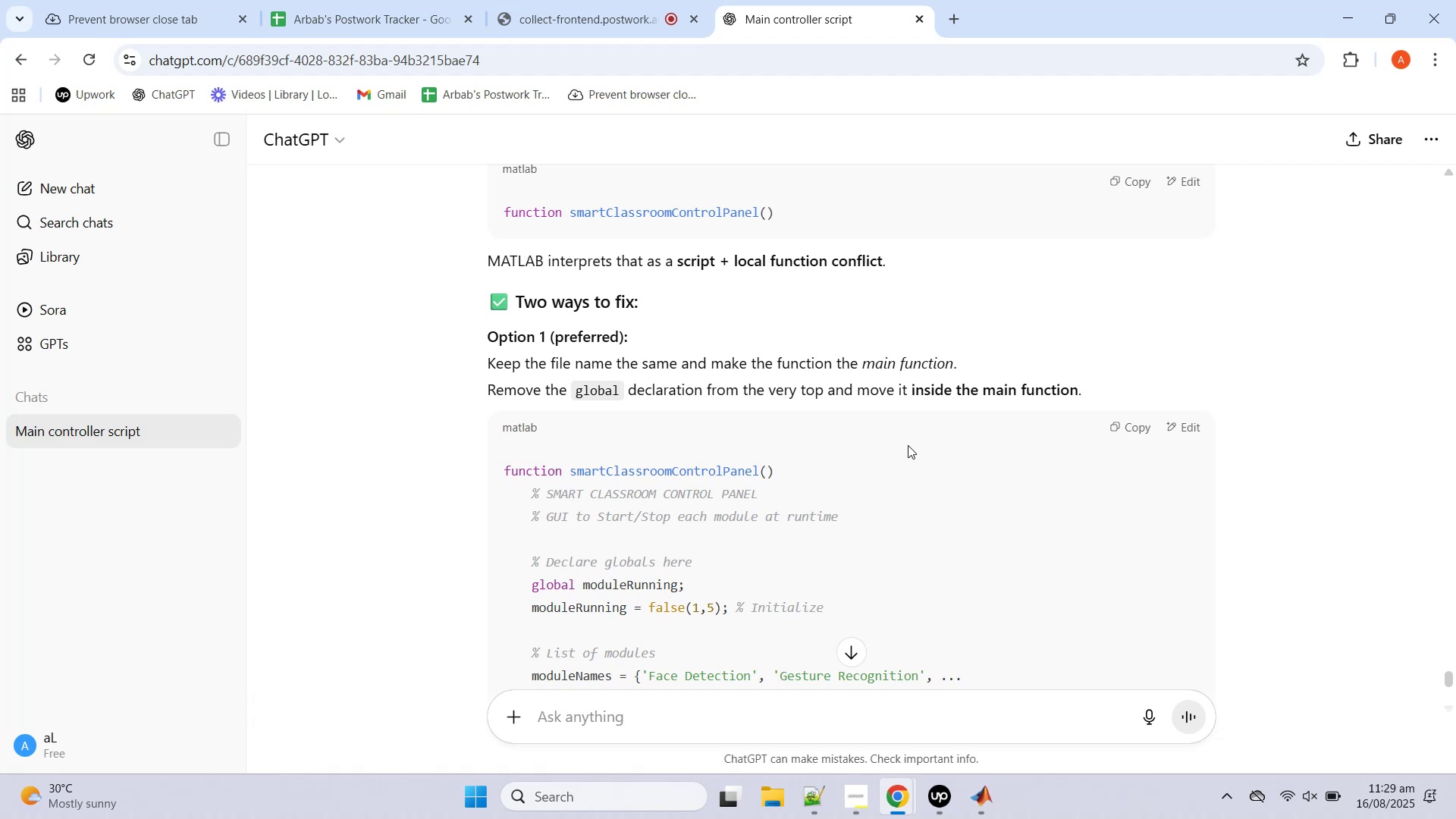 
wait(6.17)
 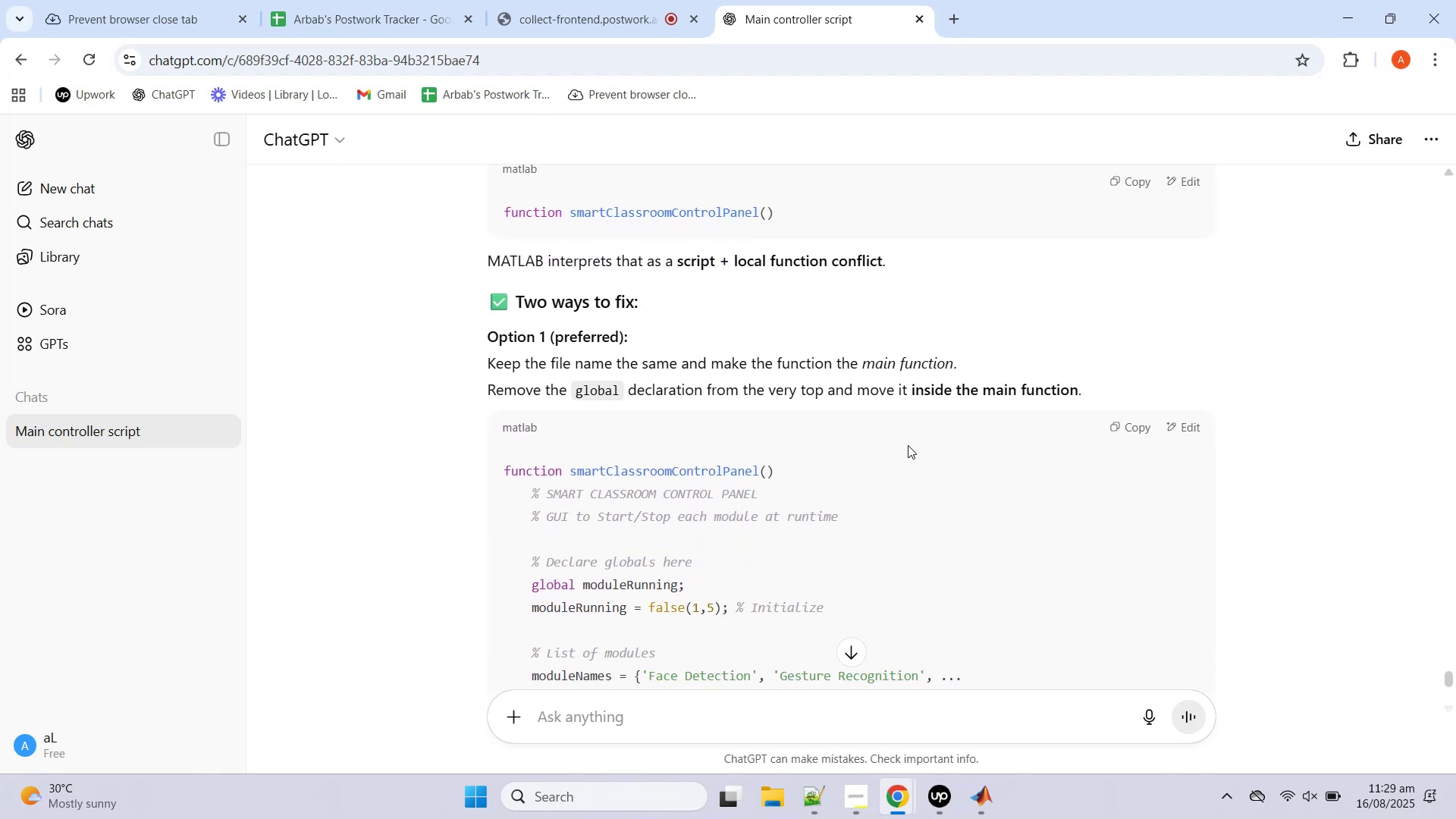 
scroll: coordinate [908, 447], scroll_direction: down, amount: 20.0
 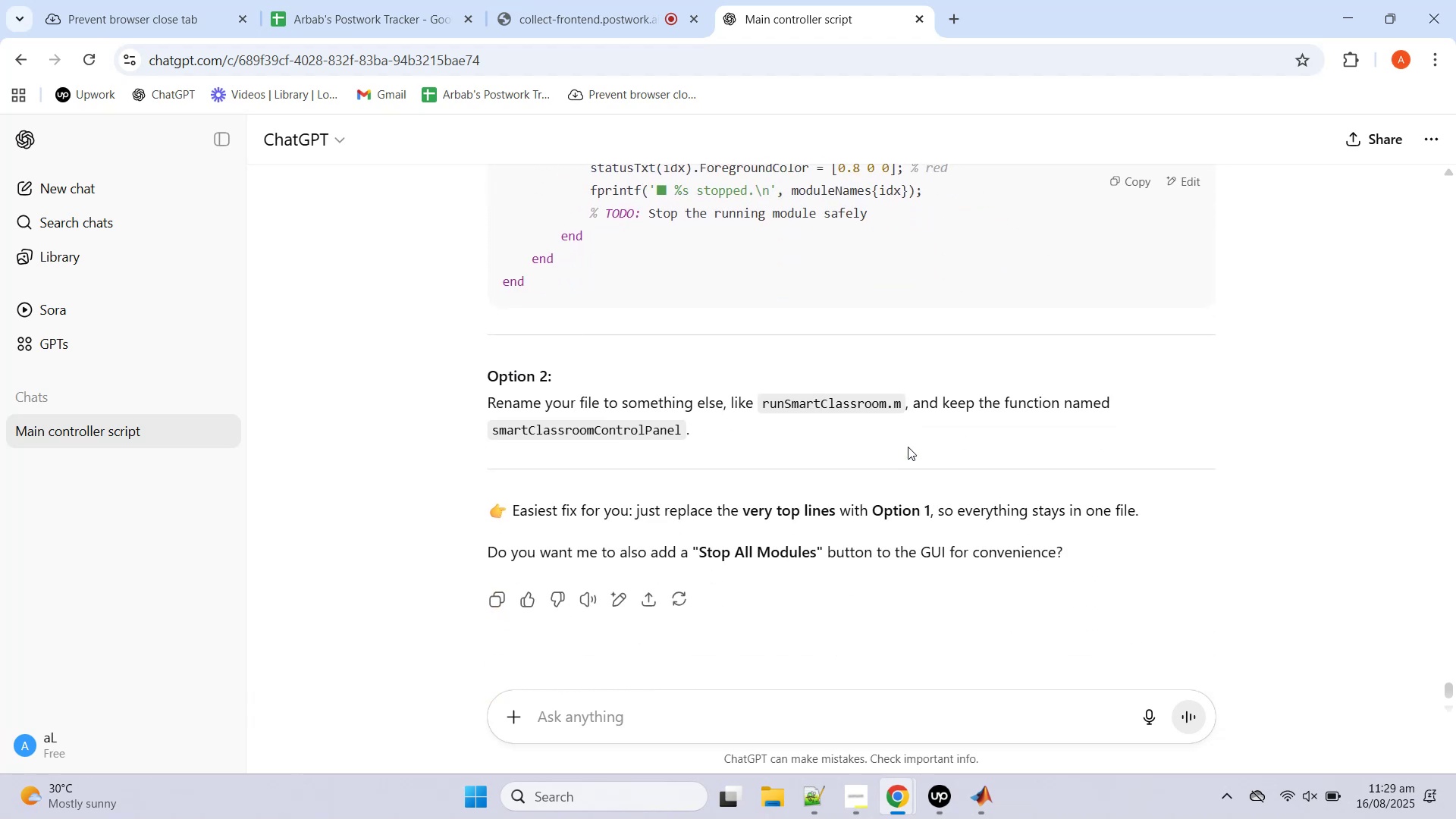 
scroll: coordinate [908, 447], scroll_direction: up, amount: 19.0
 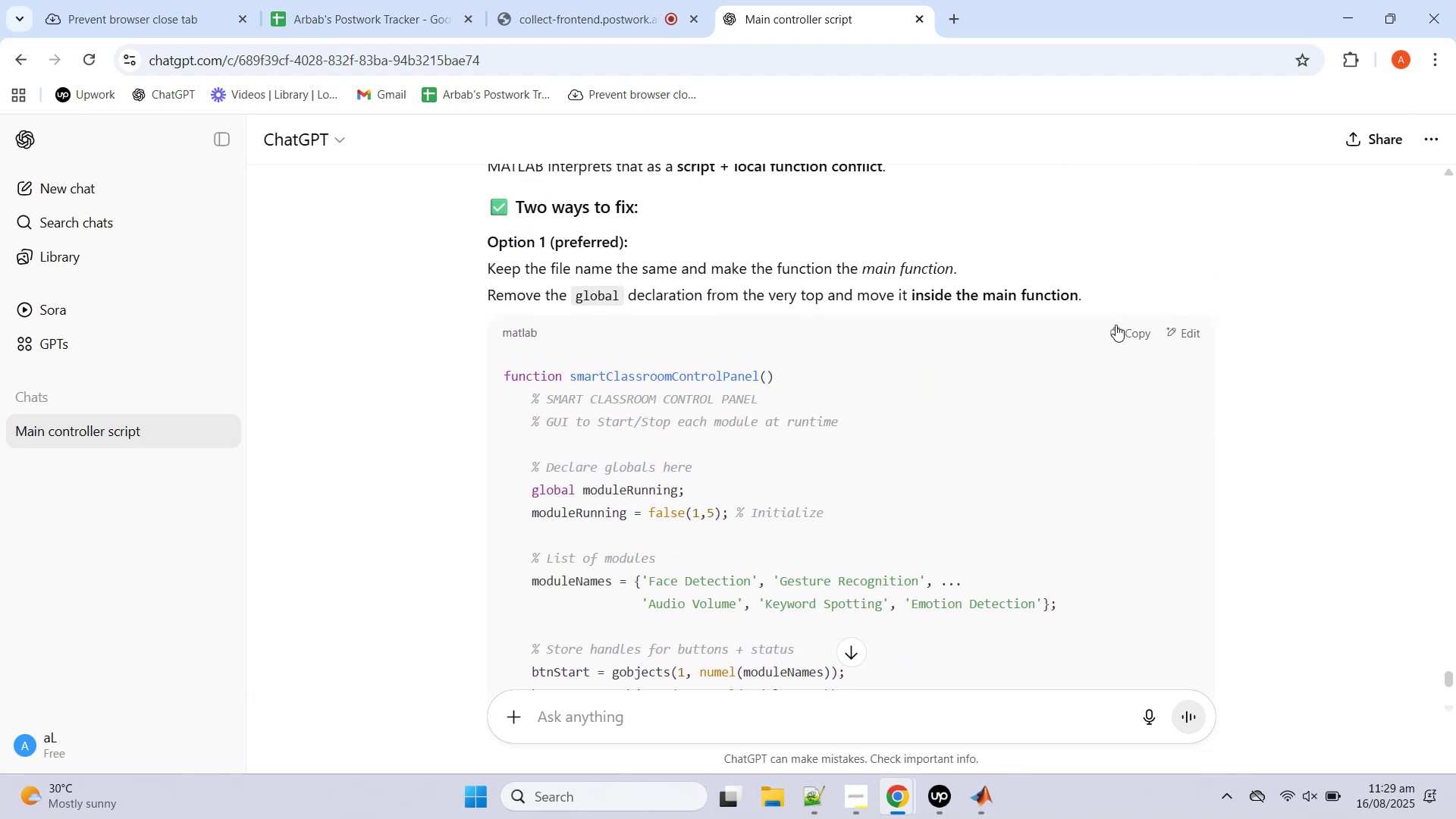 
left_click([1120, 327])
 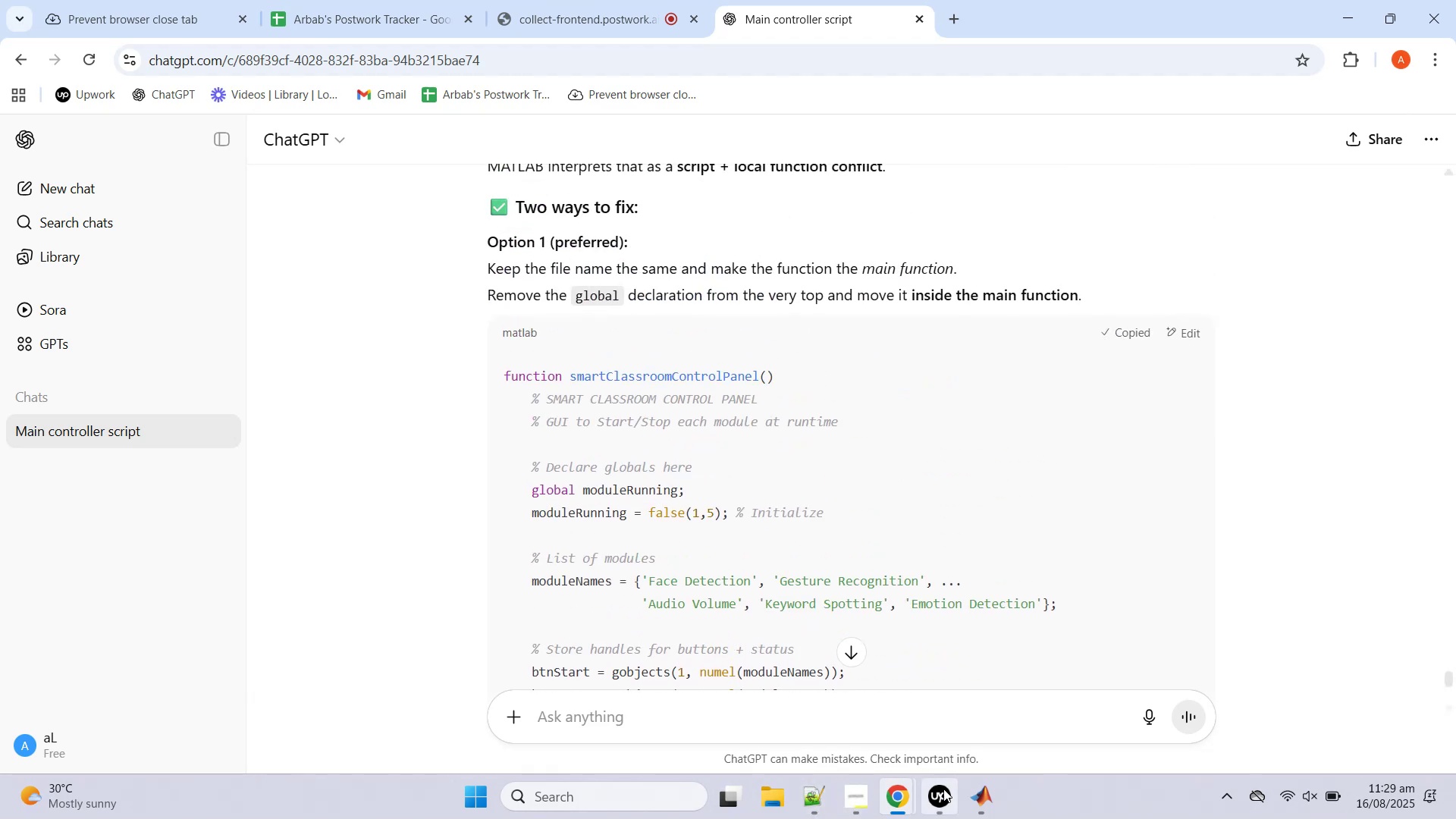 
left_click([968, 791])
 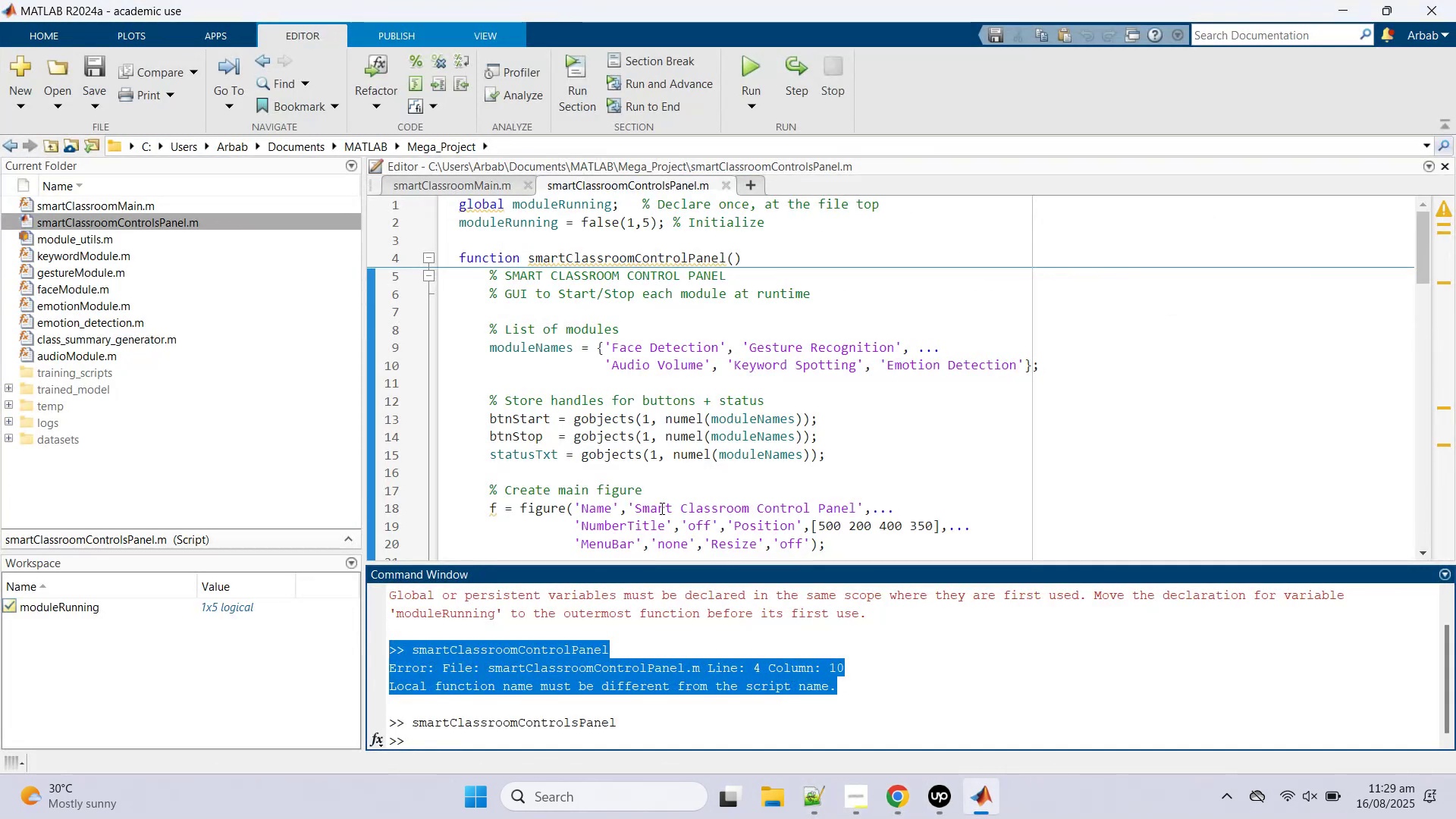 
left_click([702, 408])
 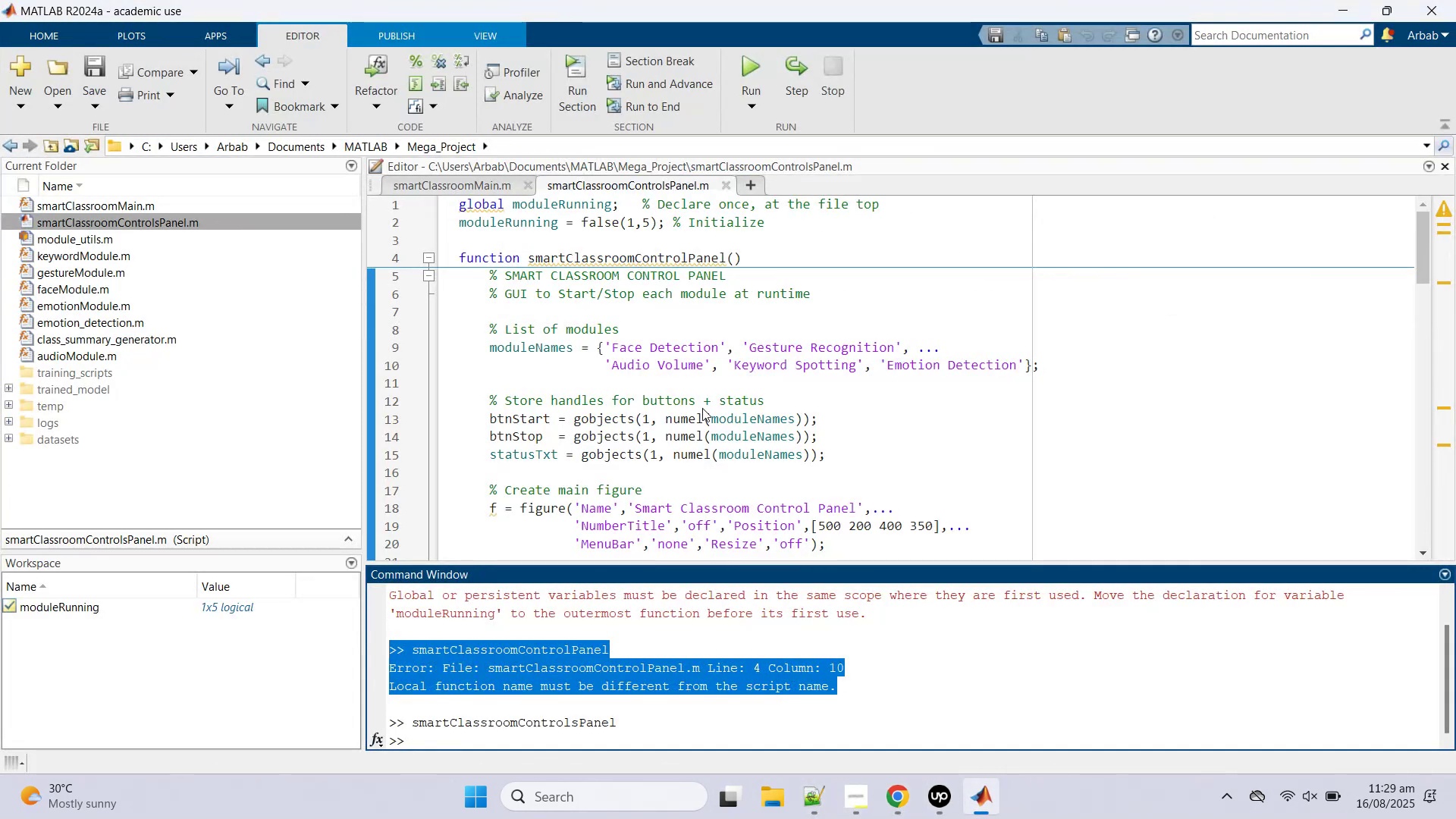 
key(Control+A)
 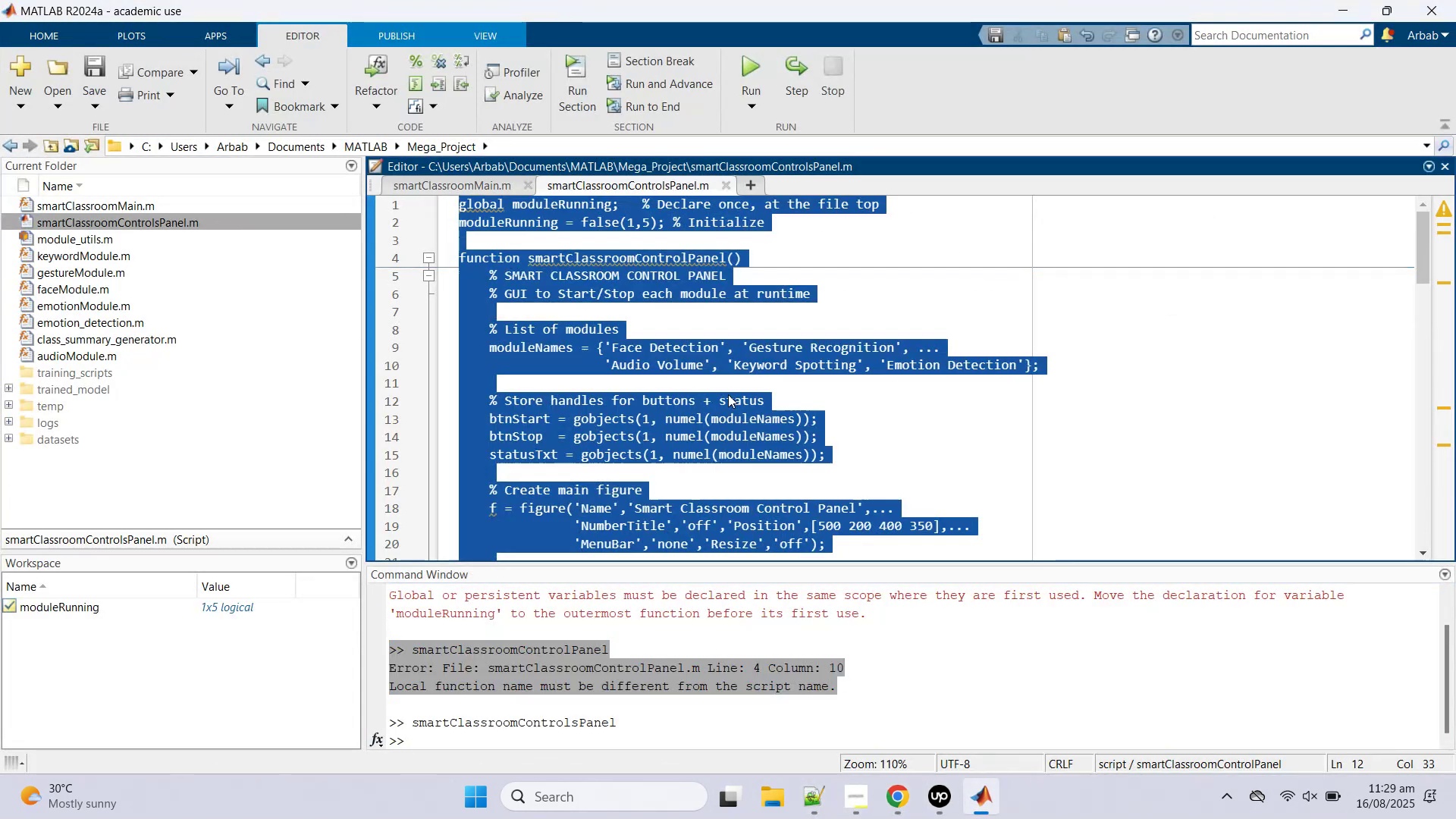 
key(Control+V)
 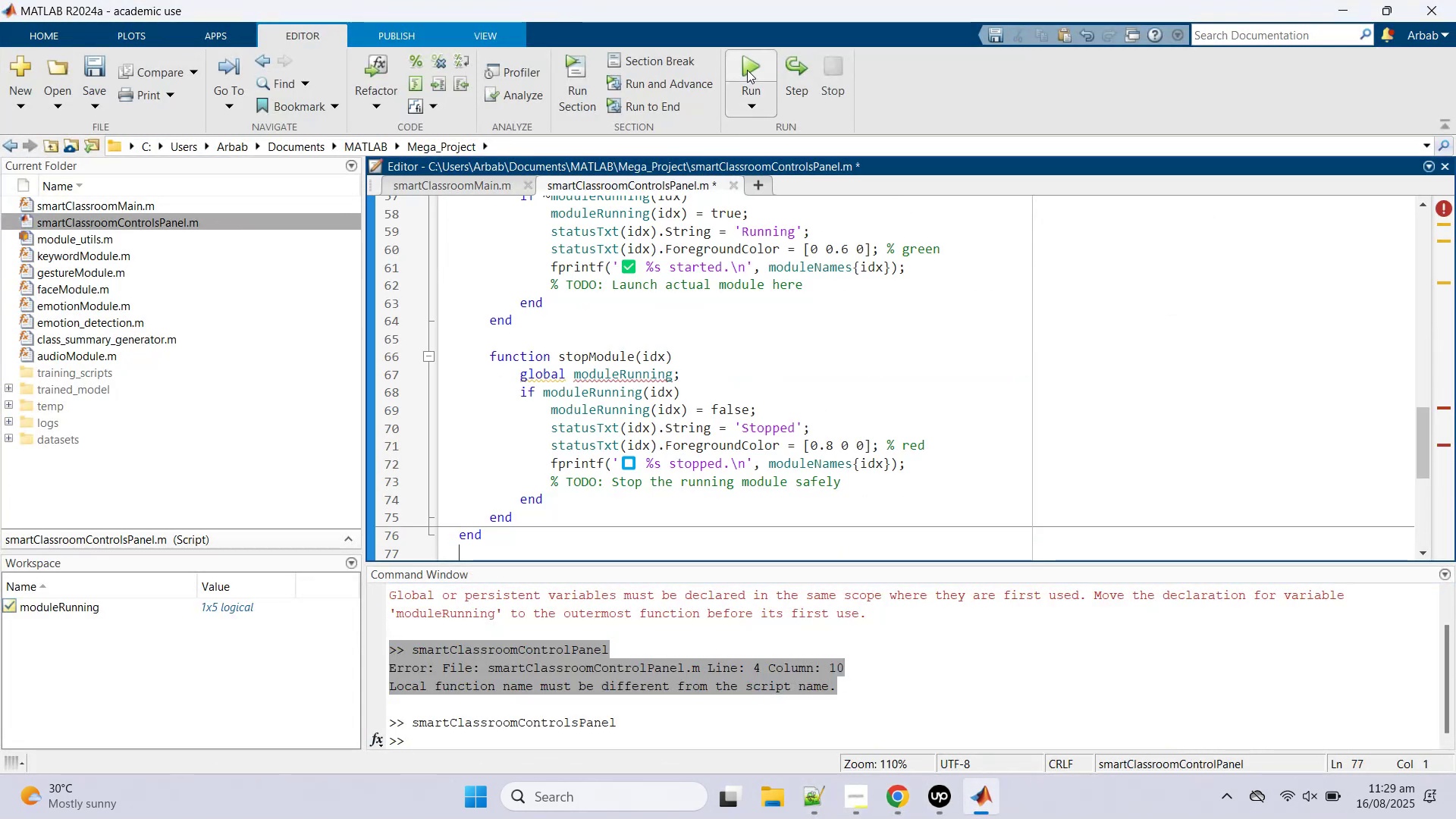 
left_click([747, 70])
 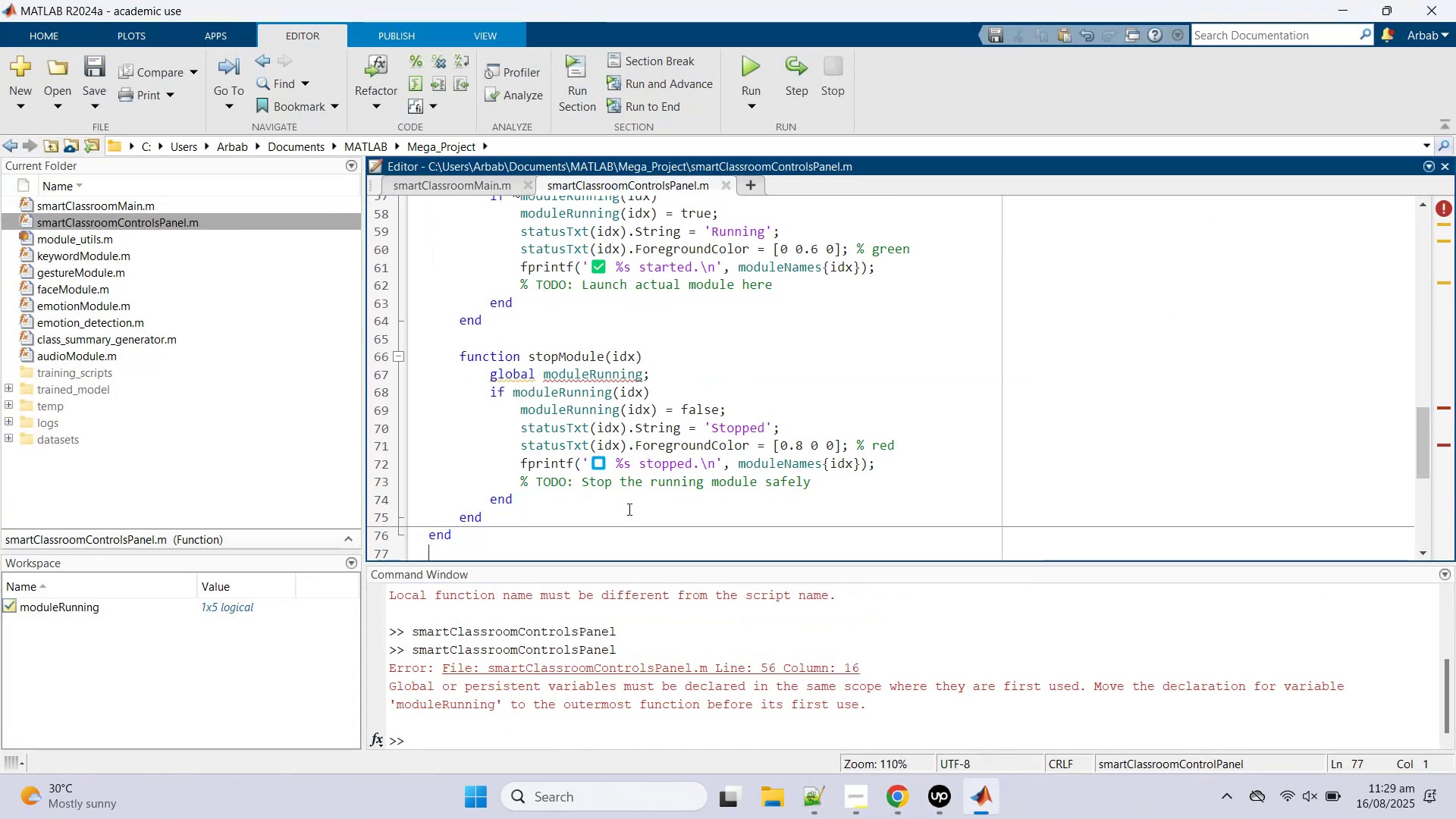 
left_click([677, 391])
 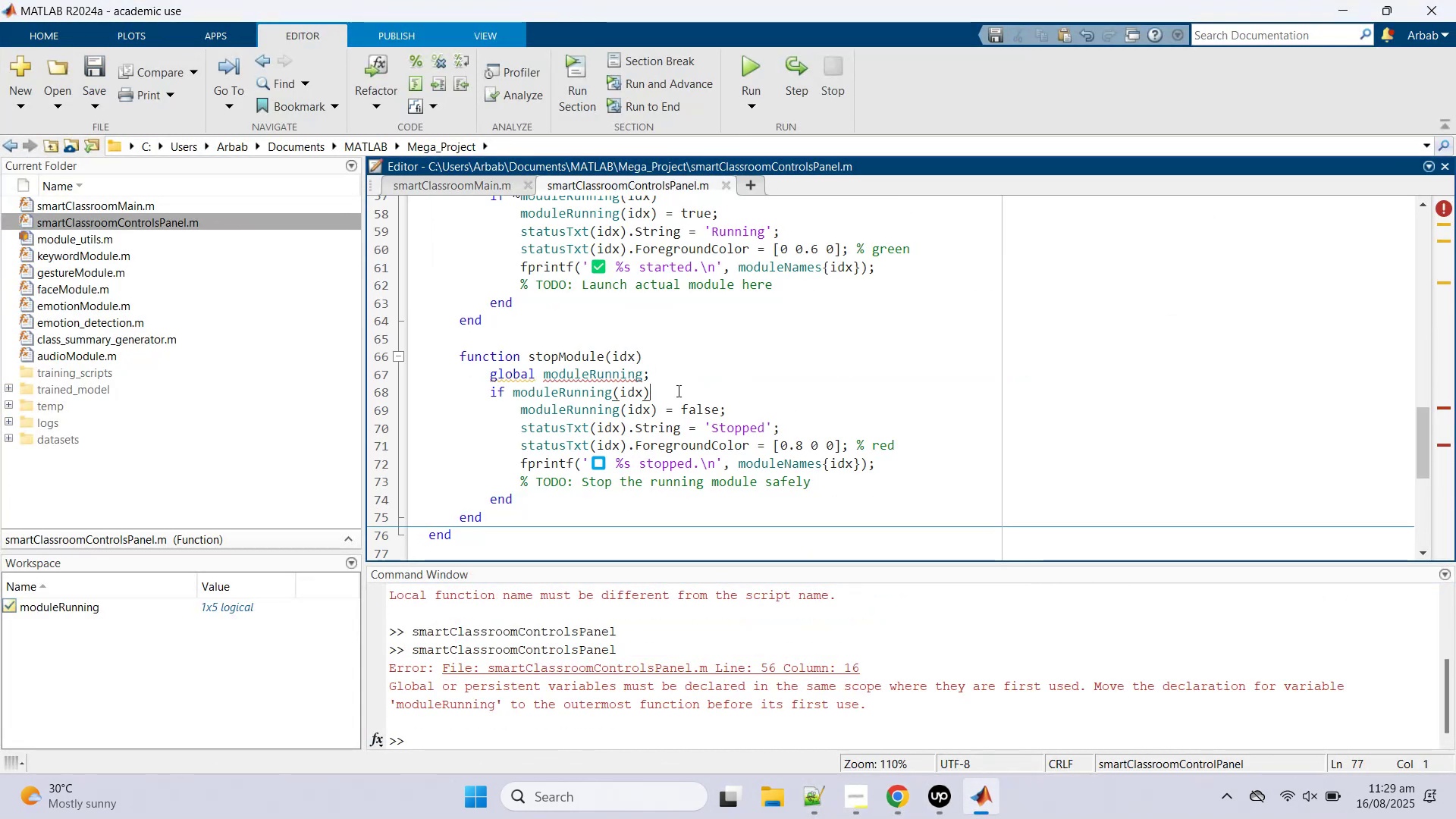 
key(Control+Z)
 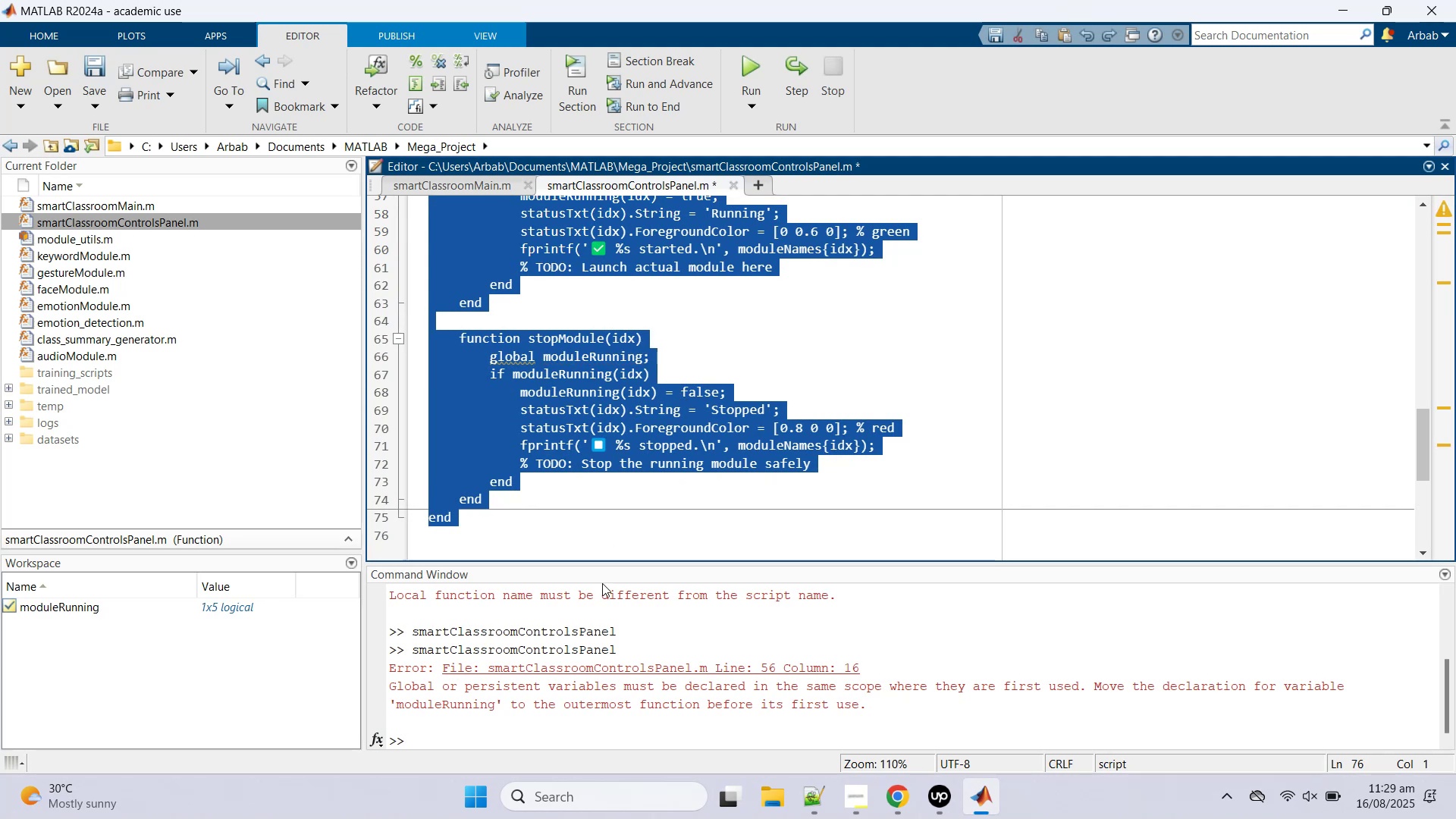 
scroll: coordinate [628, 350], scroll_direction: up, amount: 18.0
 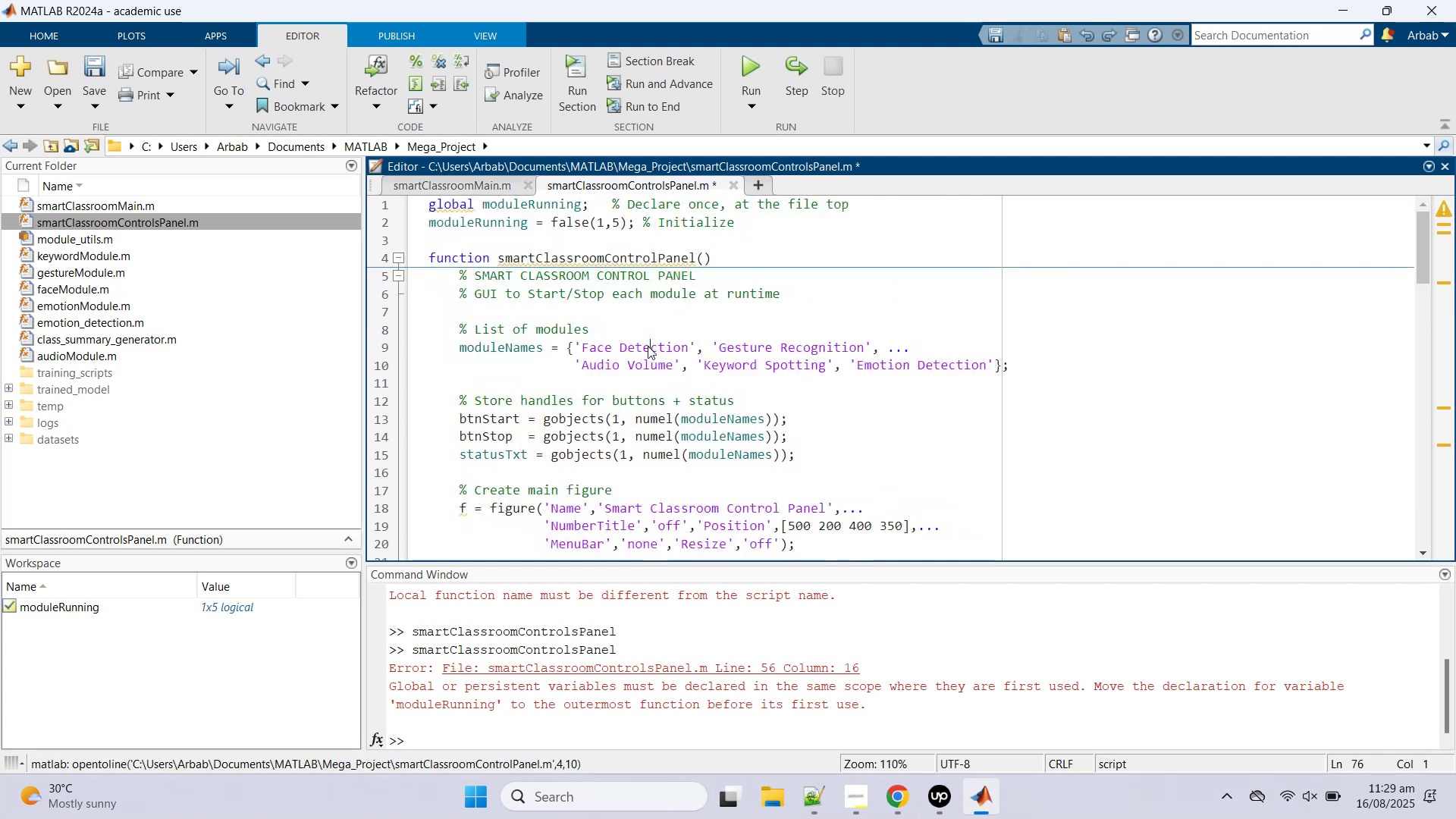 
key(Control+A)
 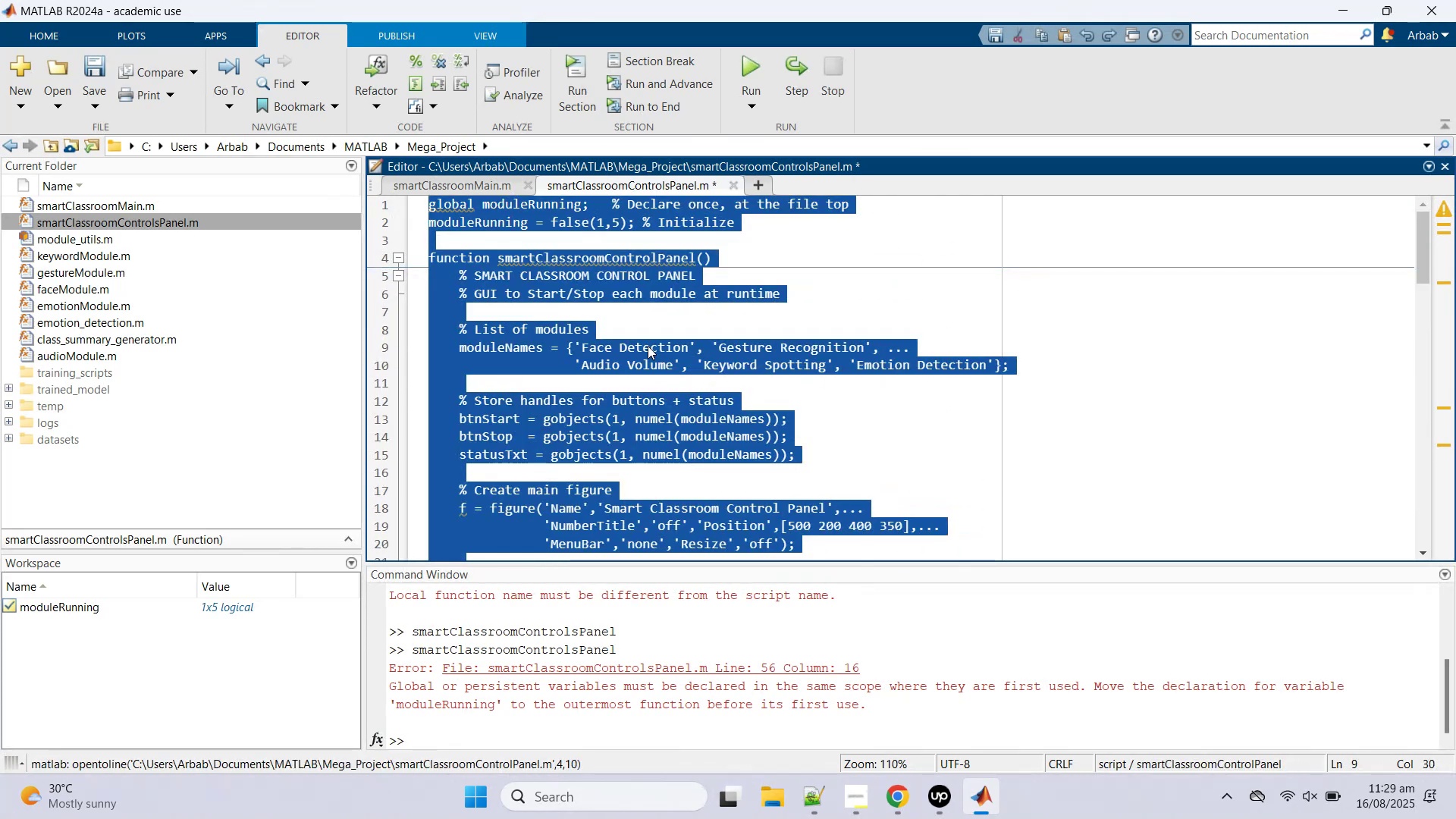 
key(Control+C)
 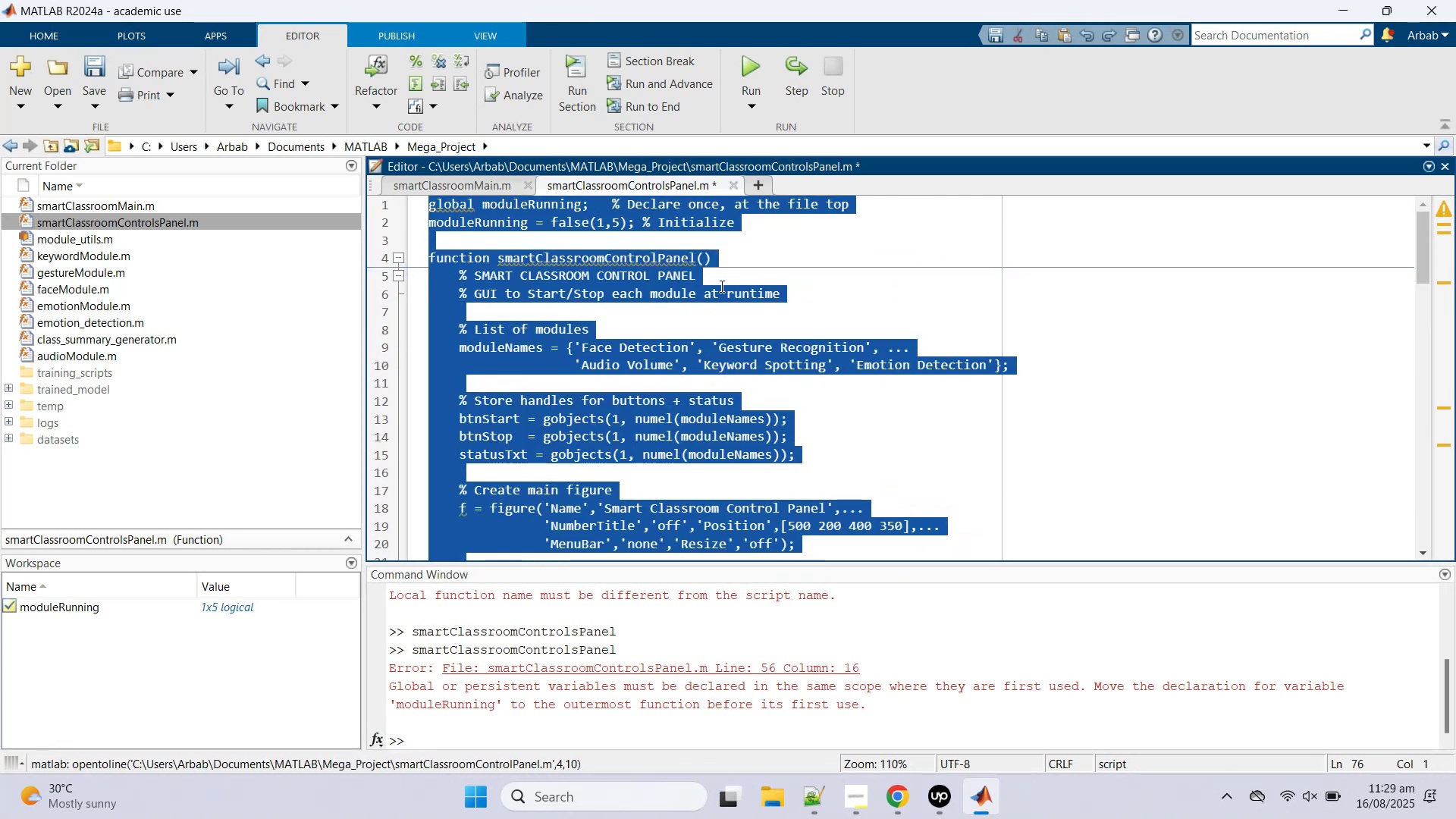 
left_click([720, 287])
 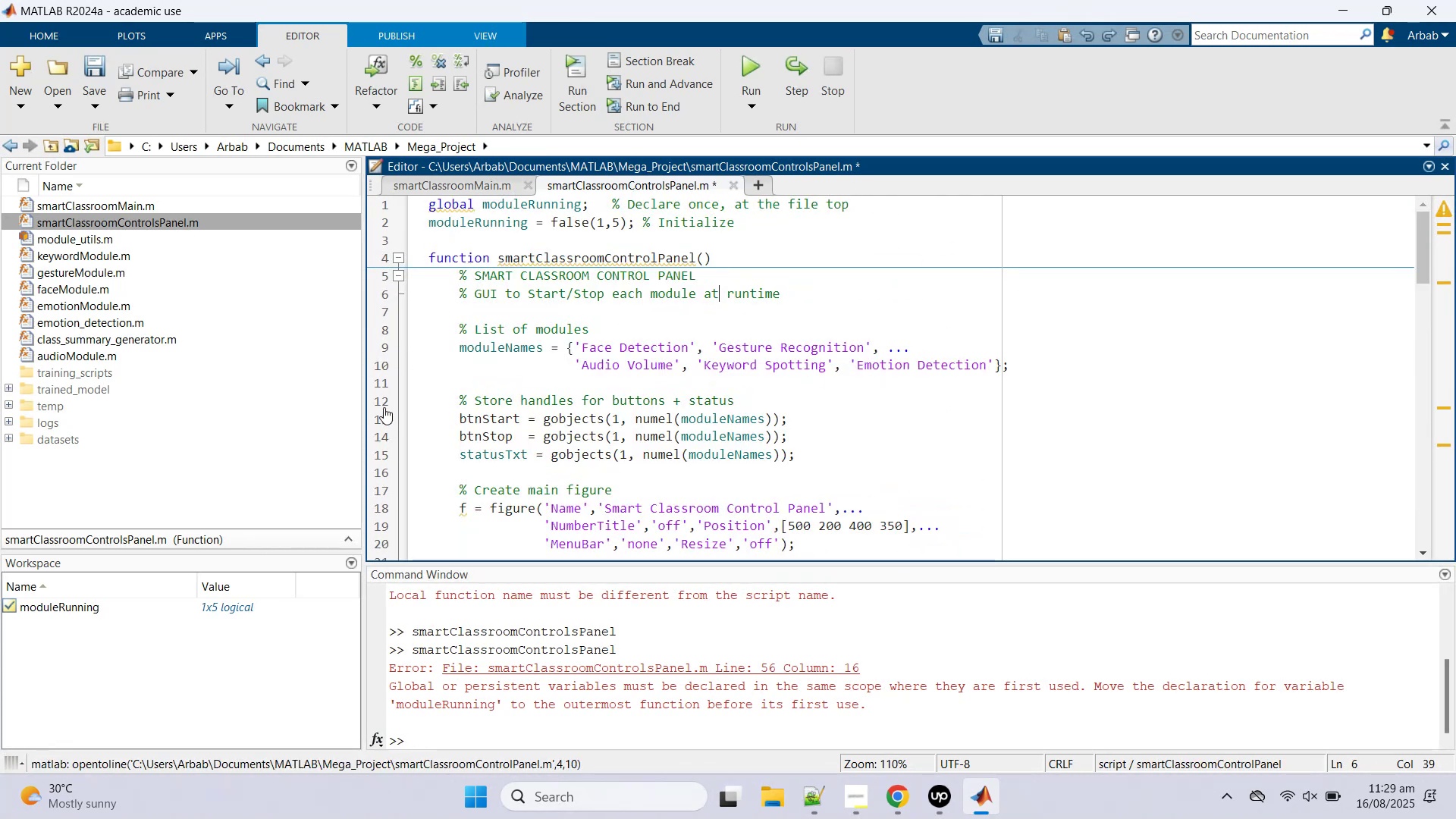 
left_click([379, 422])
 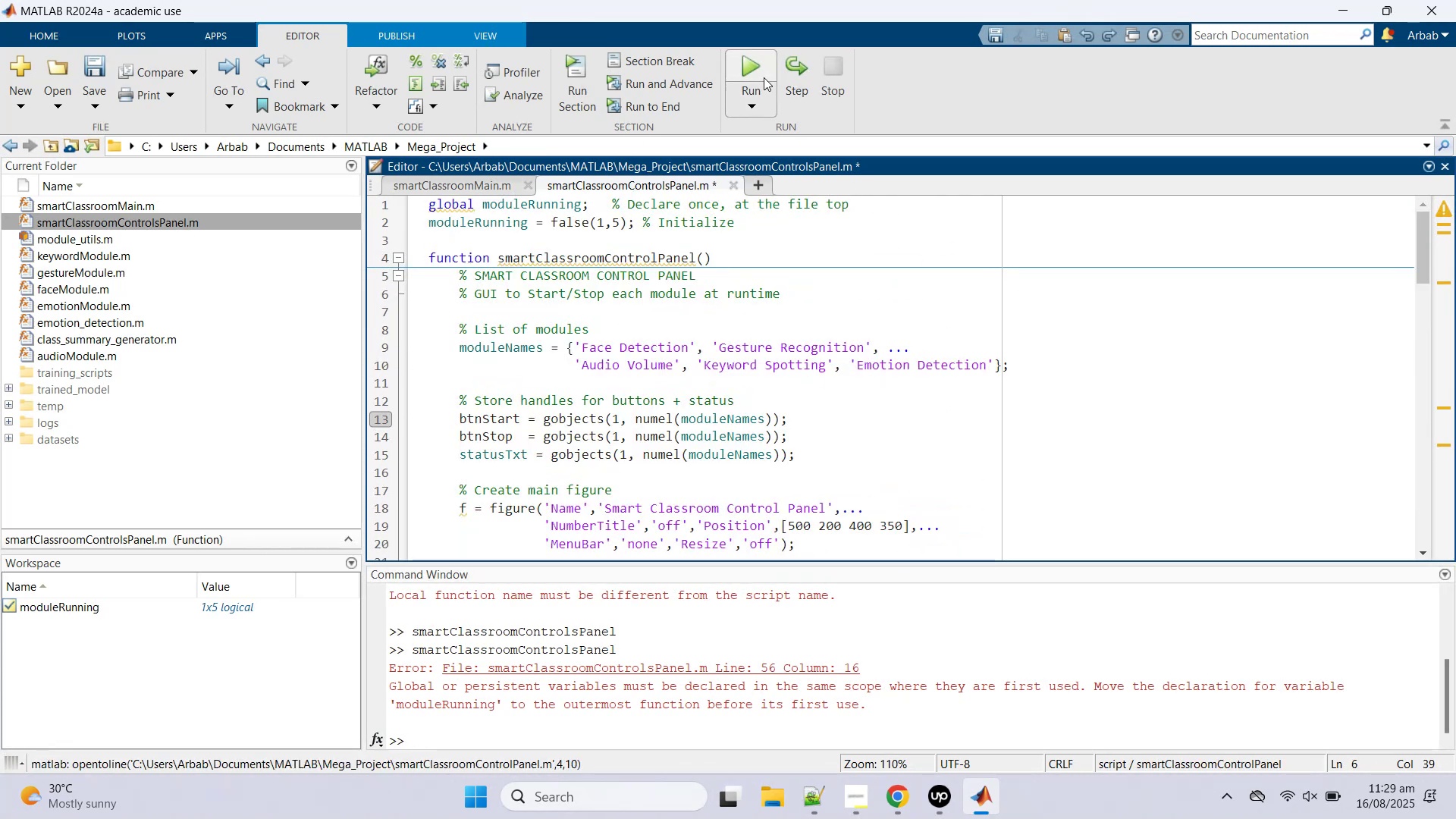 
left_click([762, 71])
 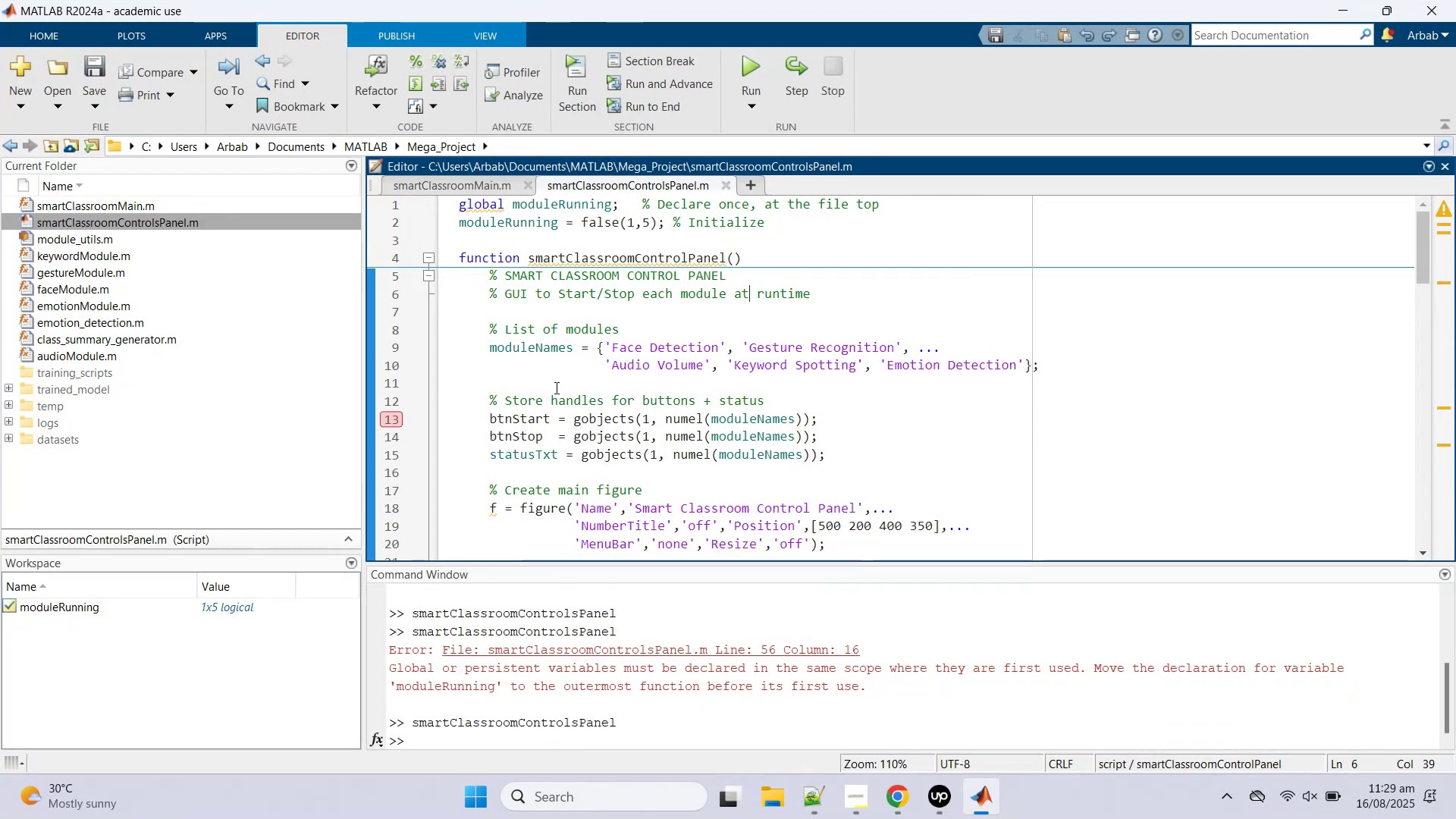 
wait(5.52)
 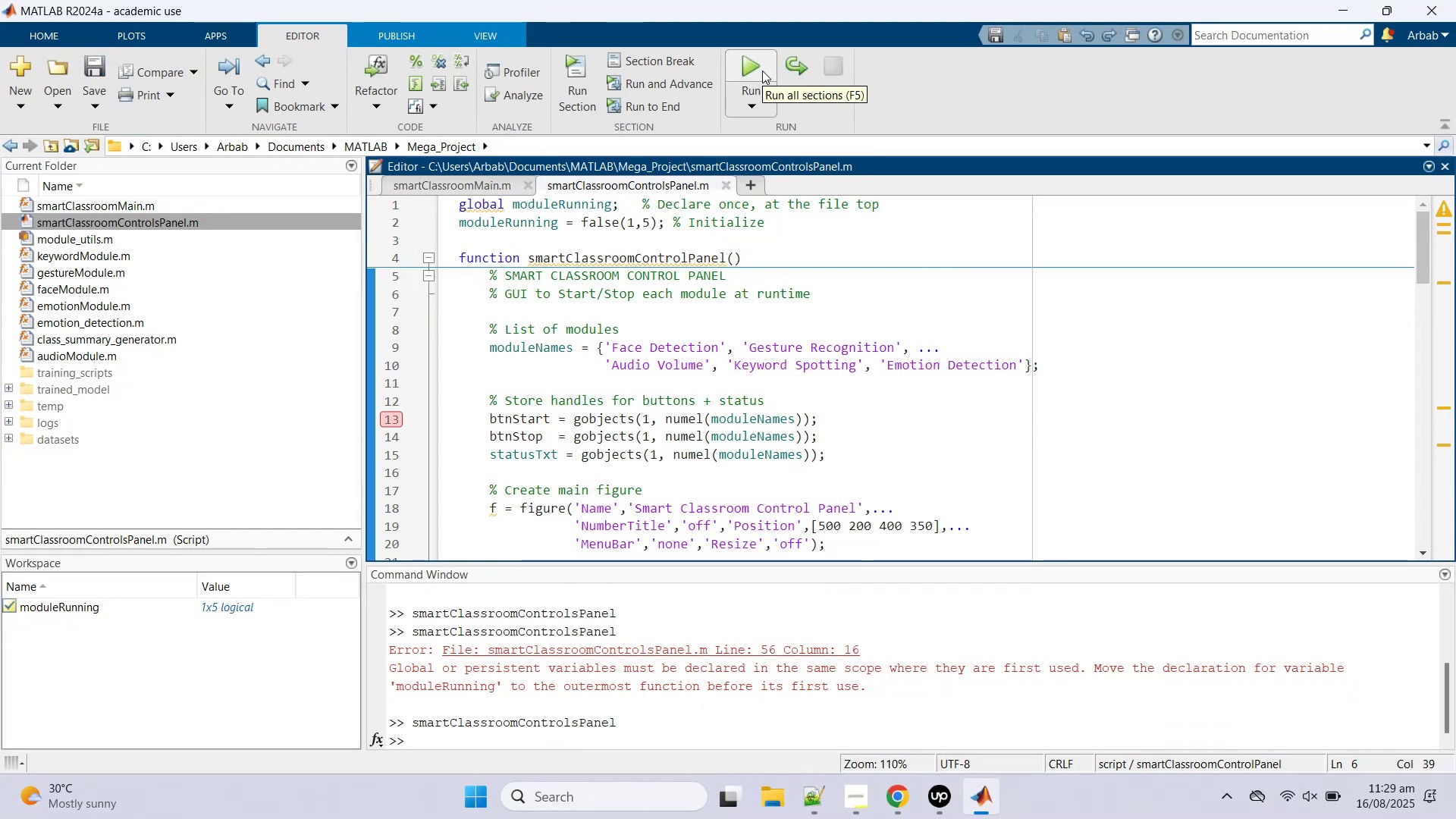 
double_click([632, 267])
 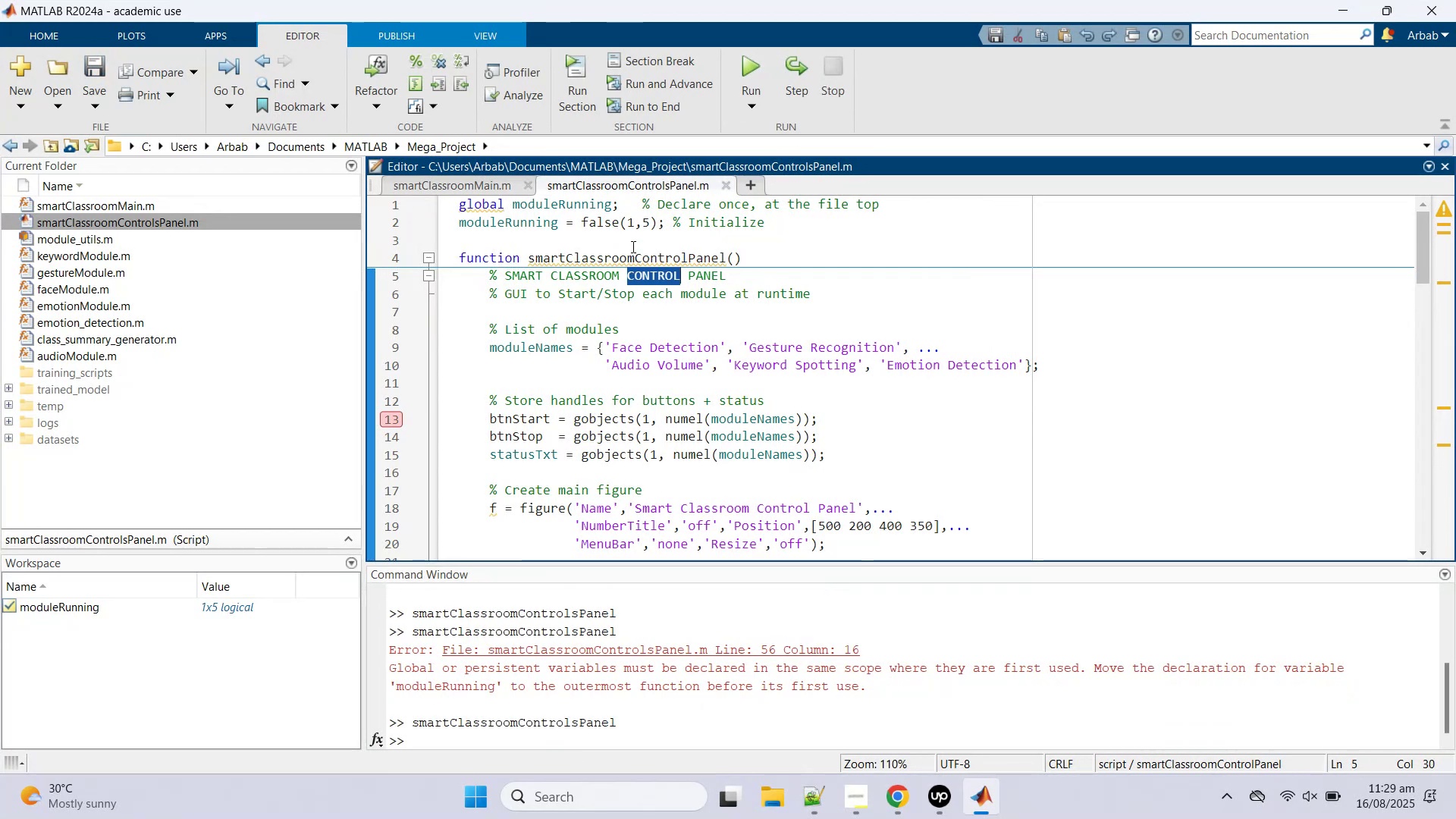 
left_click([632, 246])
 